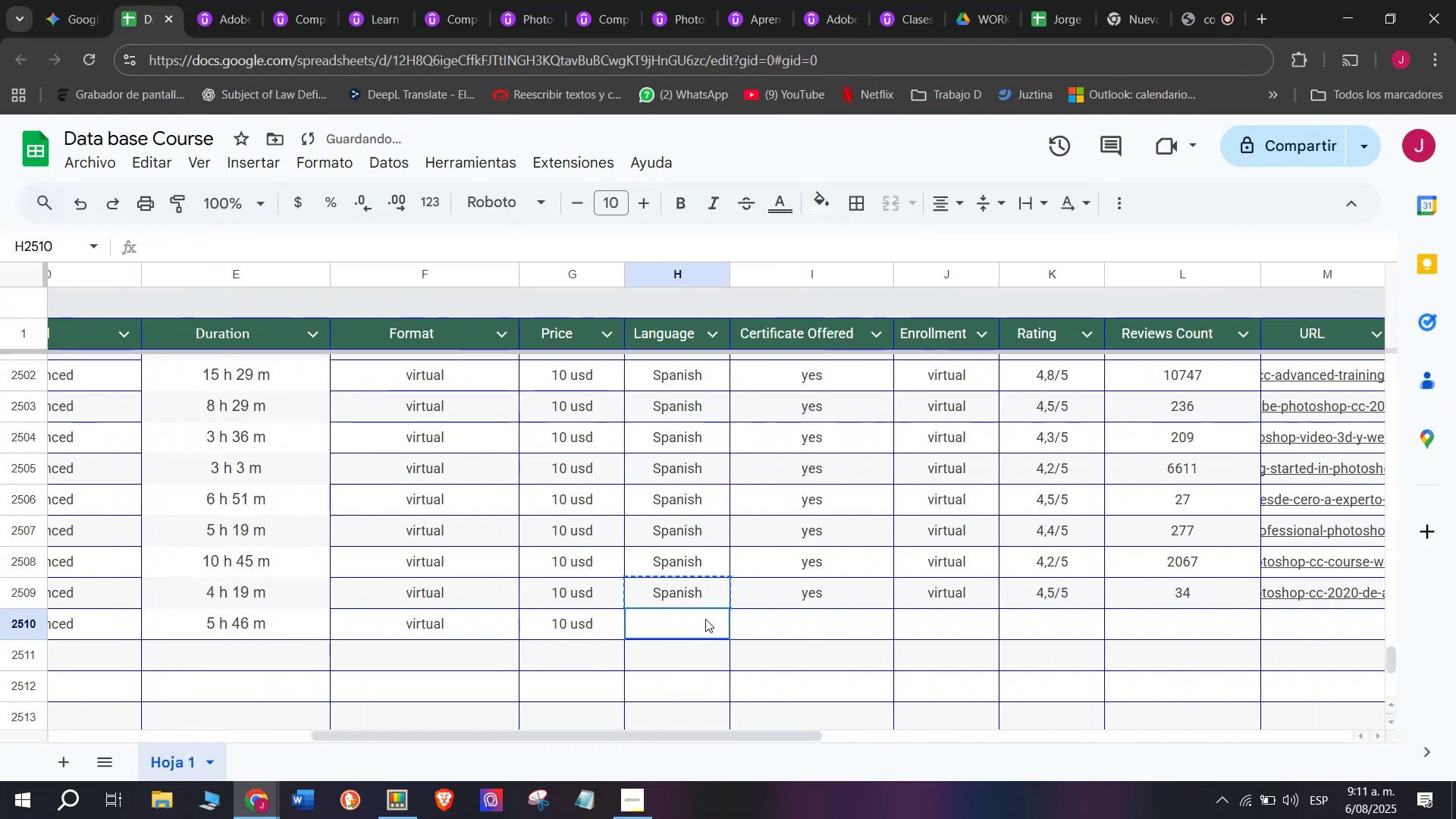 
double_click([705, 619])
 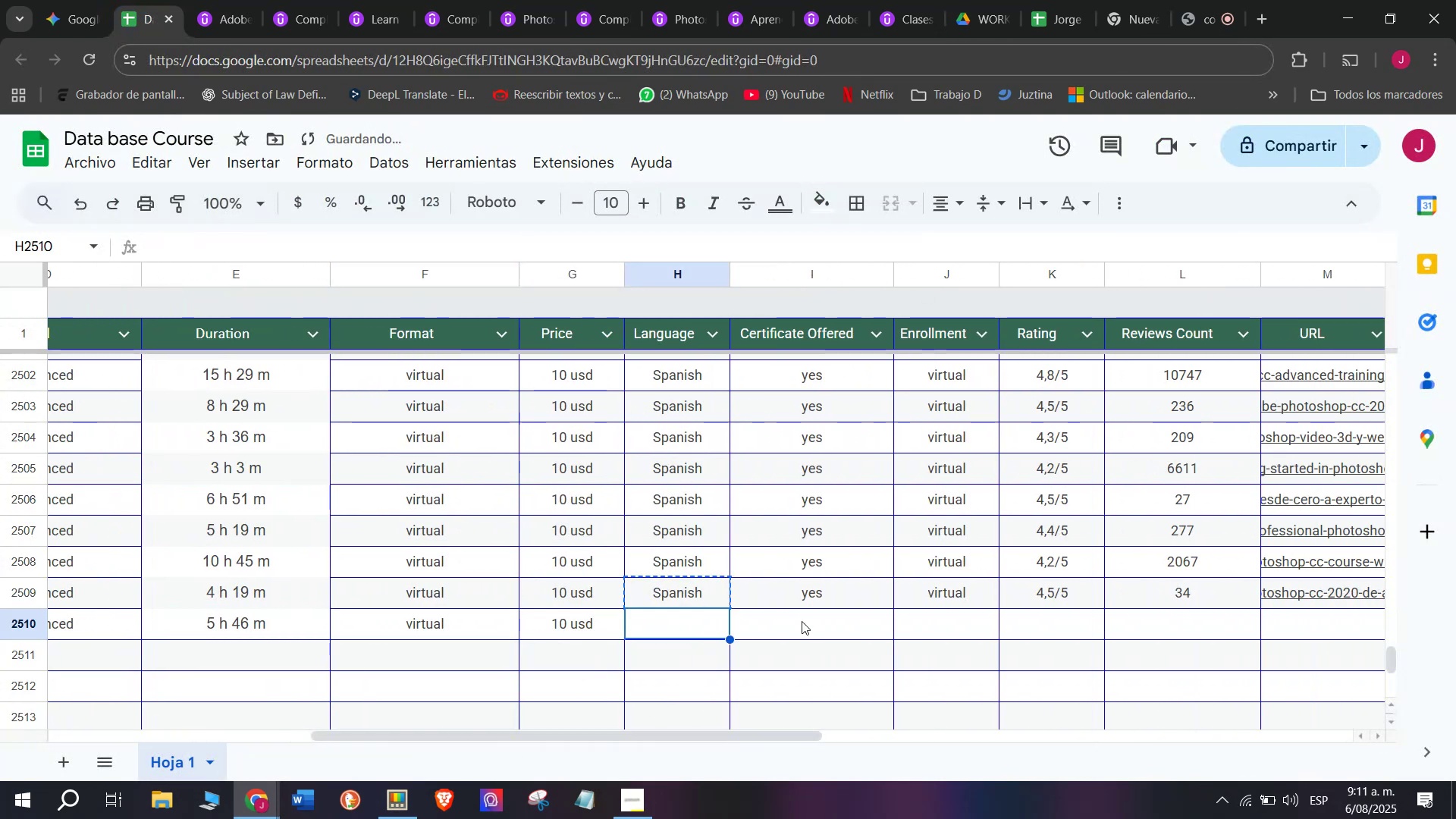 
key(Control+ControlLeft)
 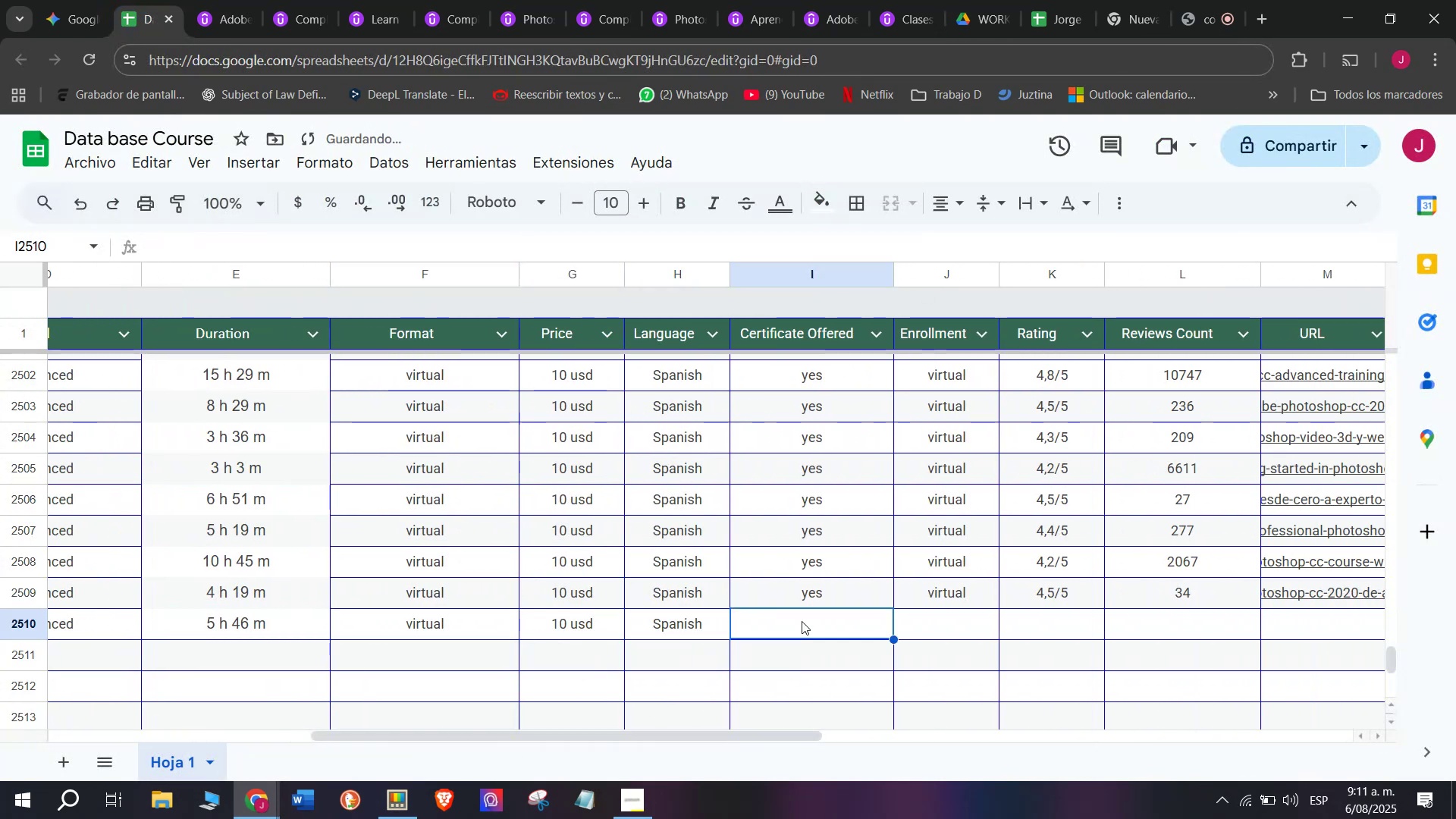 
key(Z)
 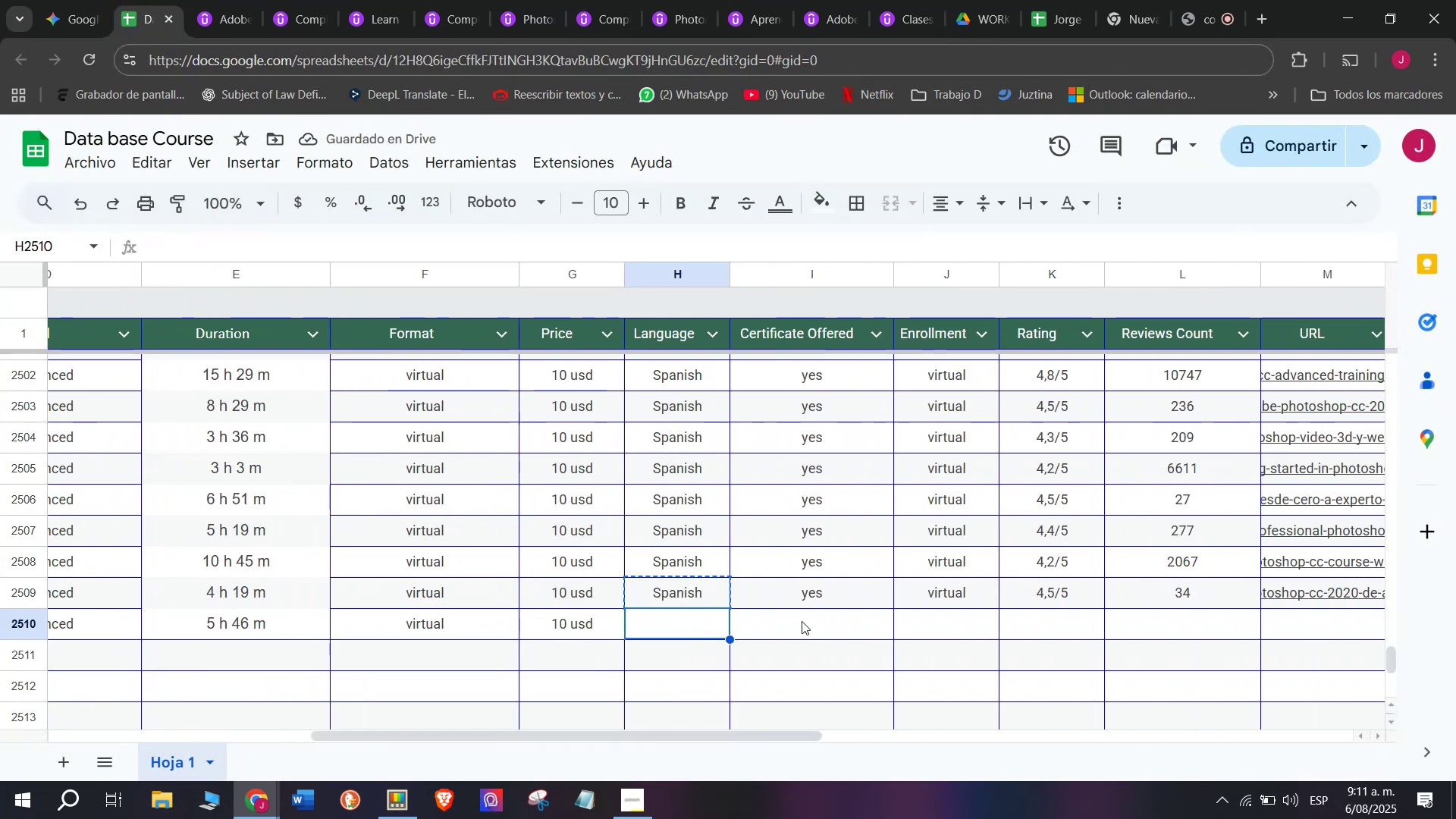 
key(Control+V)
 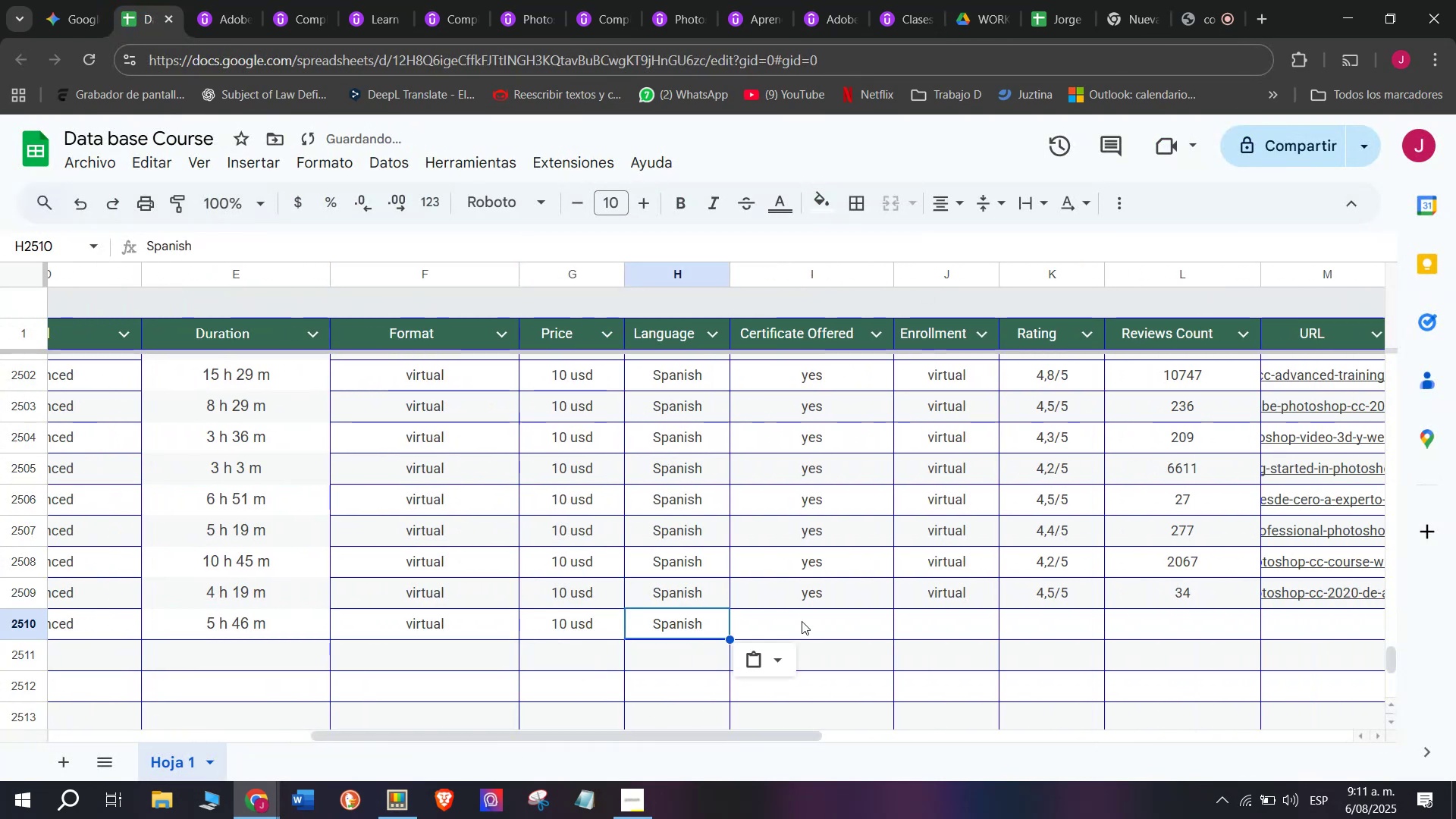 
left_click([802, 621])
 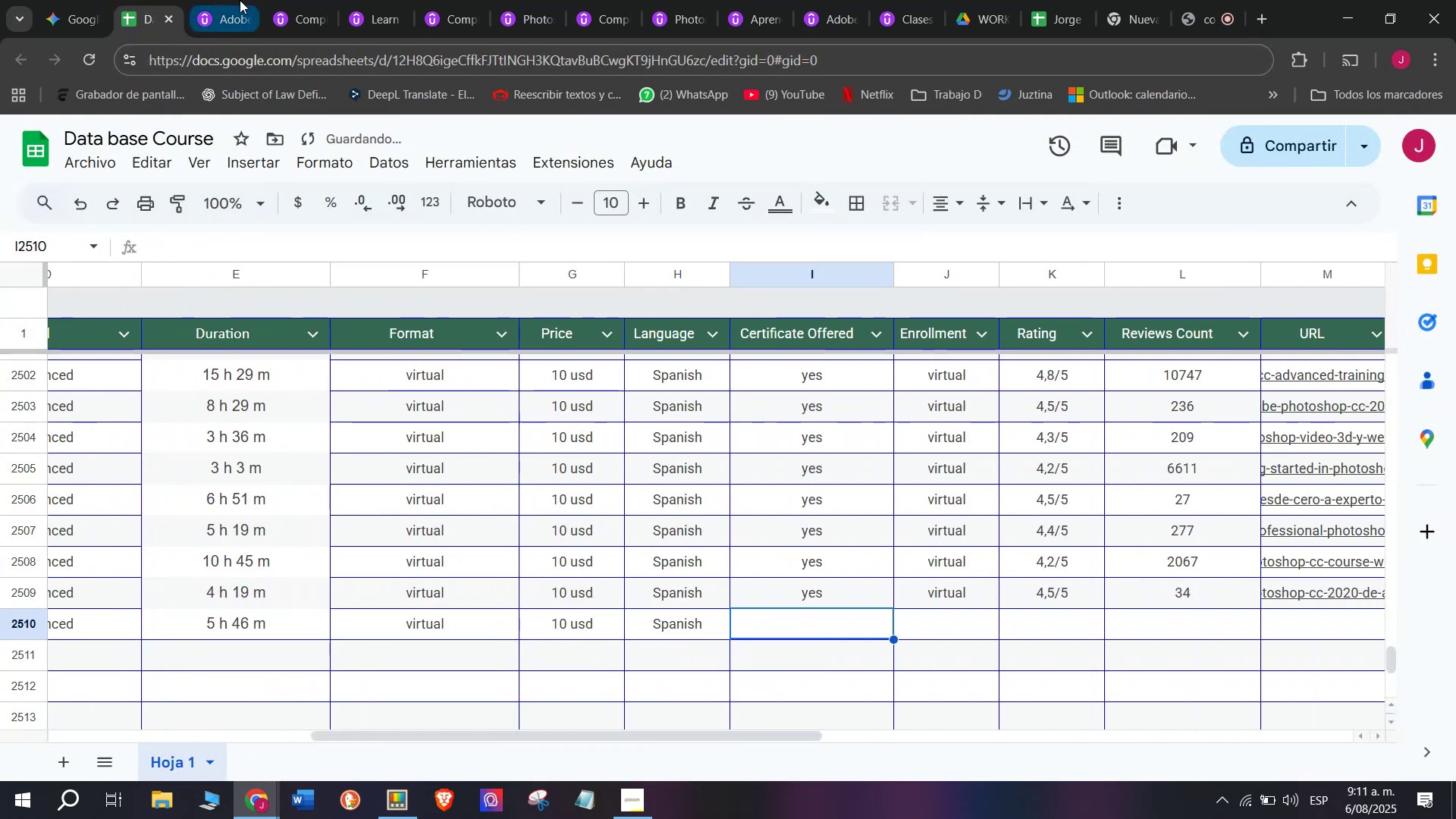 
scroll: coordinate [337, 528], scroll_direction: up, amount: 3.0
 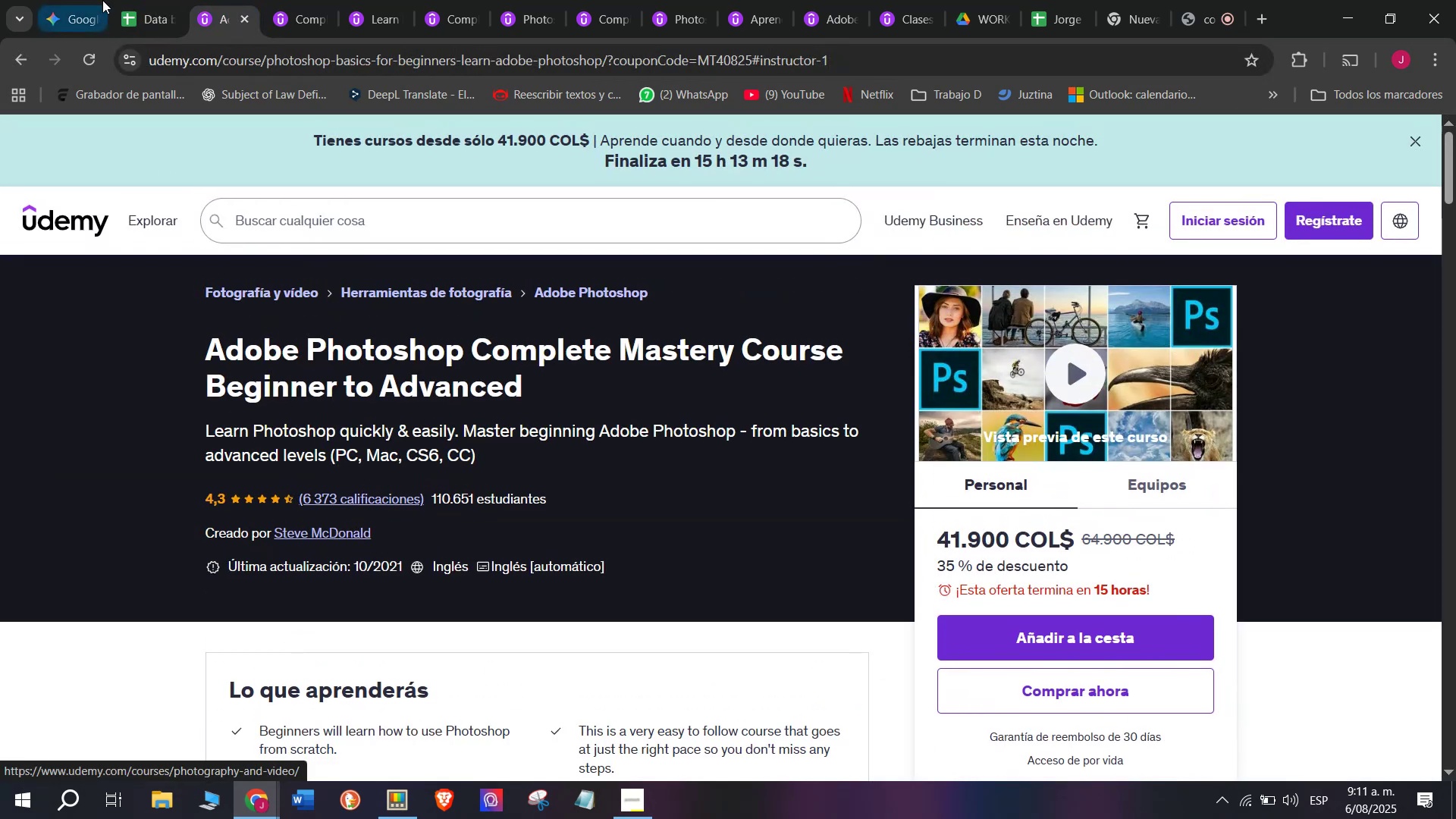 
left_click([127, 0])
 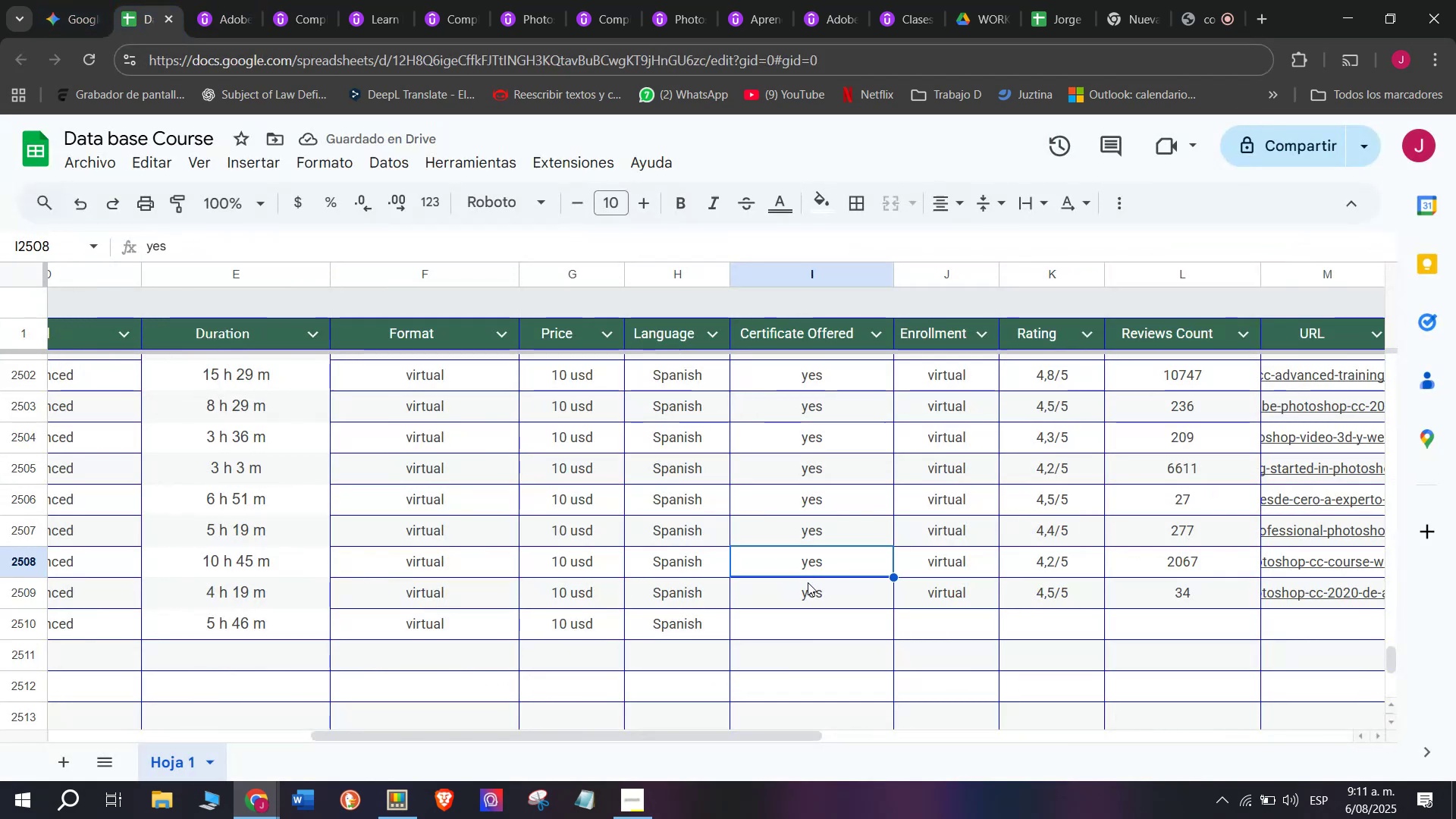 
double_click([814, 589])
 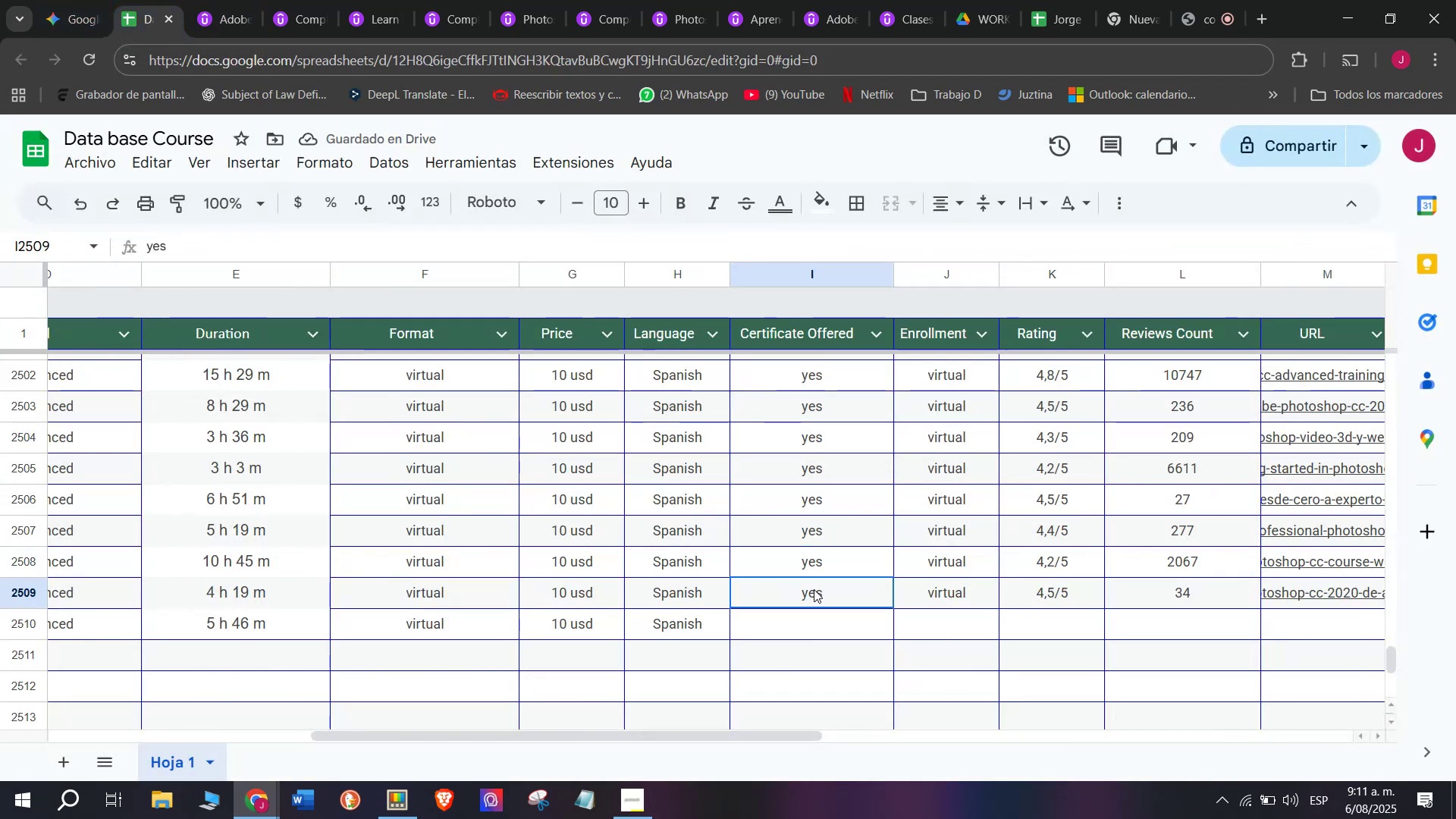 
key(Control+ControlLeft)
 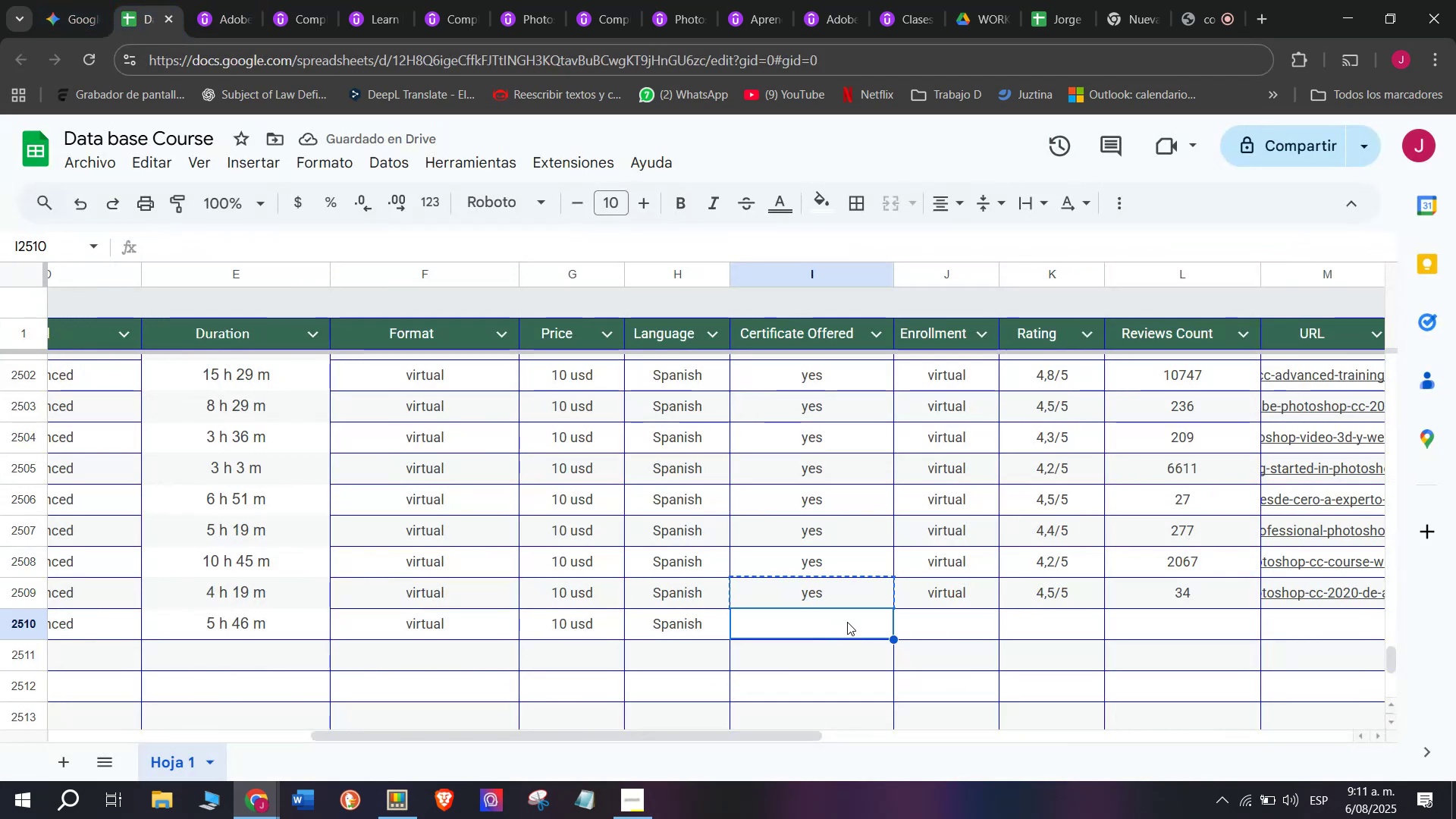 
key(Break)
 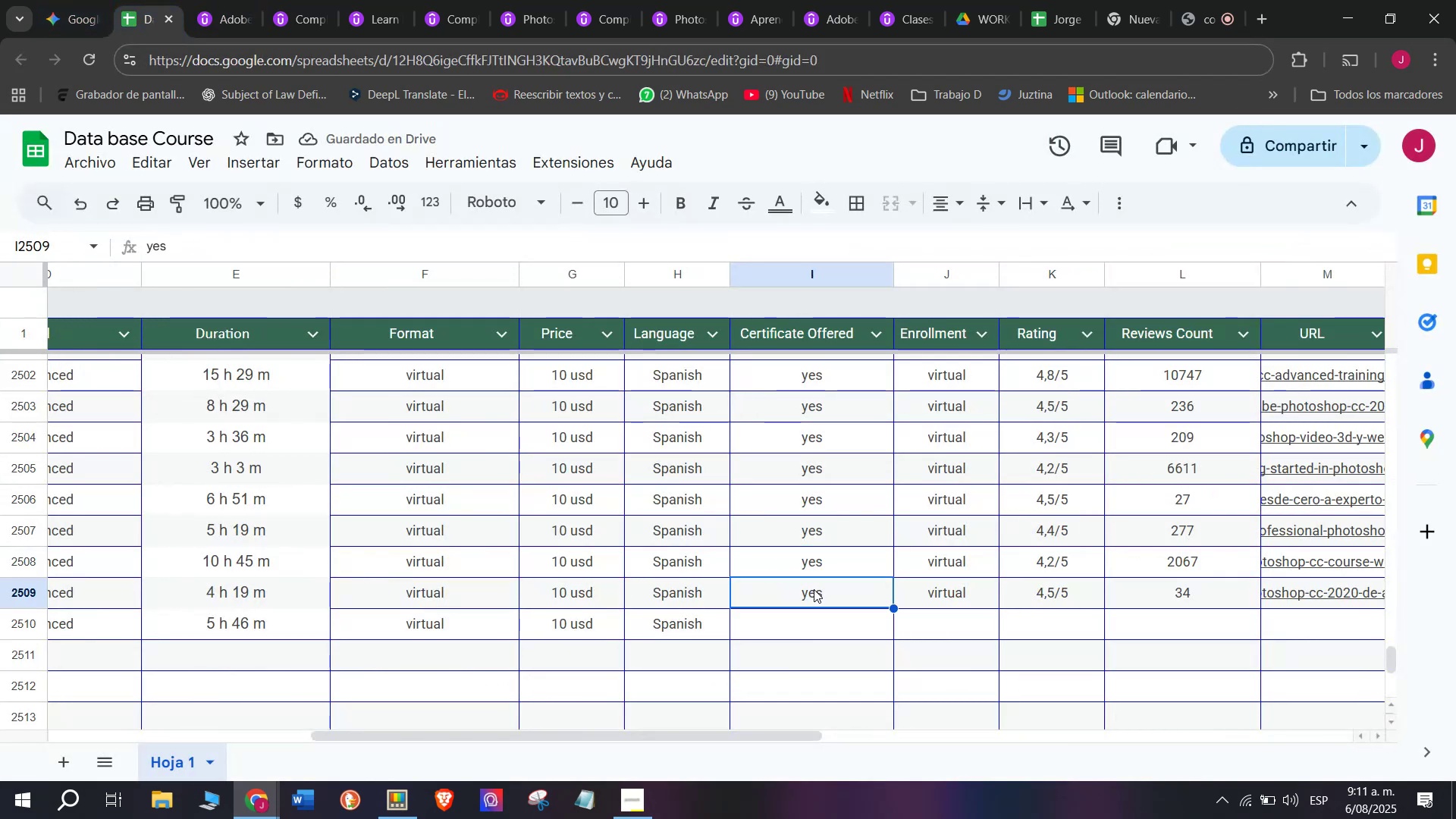 
key(Control+C)
 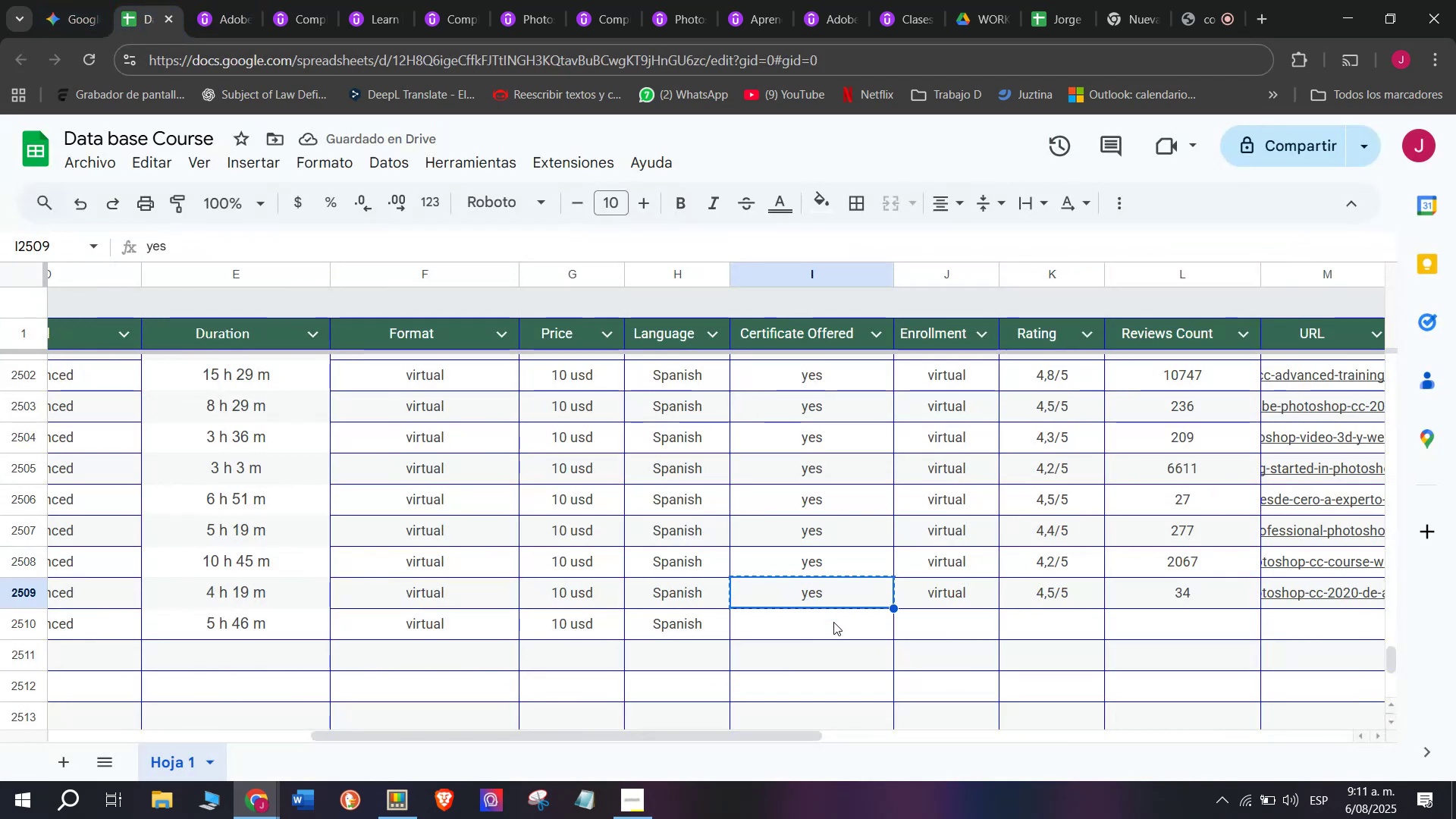 
triple_click([833, 622])
 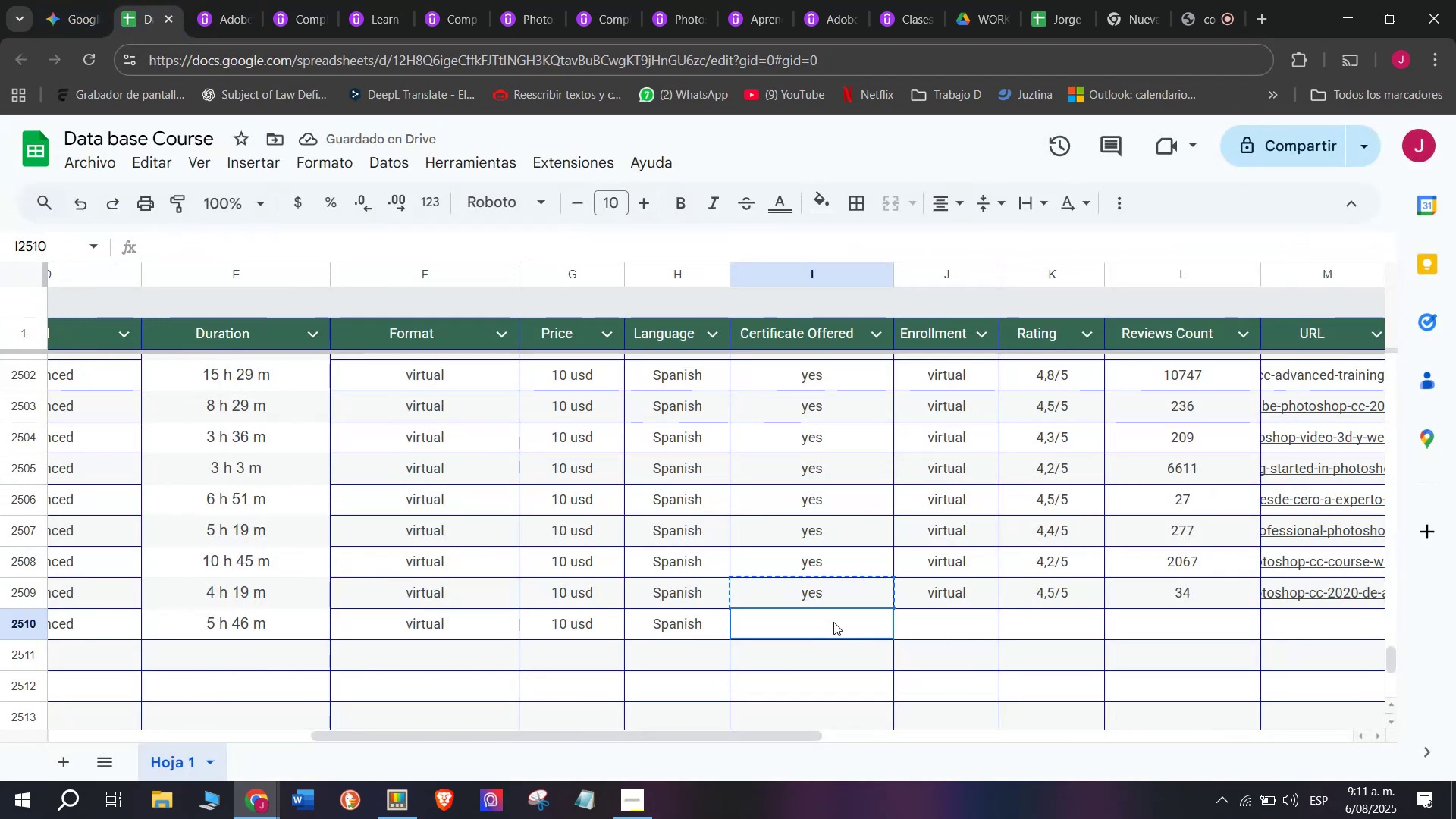 
key(Z)
 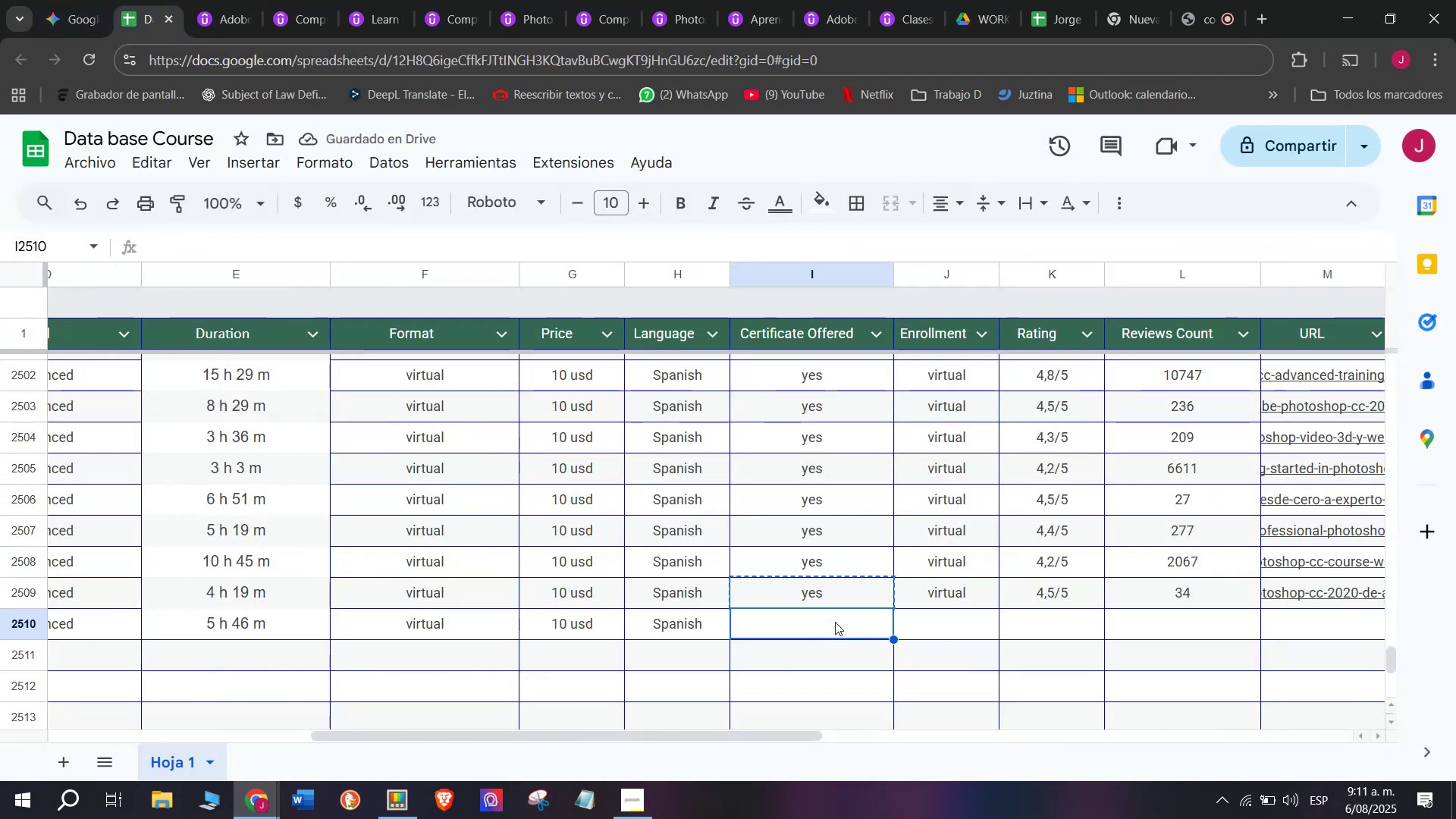 
key(Control+ControlLeft)
 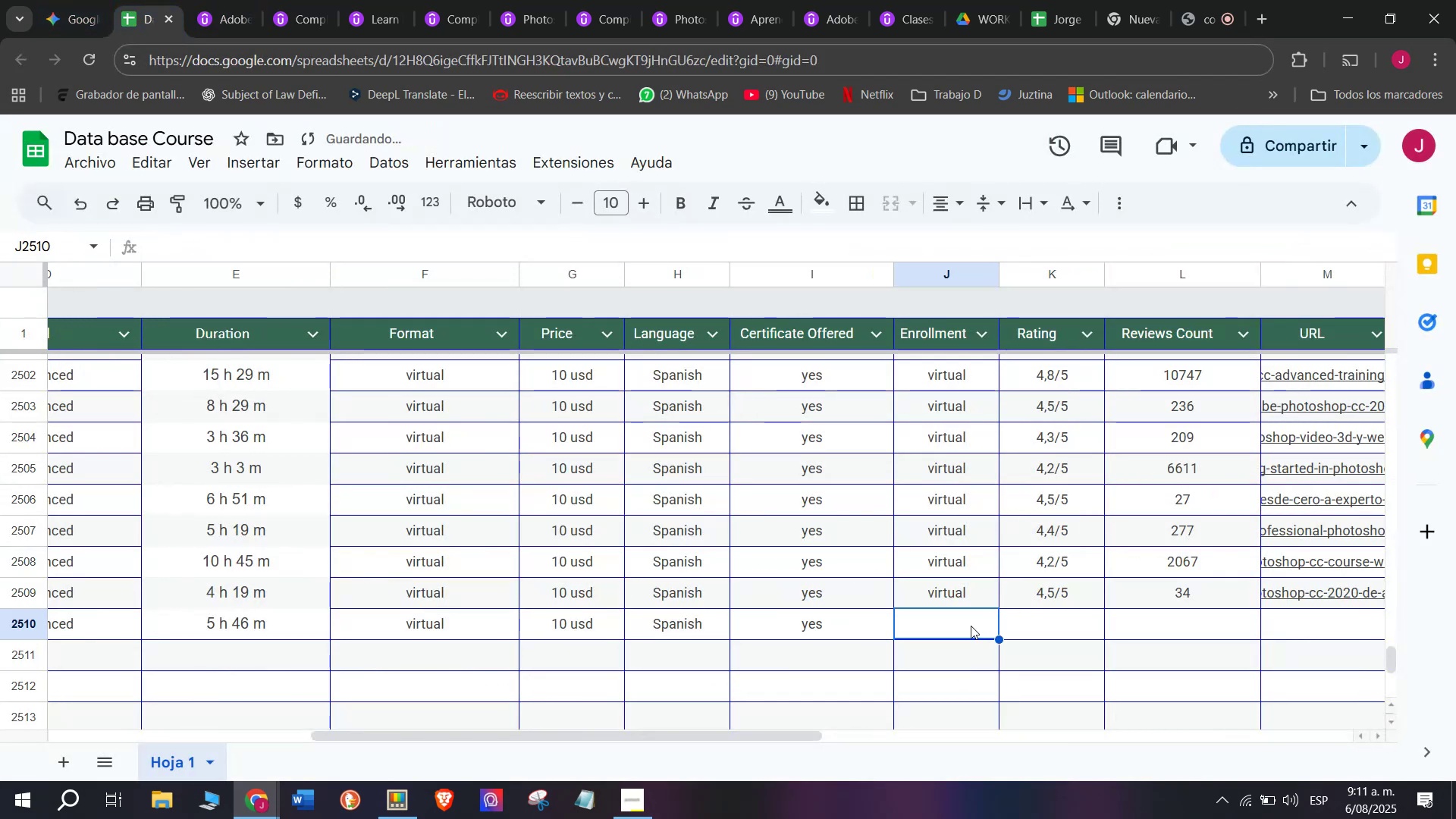 
key(Control+V)
 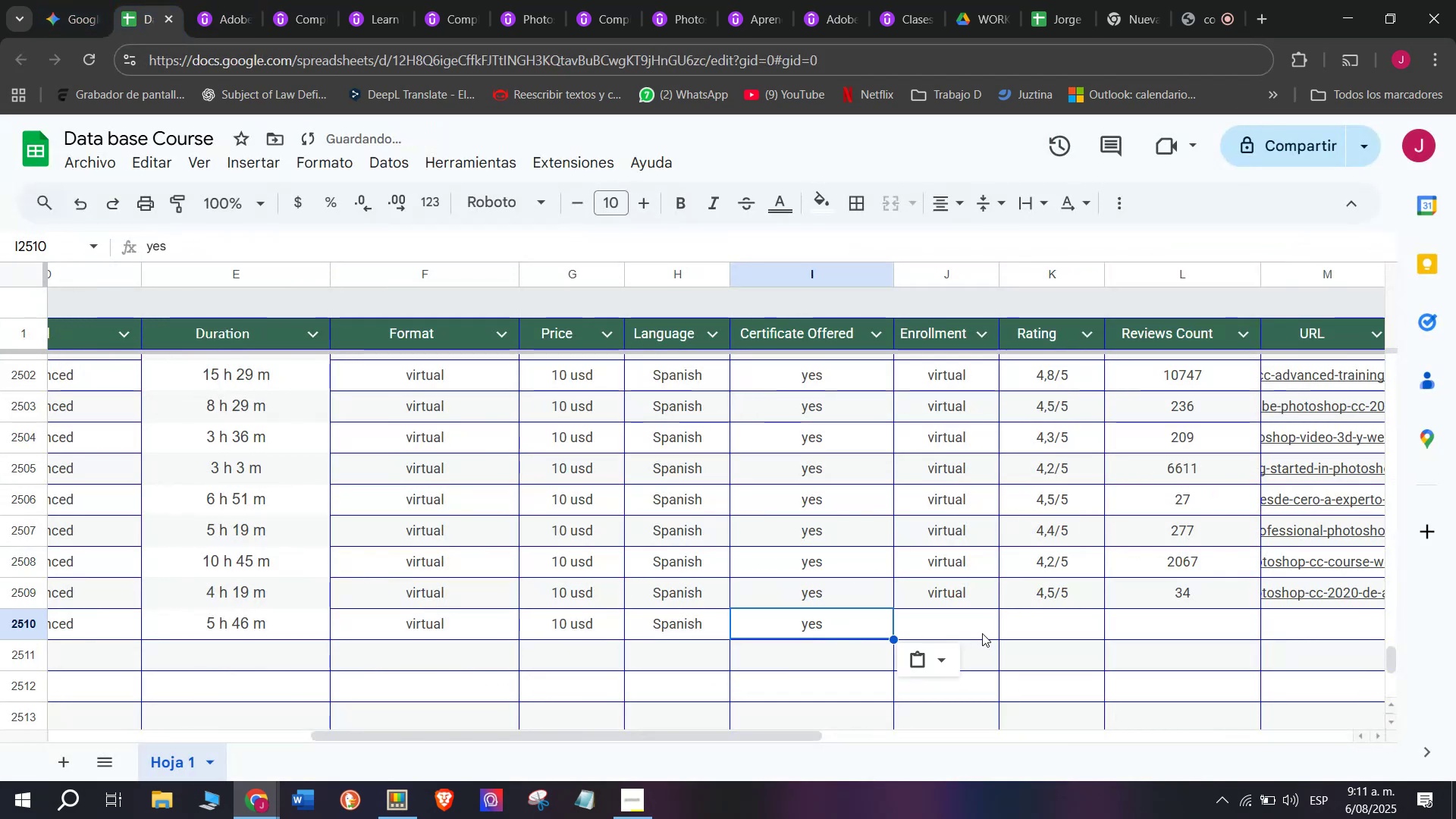 
left_click_drag(start_coordinate=[982, 633], to_coordinate=[977, 633])
 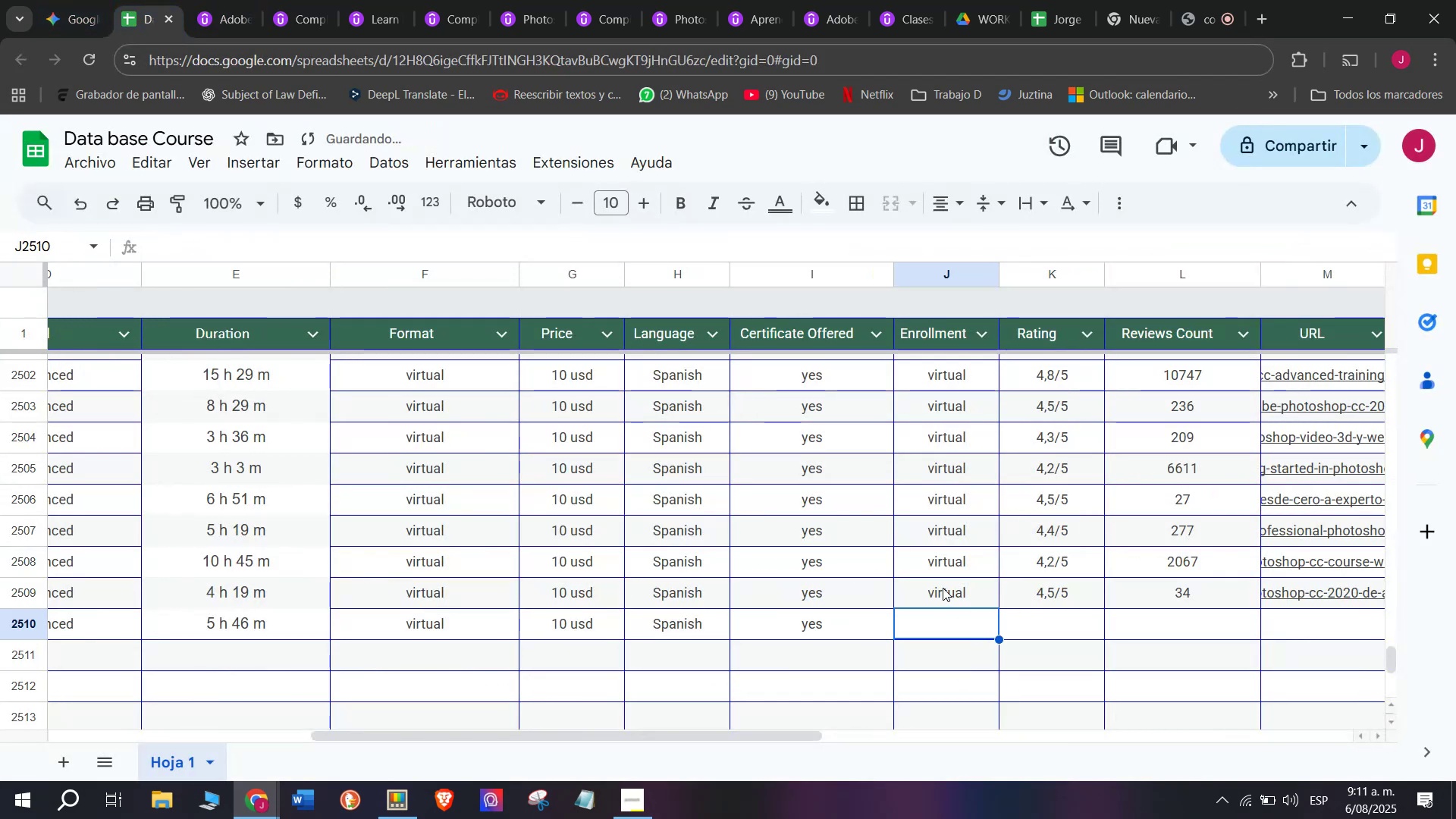 
key(Control+ControlLeft)
 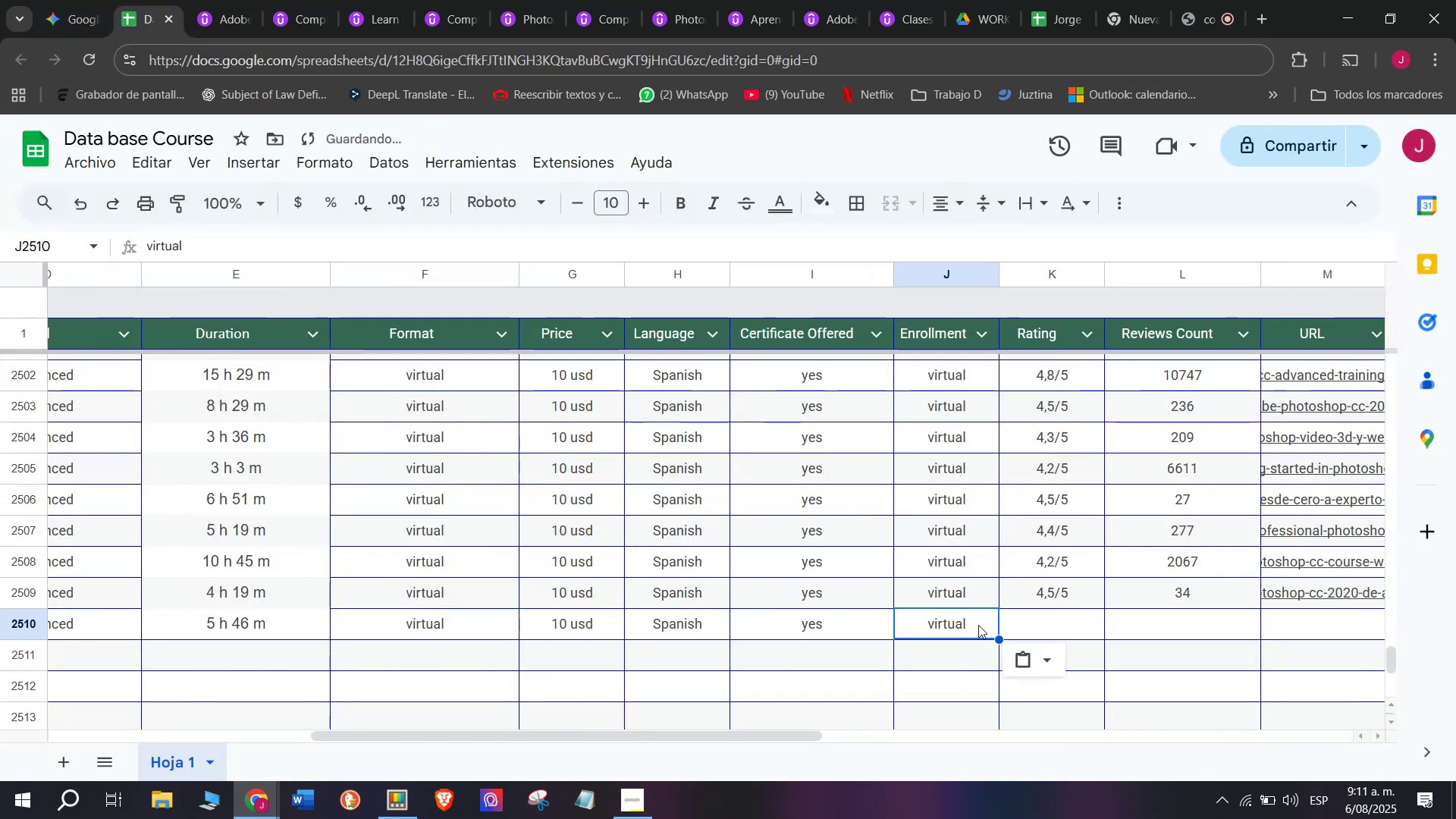 
key(Break)
 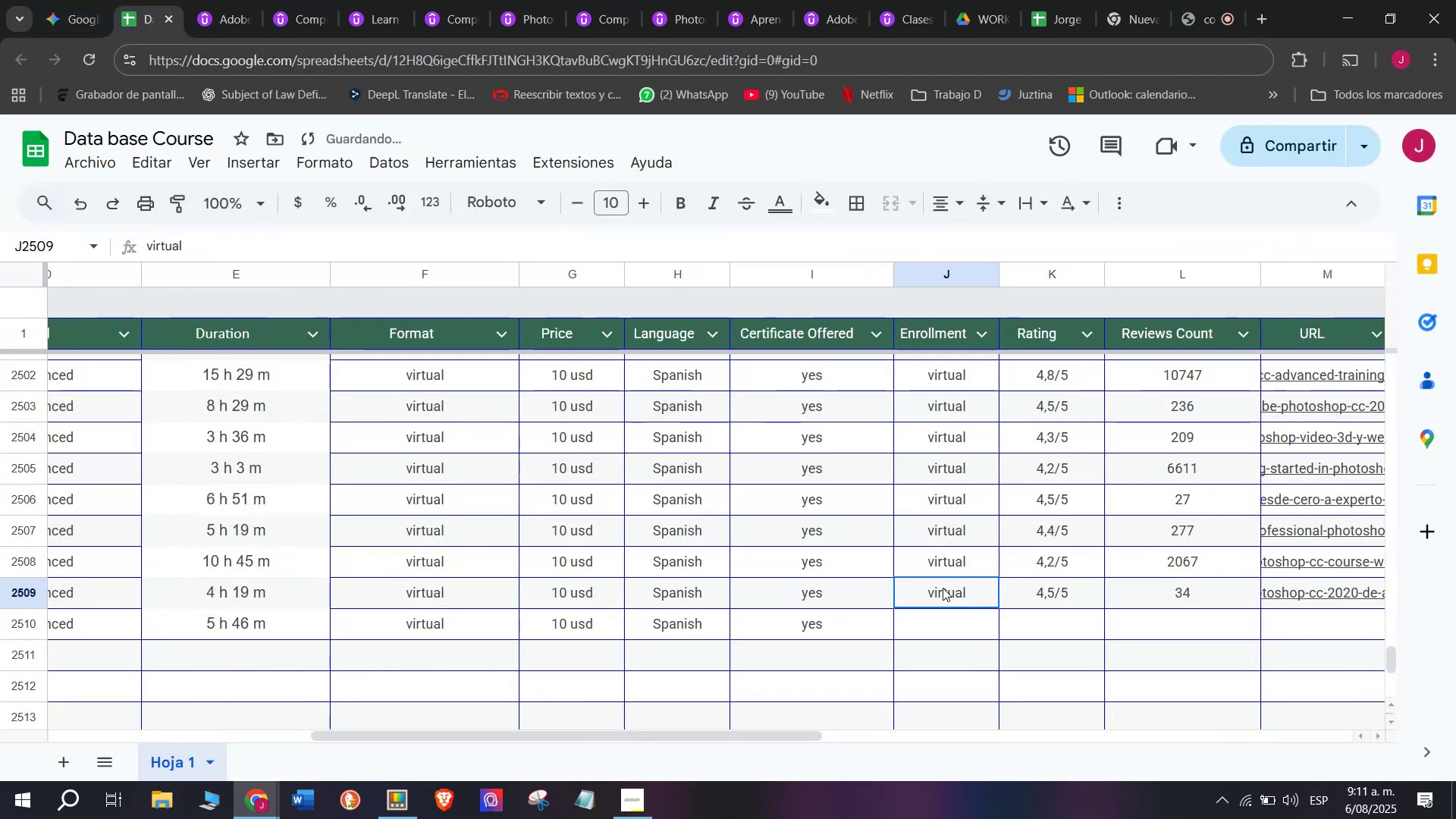 
key(Control+C)
 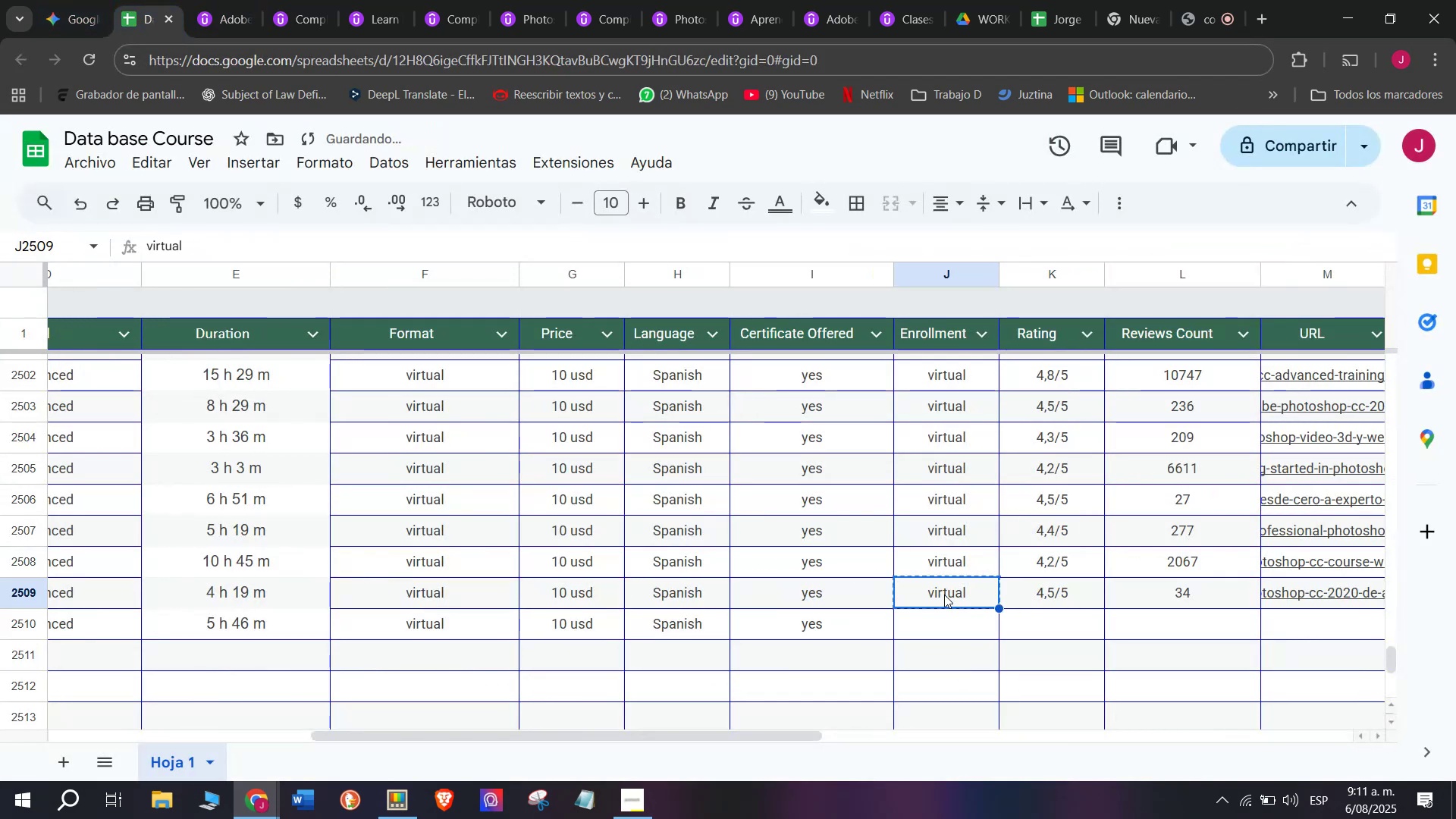 
triple_click([943, 588])
 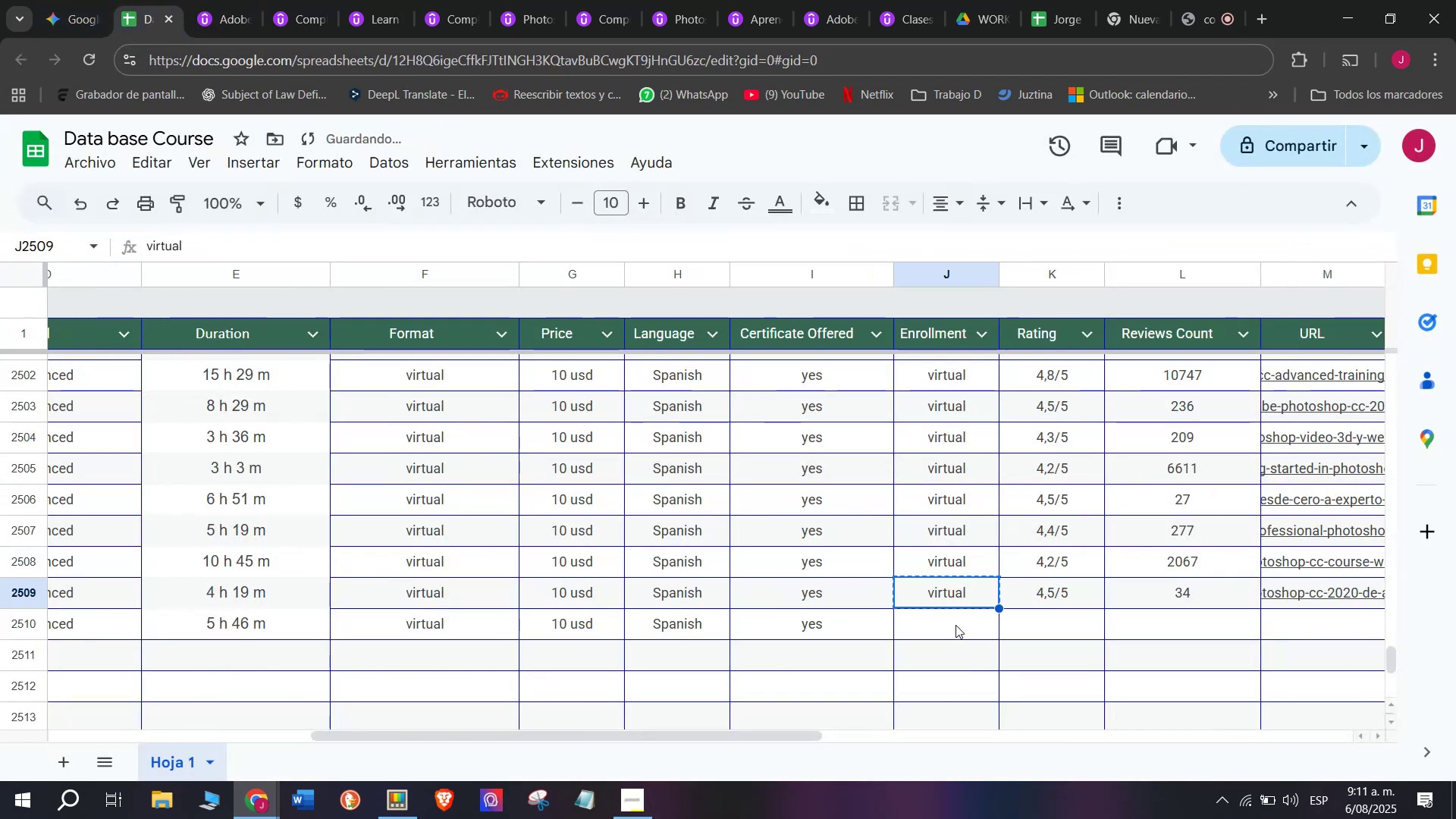 
key(Z)
 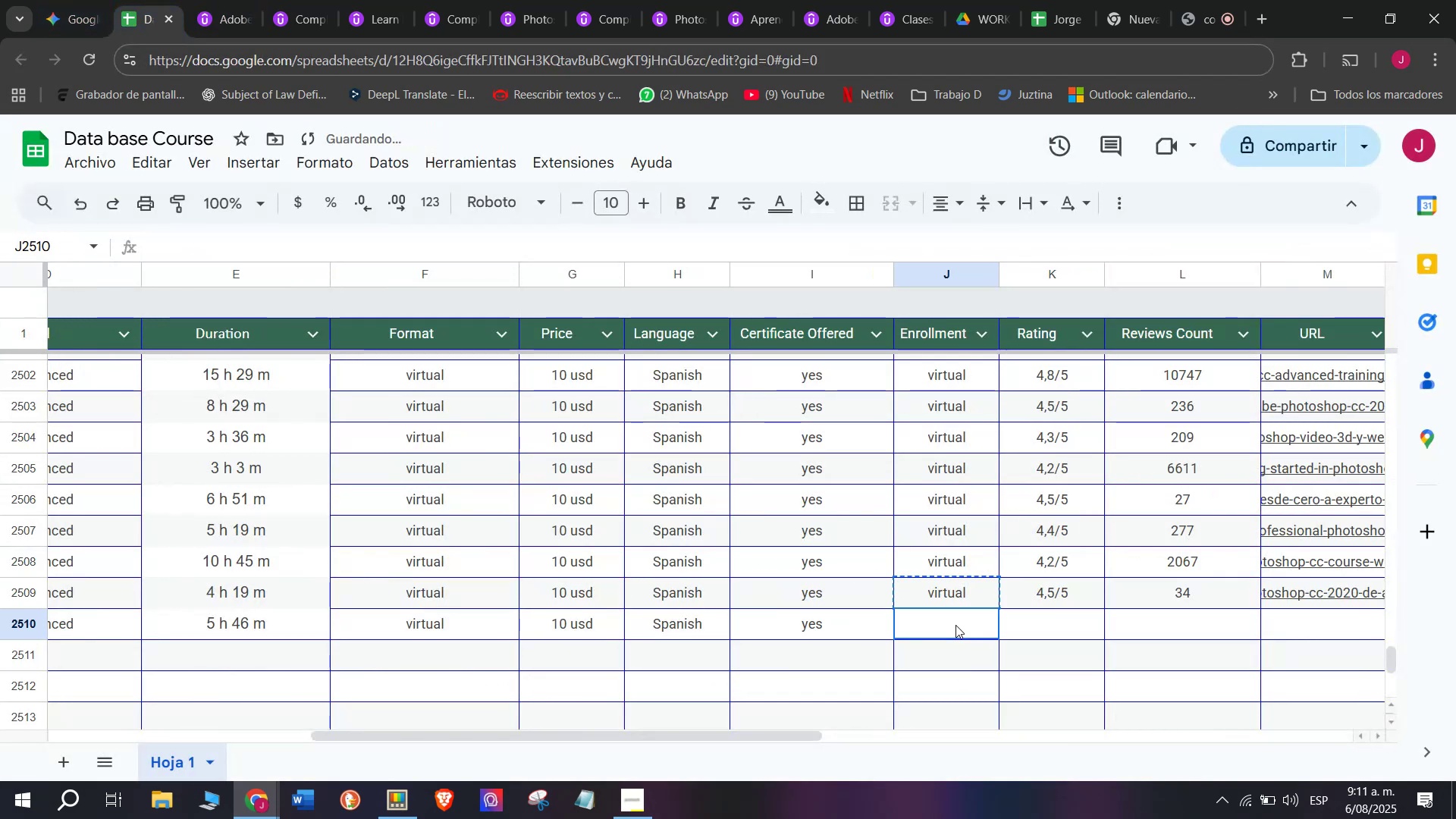 
key(Control+ControlLeft)
 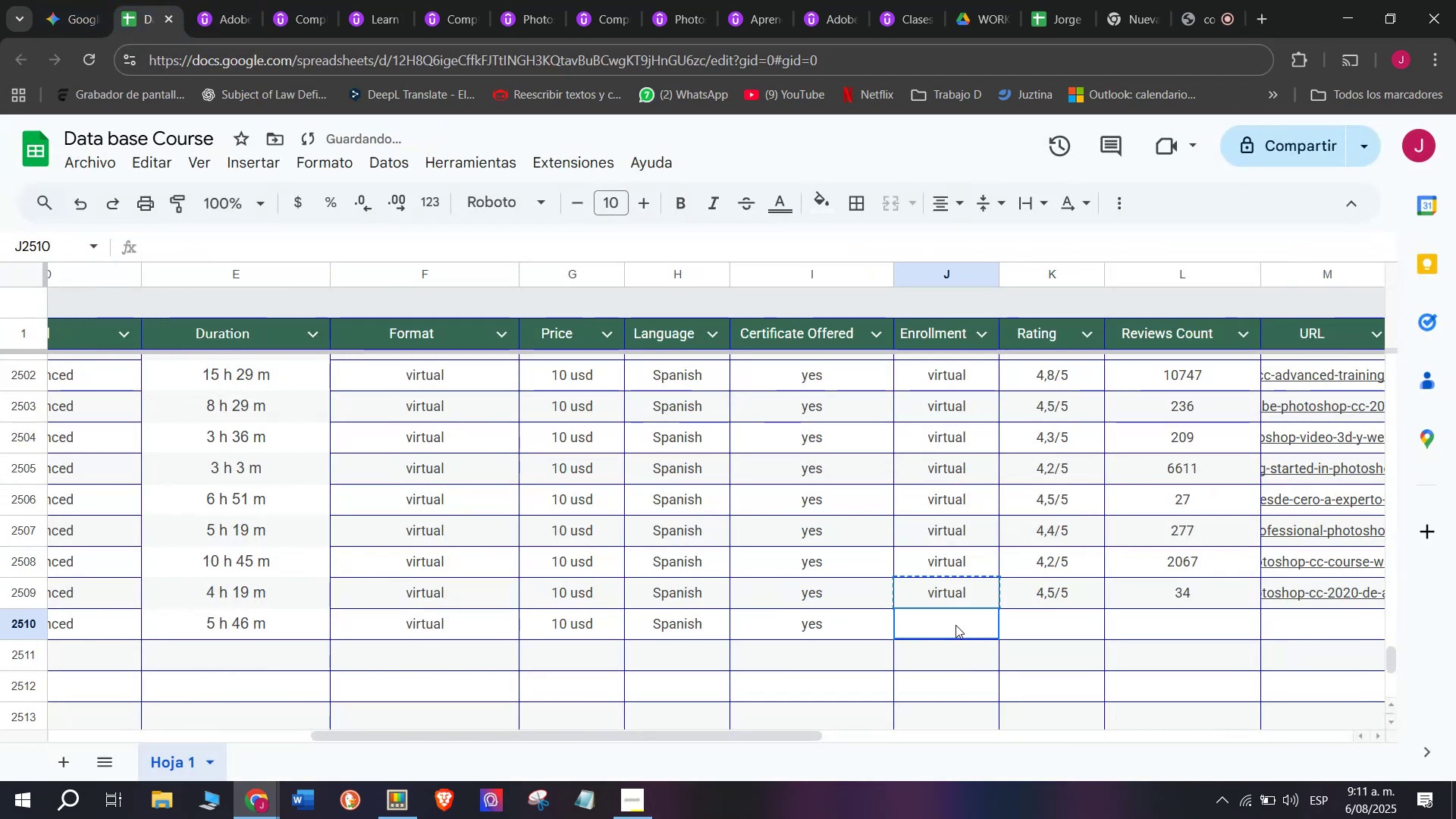 
key(Control+V)
 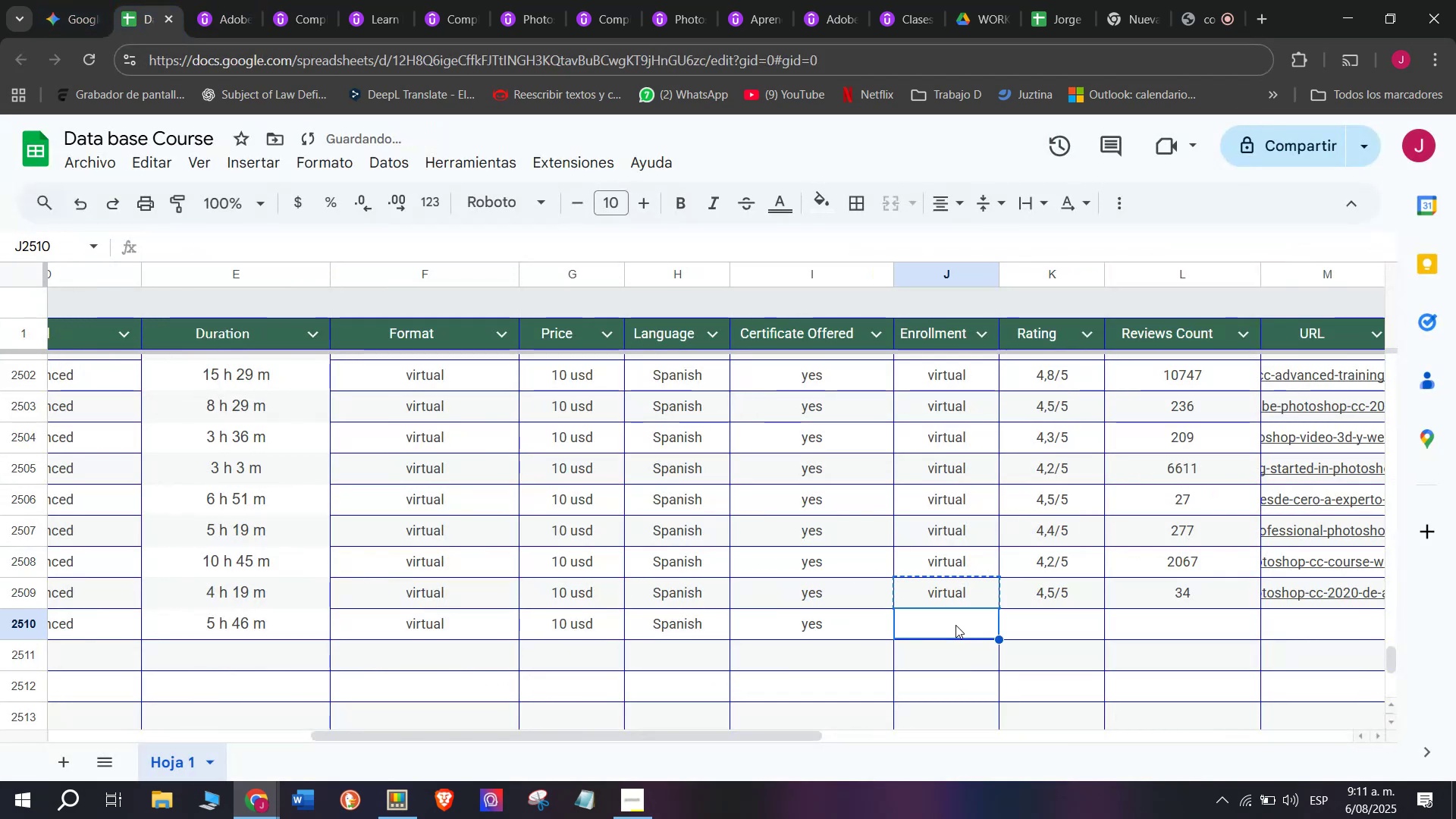 
triple_click([956, 625])
 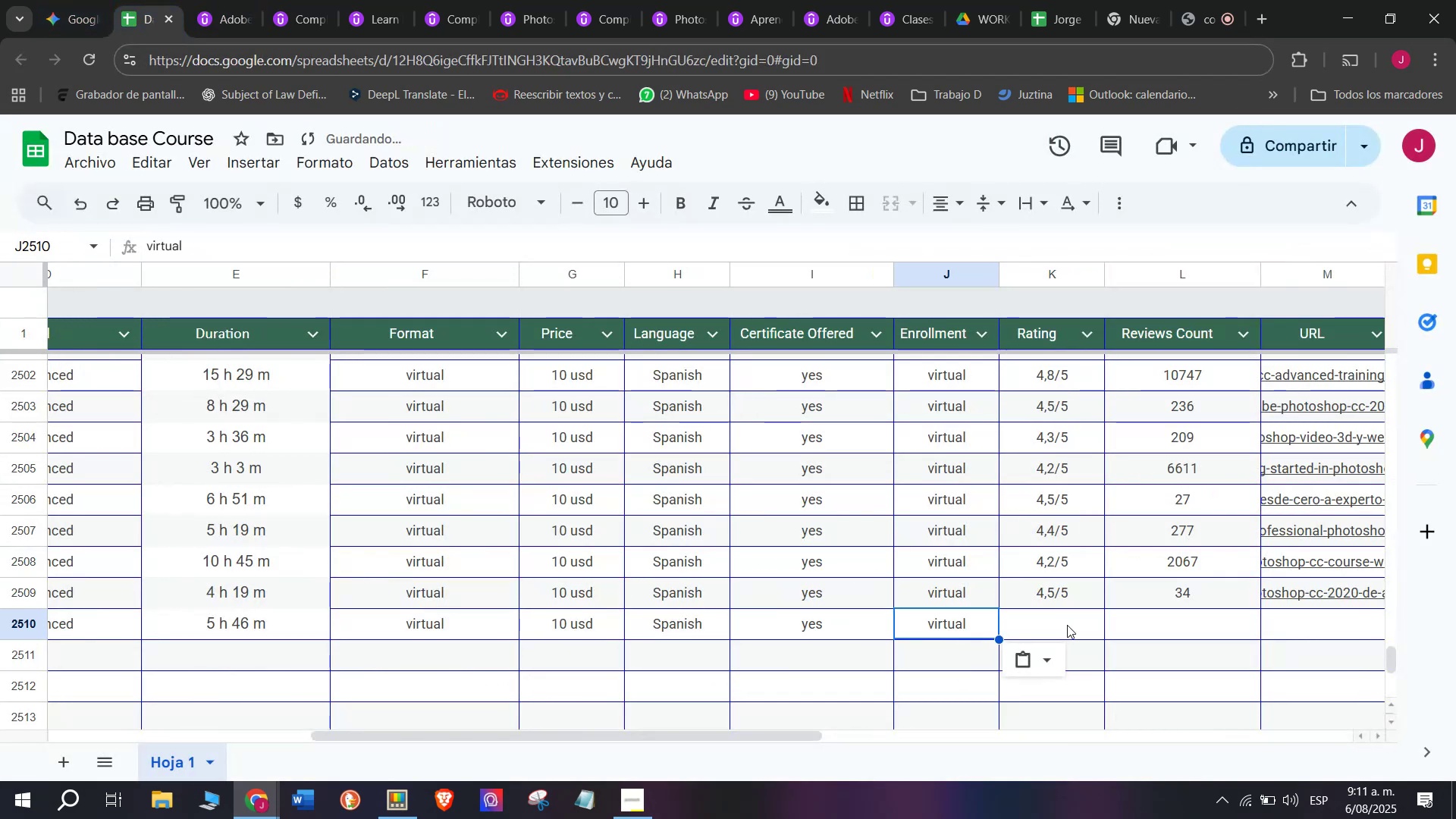 
triple_click([1067, 625])
 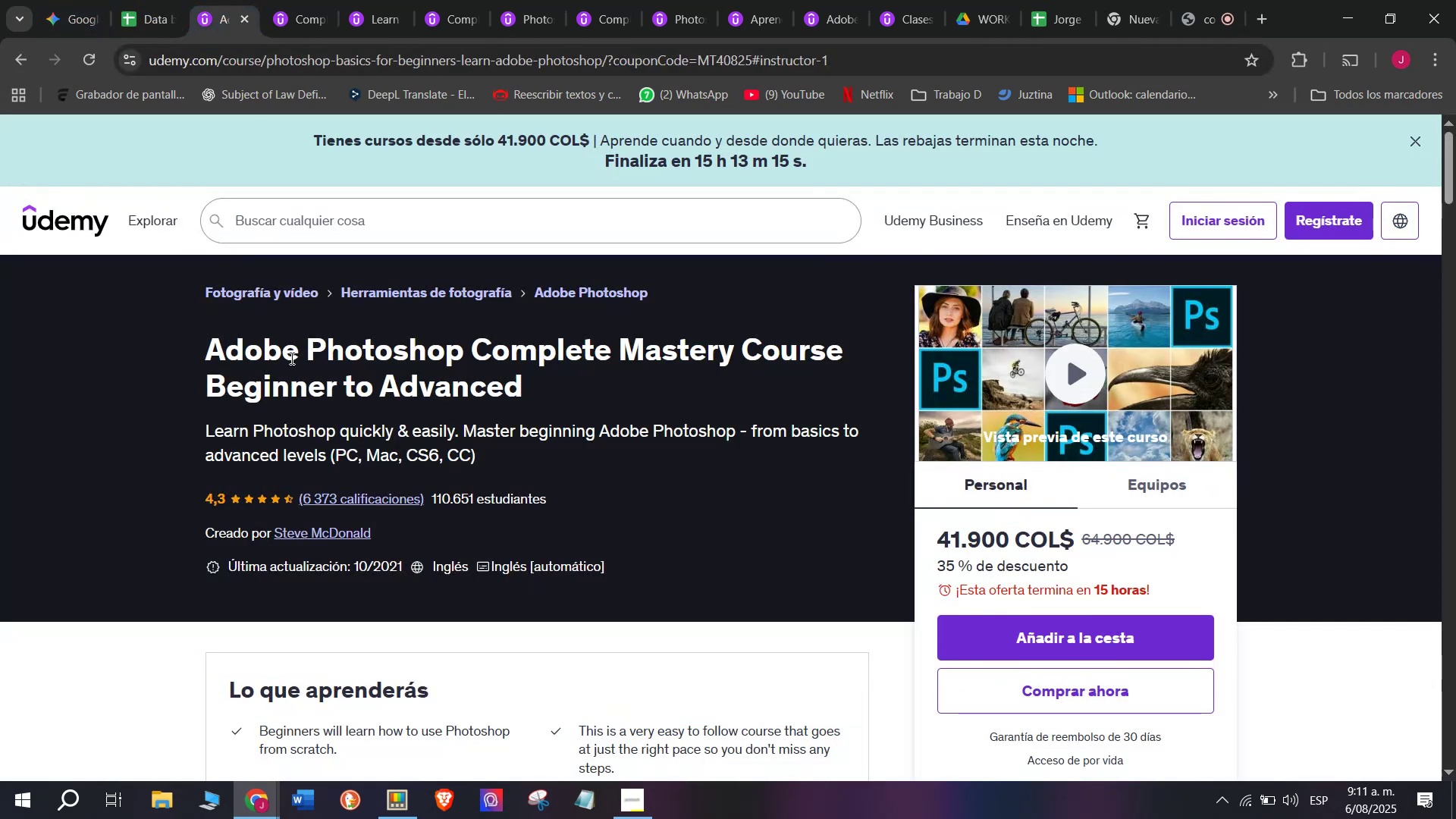 
left_click([143, 0])
 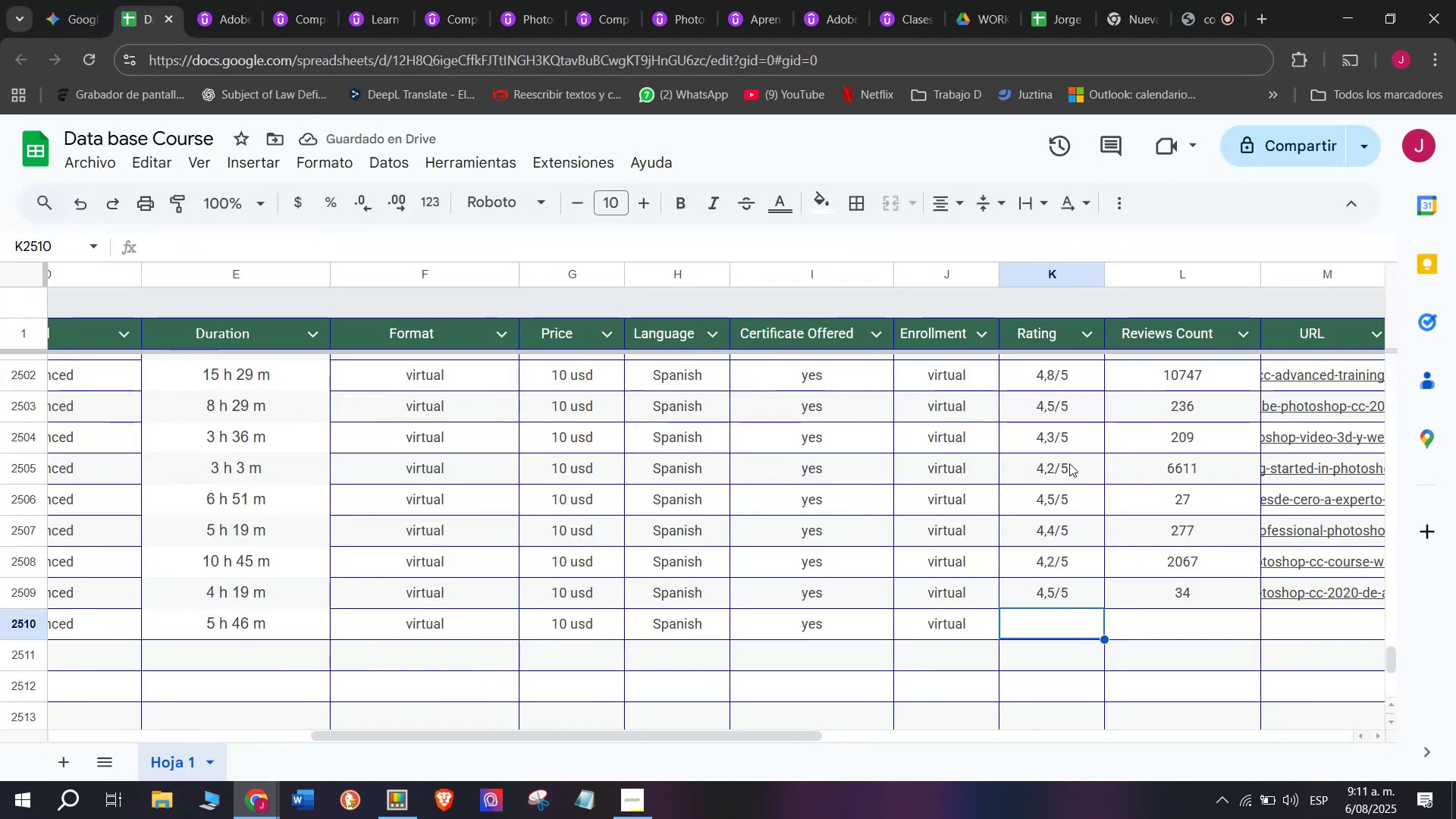 
key(Break)
 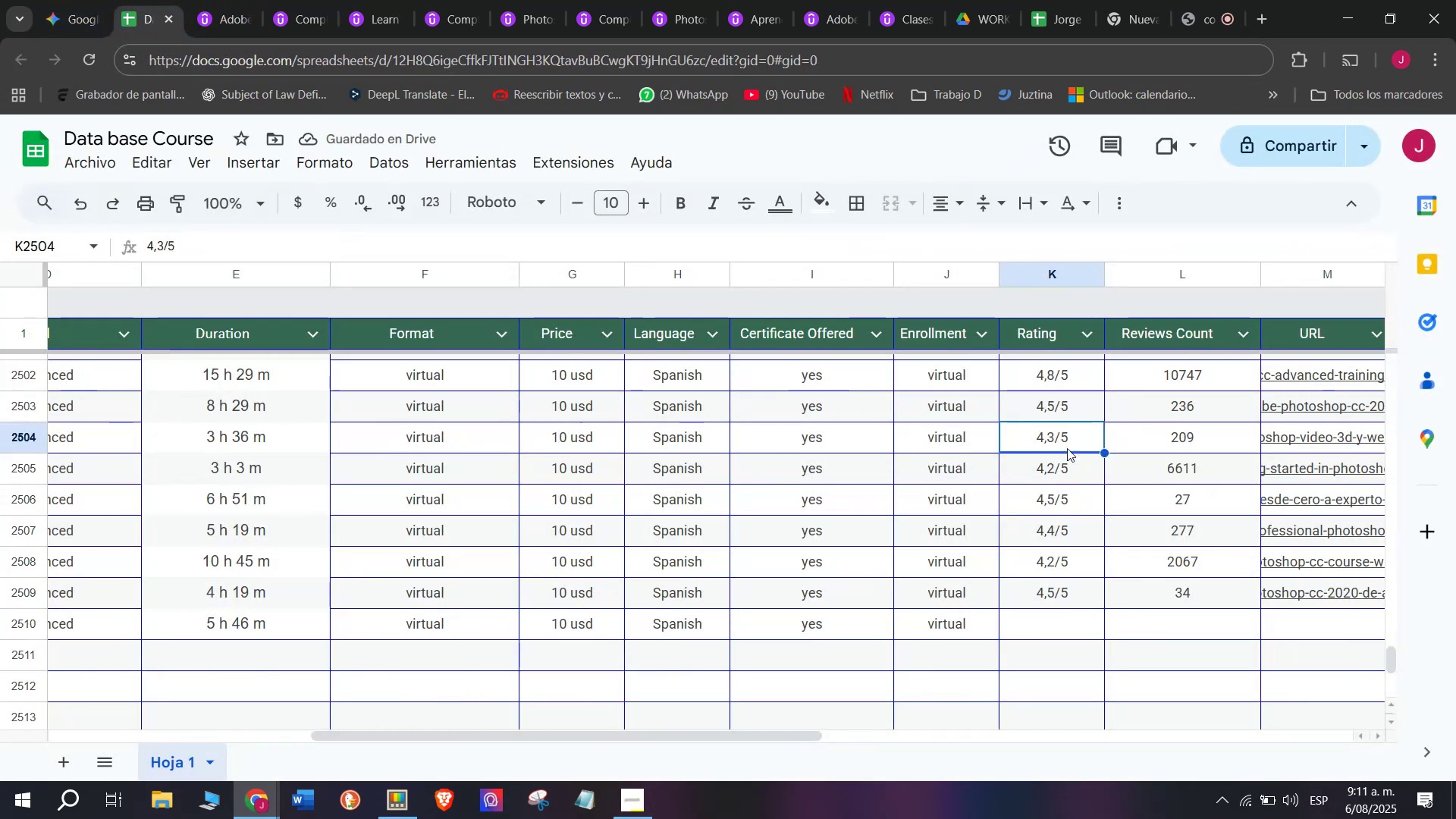 
key(Control+ControlLeft)
 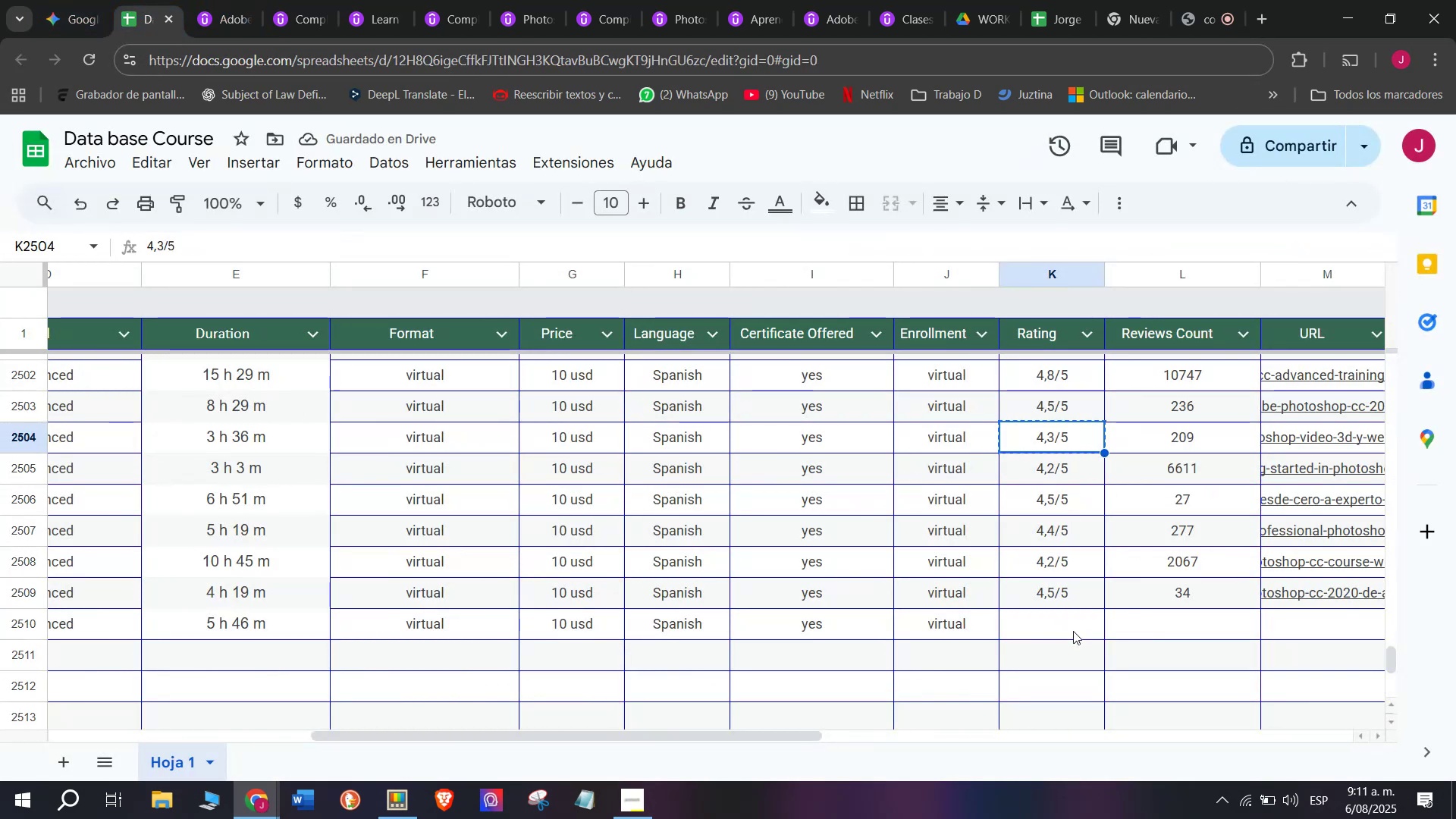 
key(Control+C)
 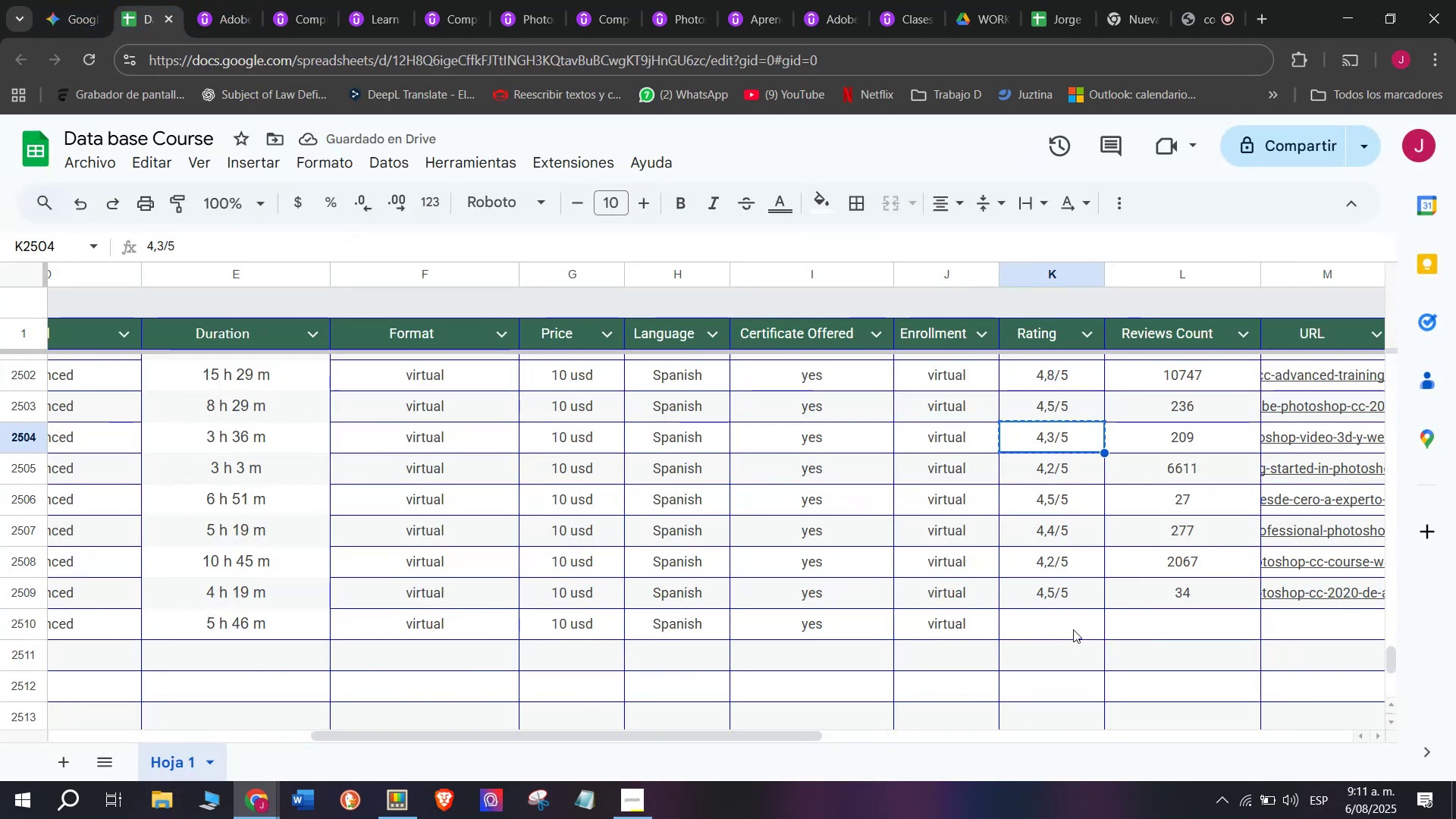 
left_click([1073, 631])
 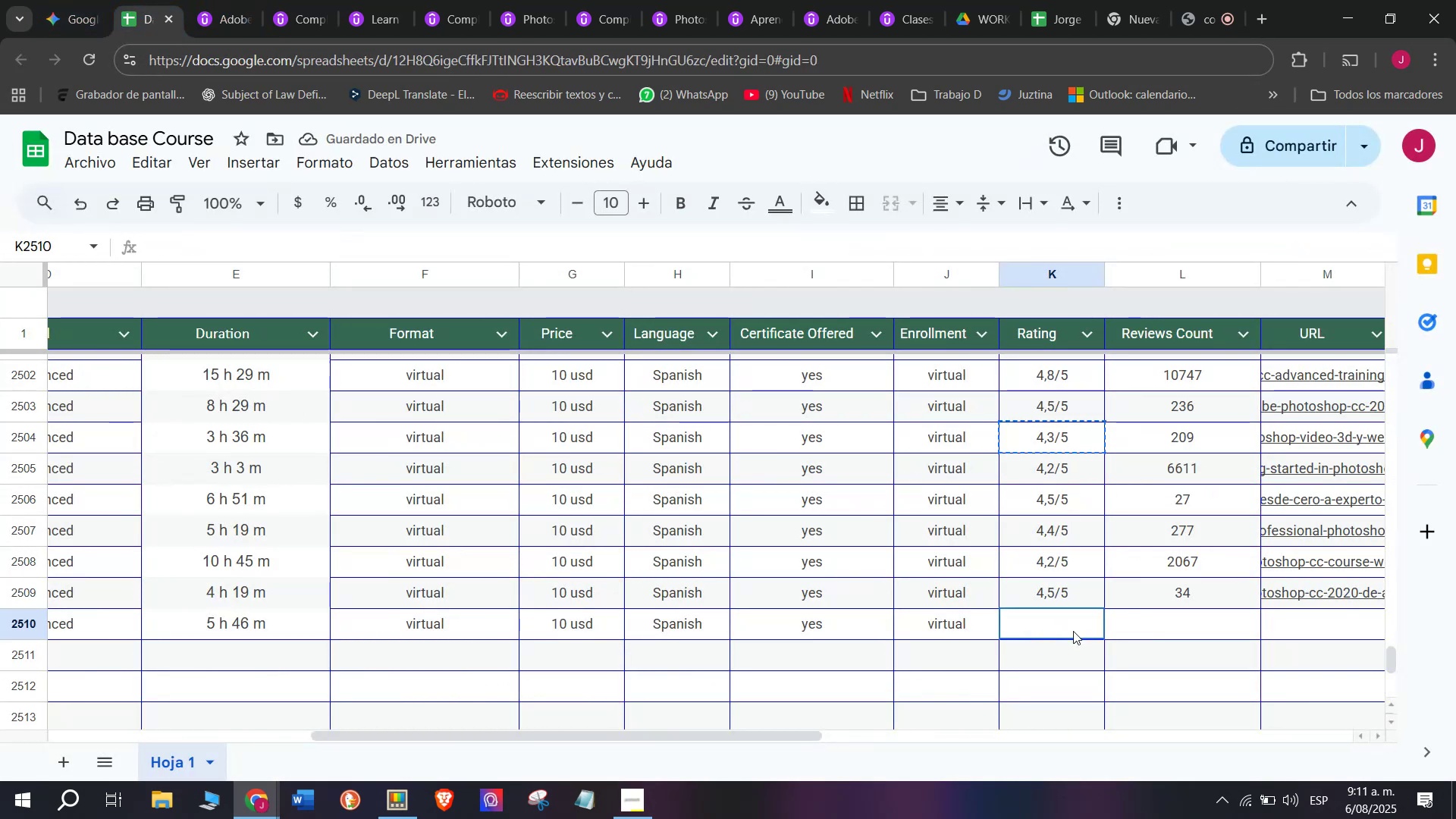 
key(Z)
 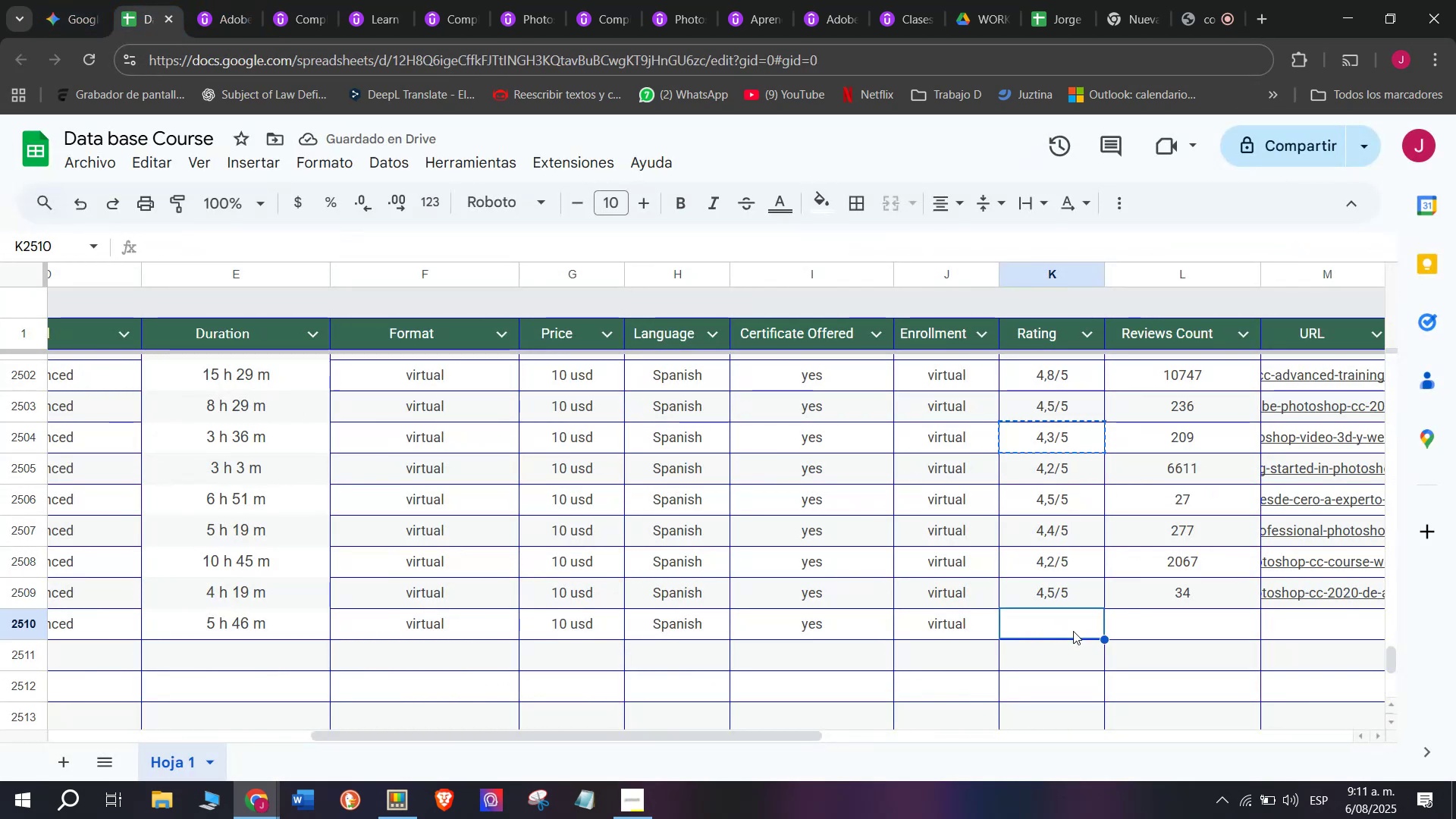 
key(Control+ControlLeft)
 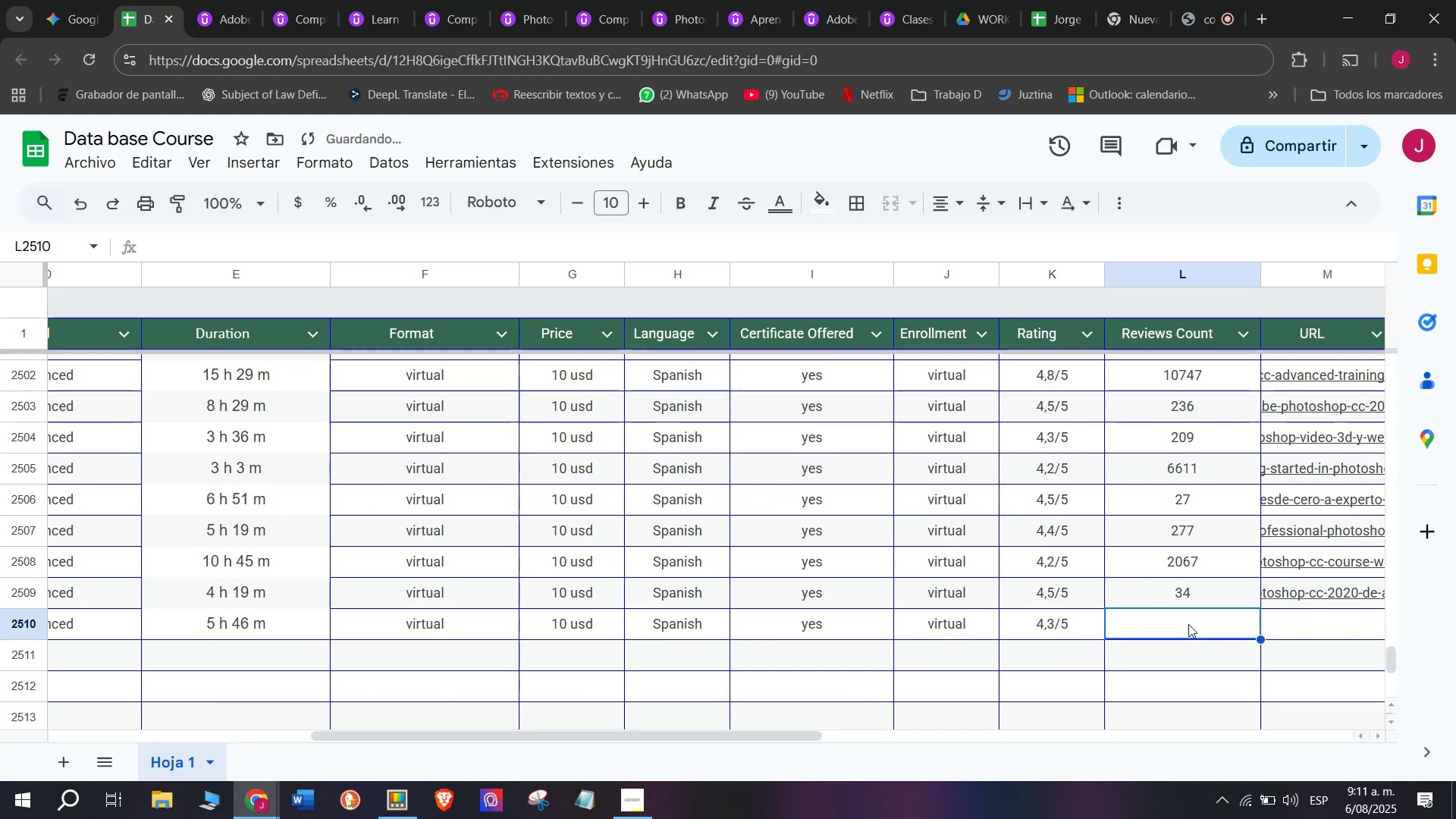 
key(Control+V)
 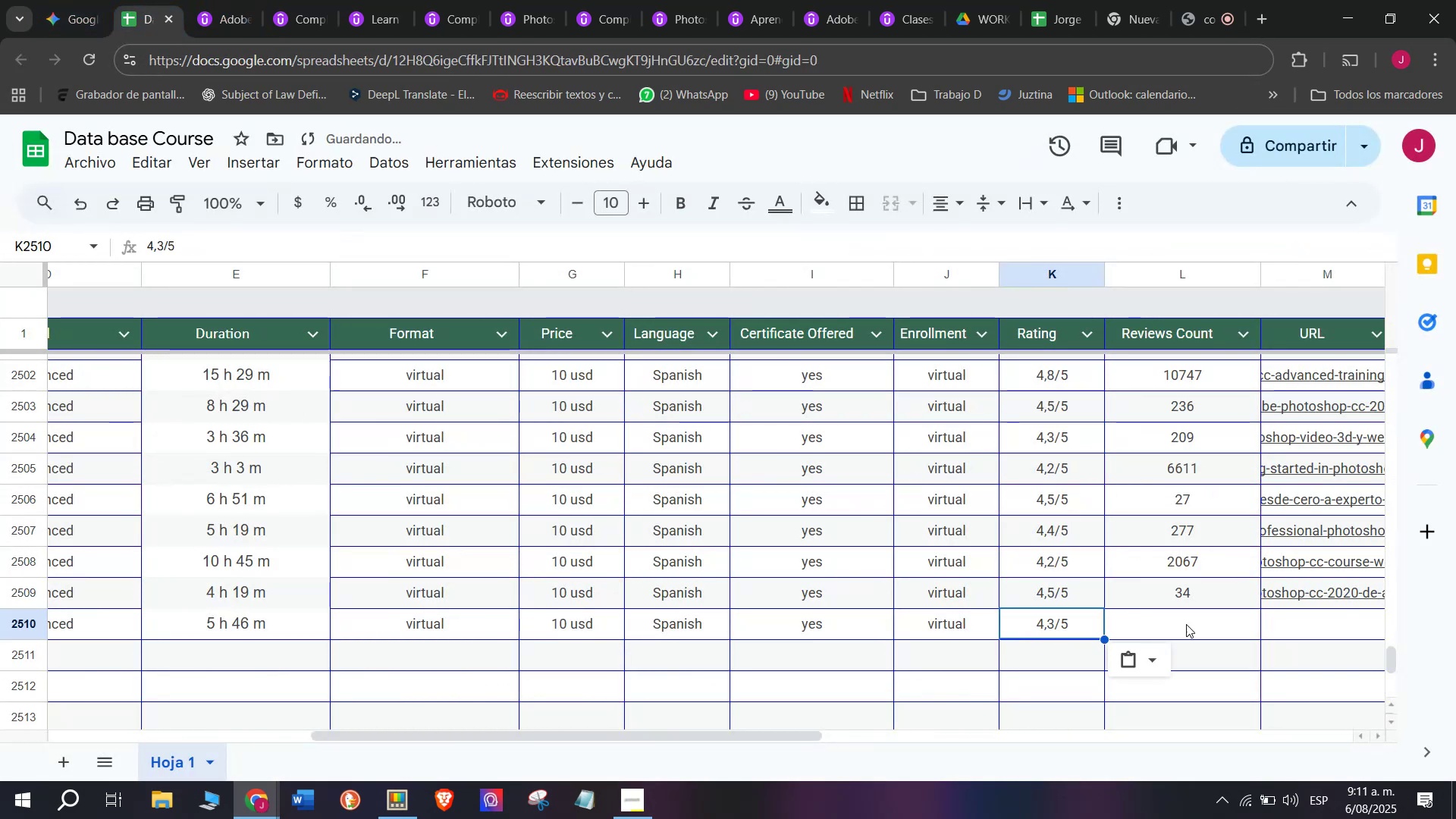 
double_click([1188, 624])
 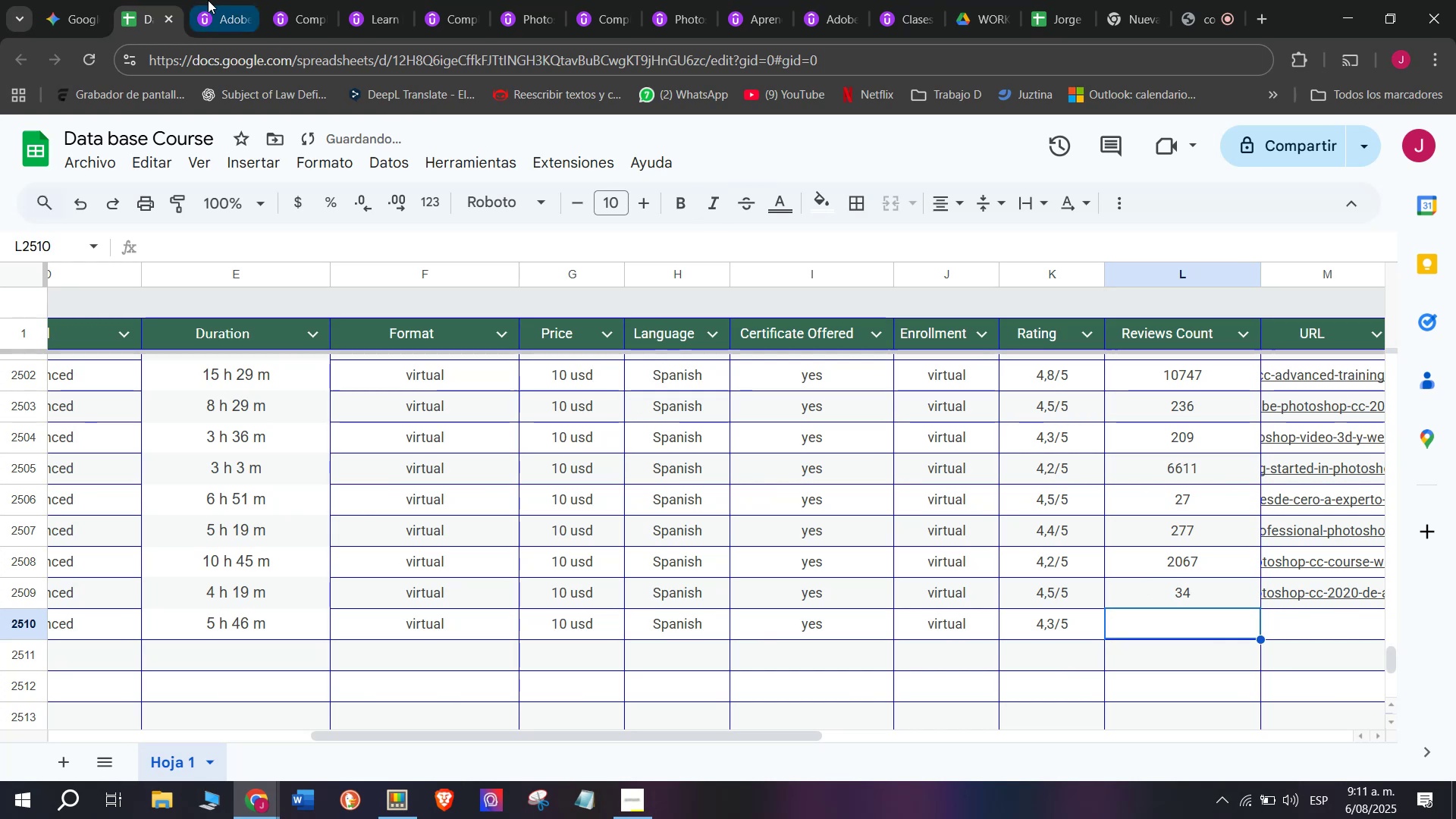 
left_click([191, 0])
 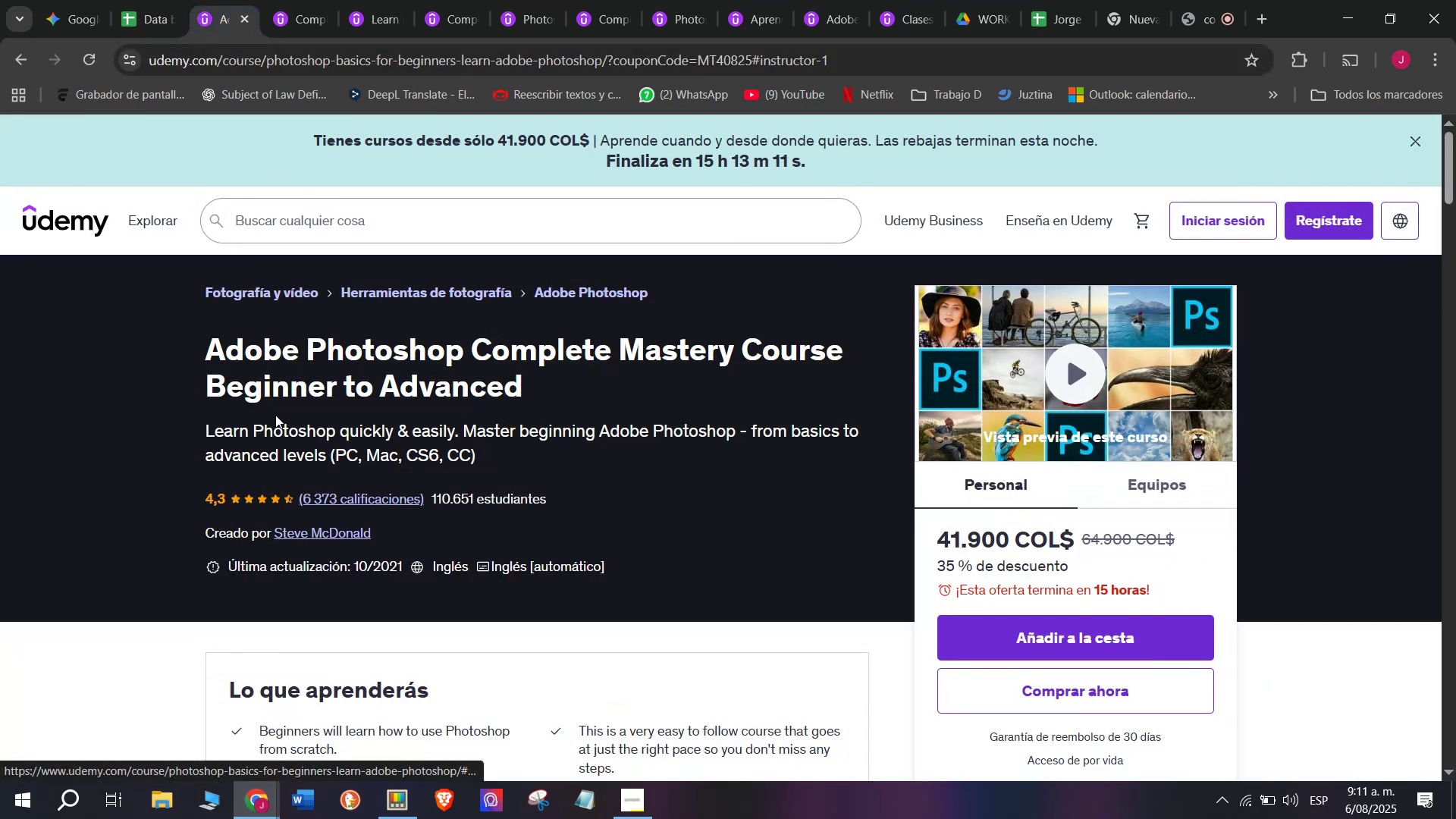 
left_click([153, 0])
 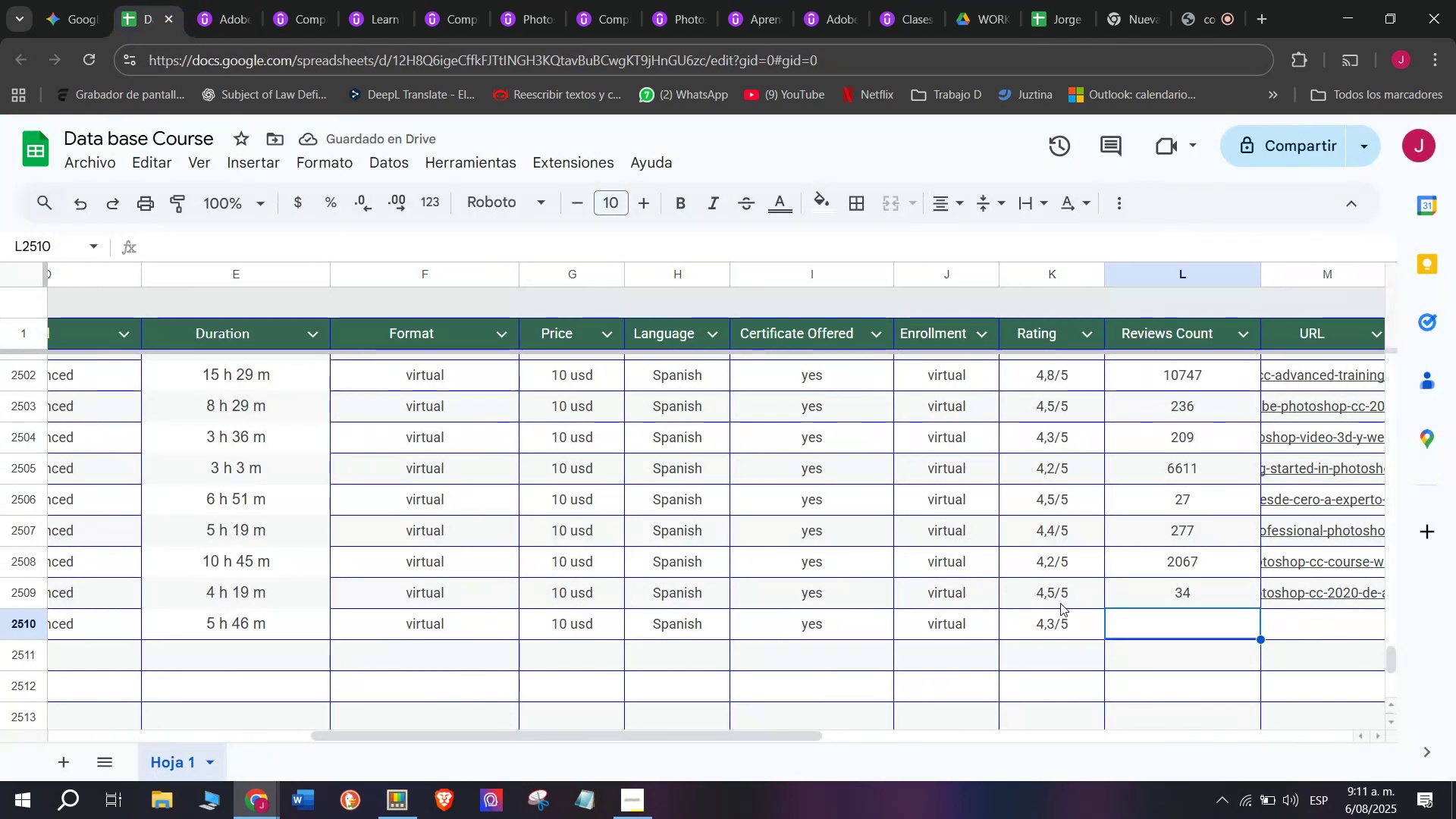 
type(65)
 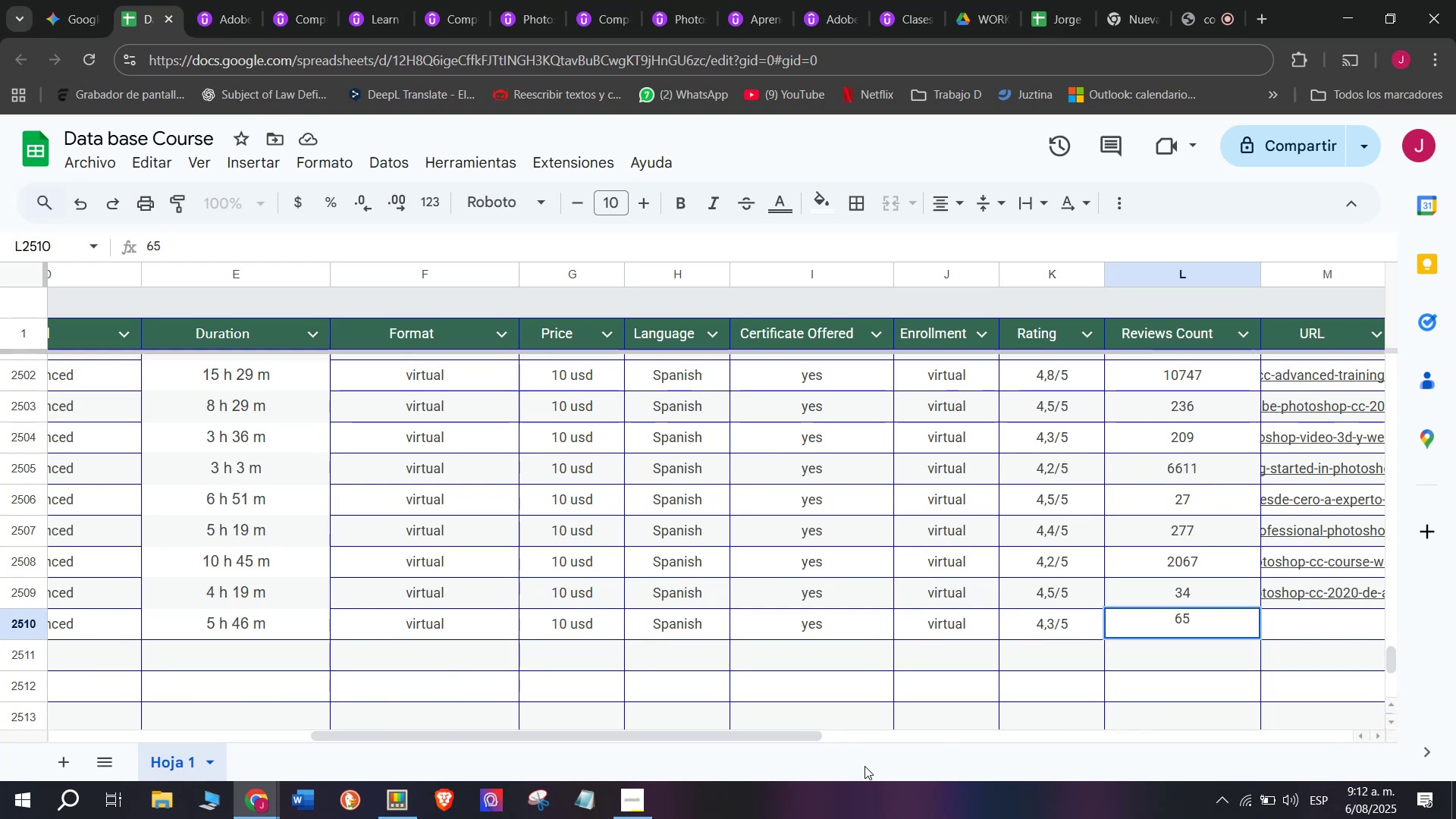 
wait(81.04)
 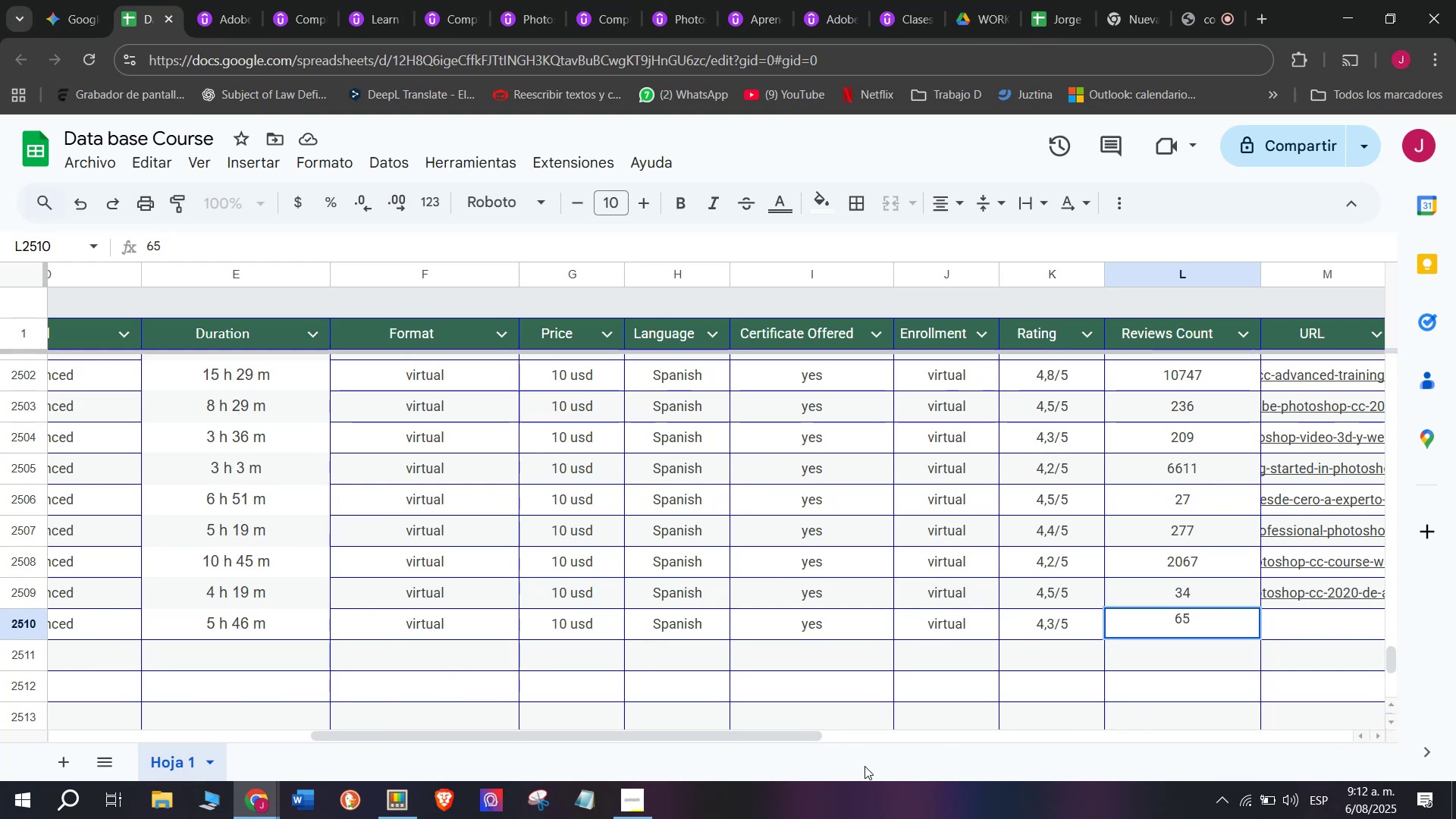 
left_click([237, 0])
 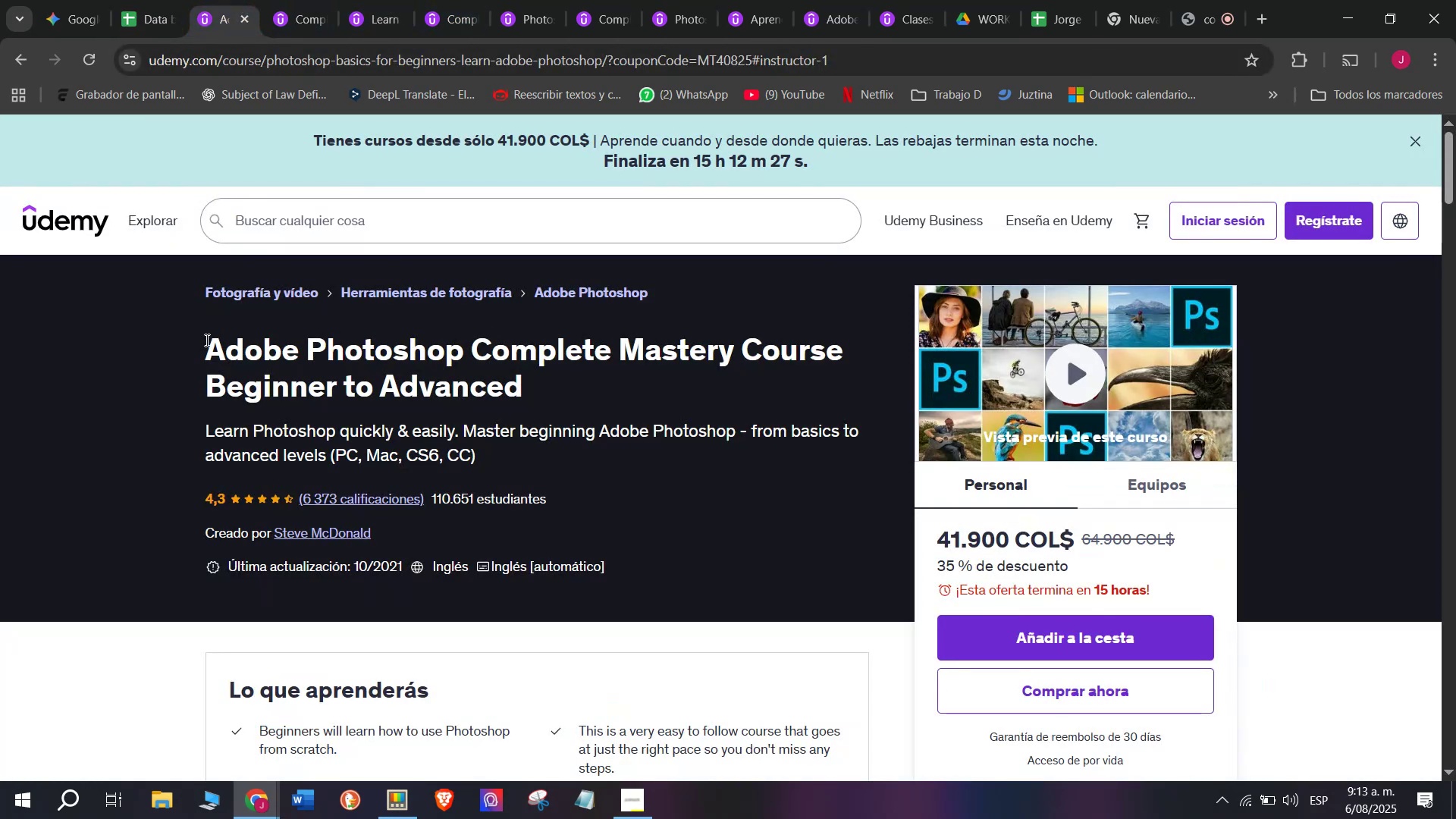 
left_click_drag(start_coordinate=[193, 342], to_coordinate=[544, 384])
 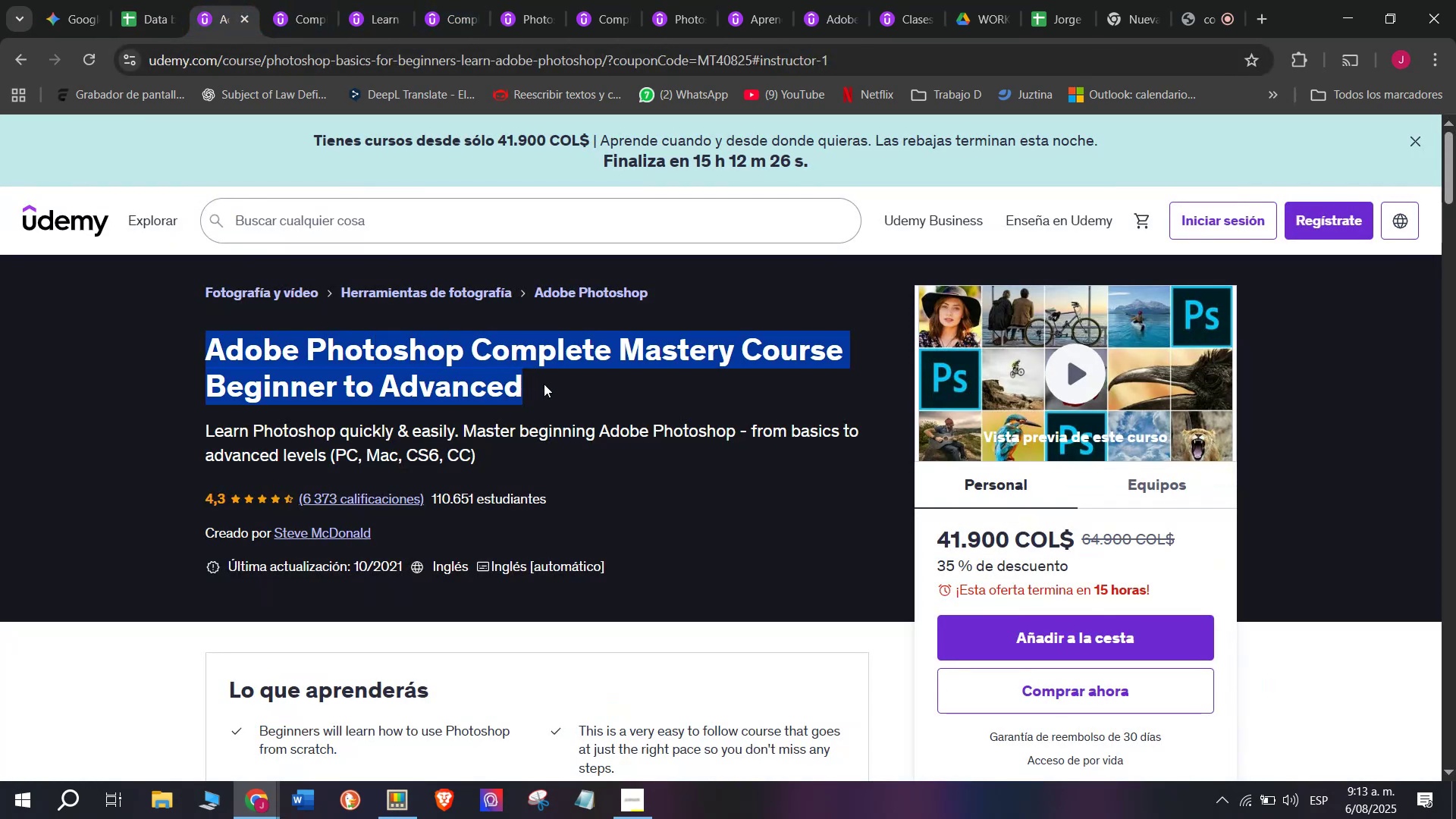 
key(Control+ControlLeft)
 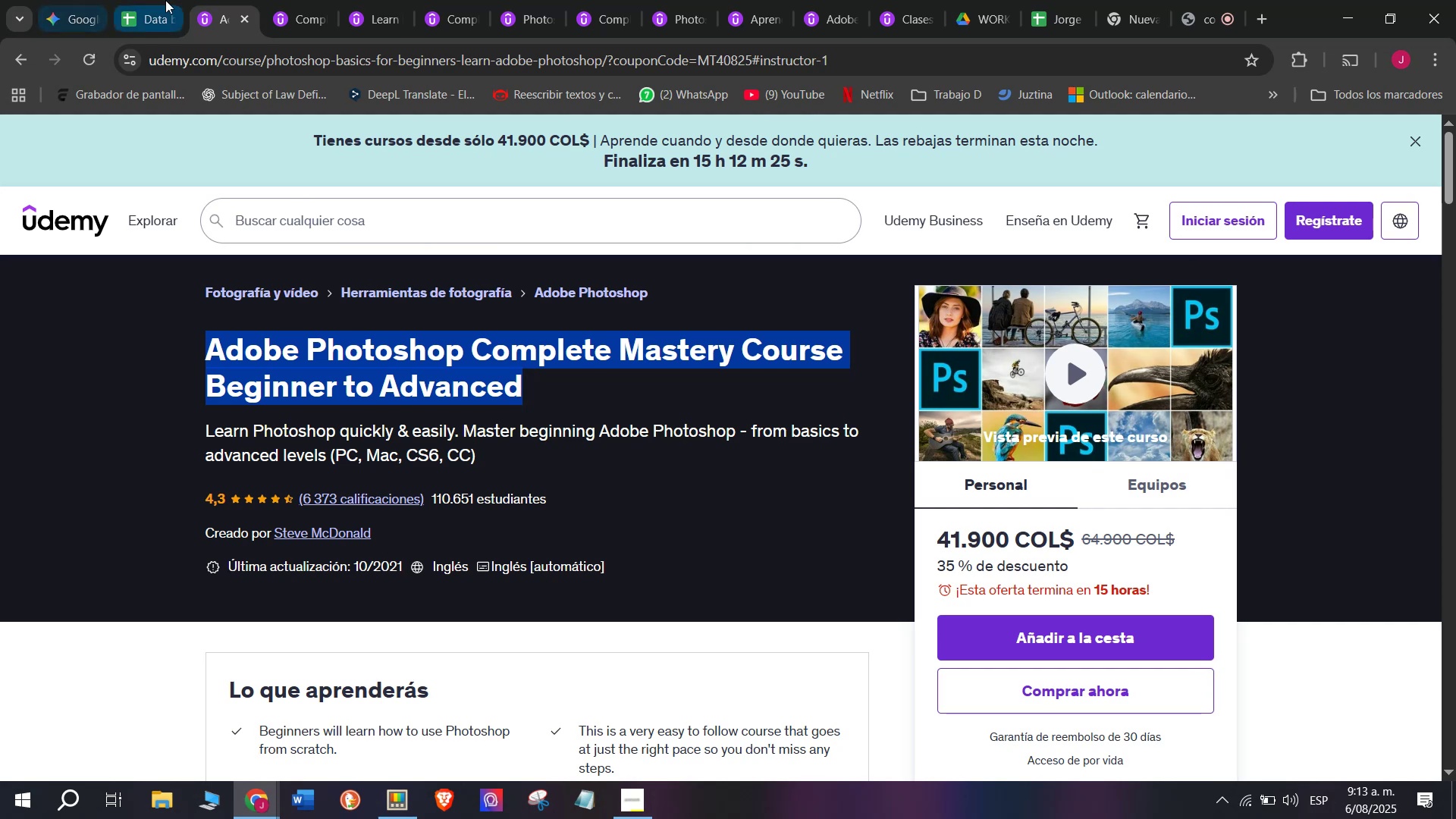 
key(Break)
 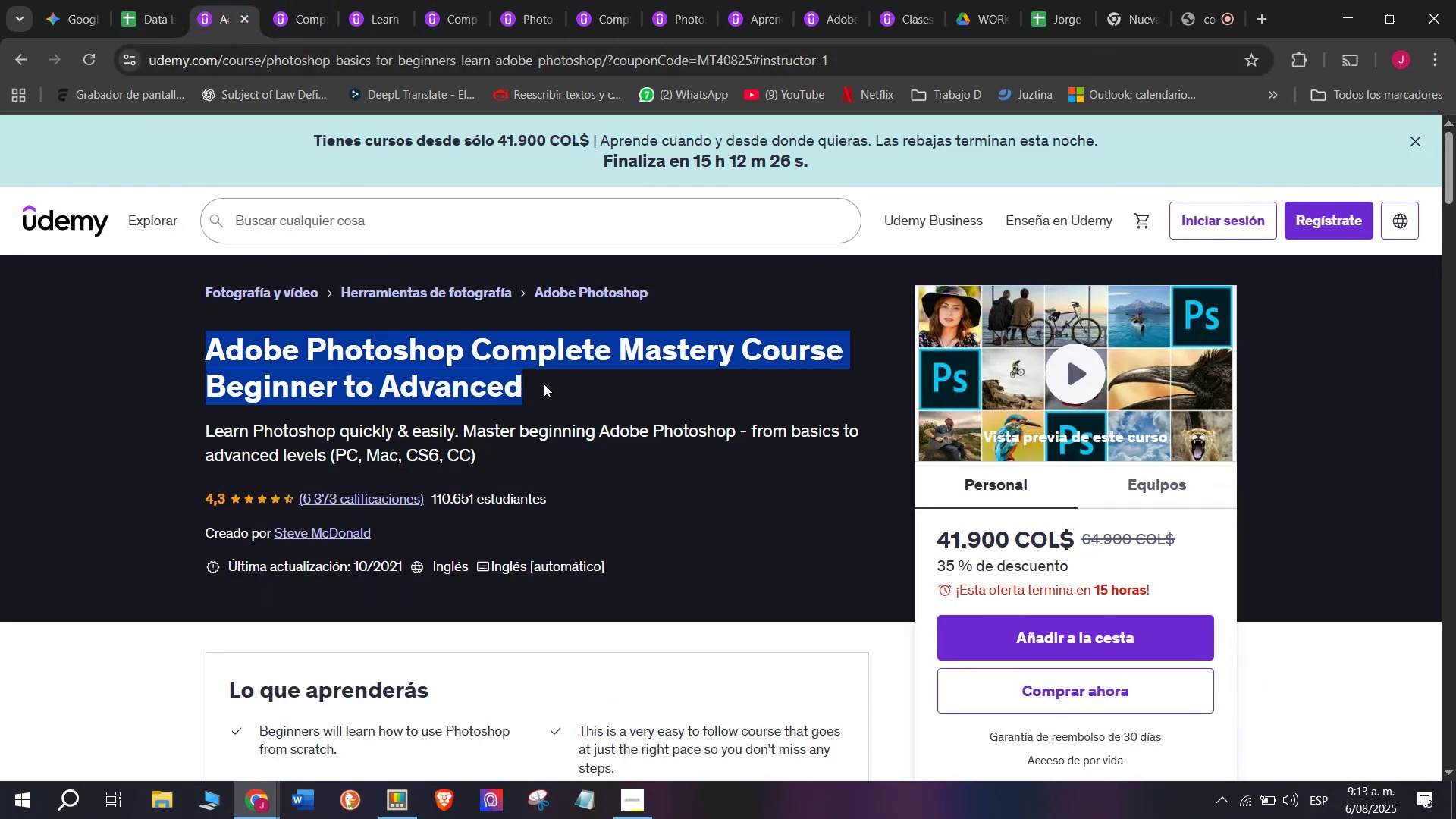 
key(Control+C)
 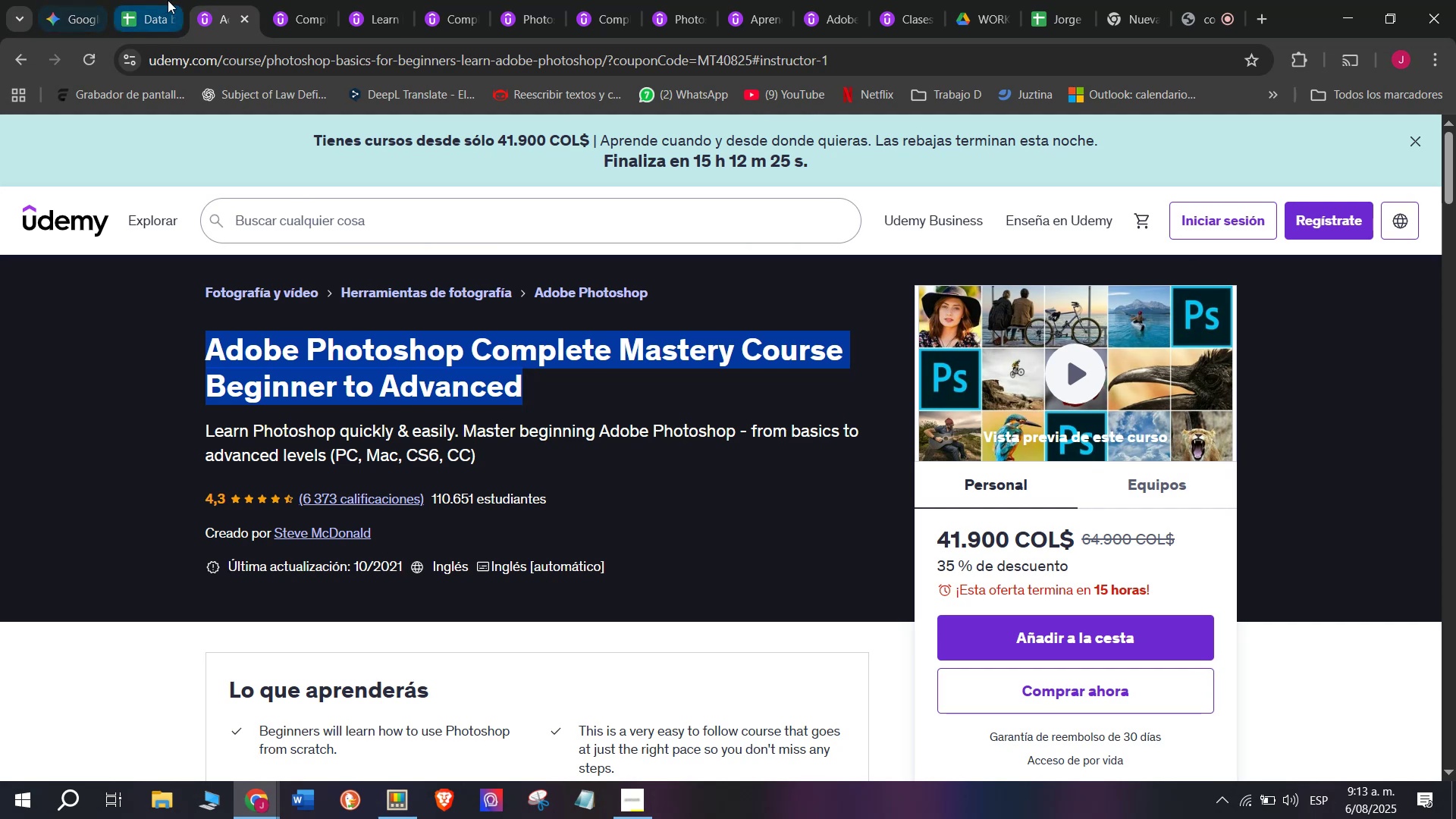 
left_click([168, 0])
 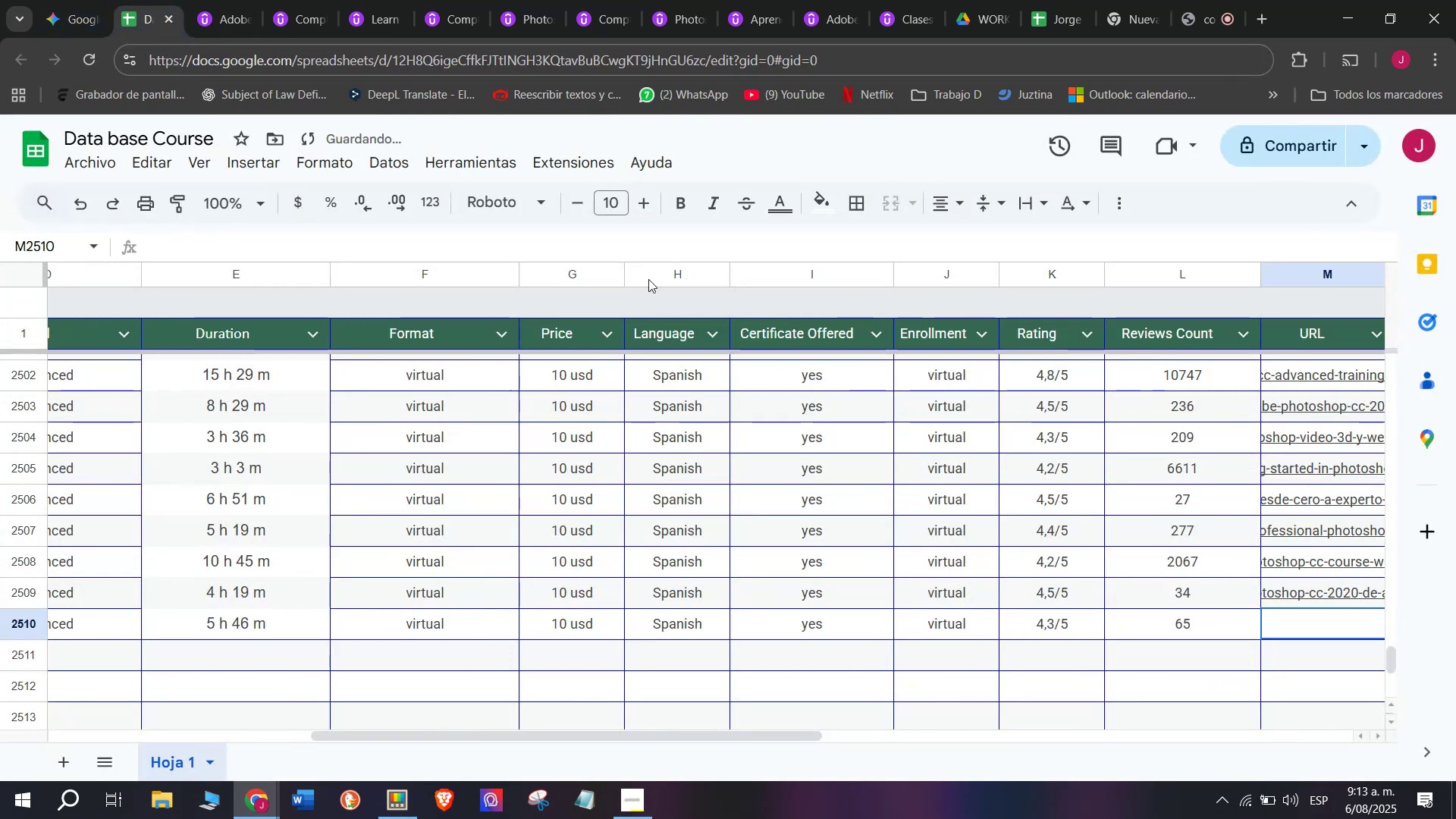 
left_click([237, 0])
 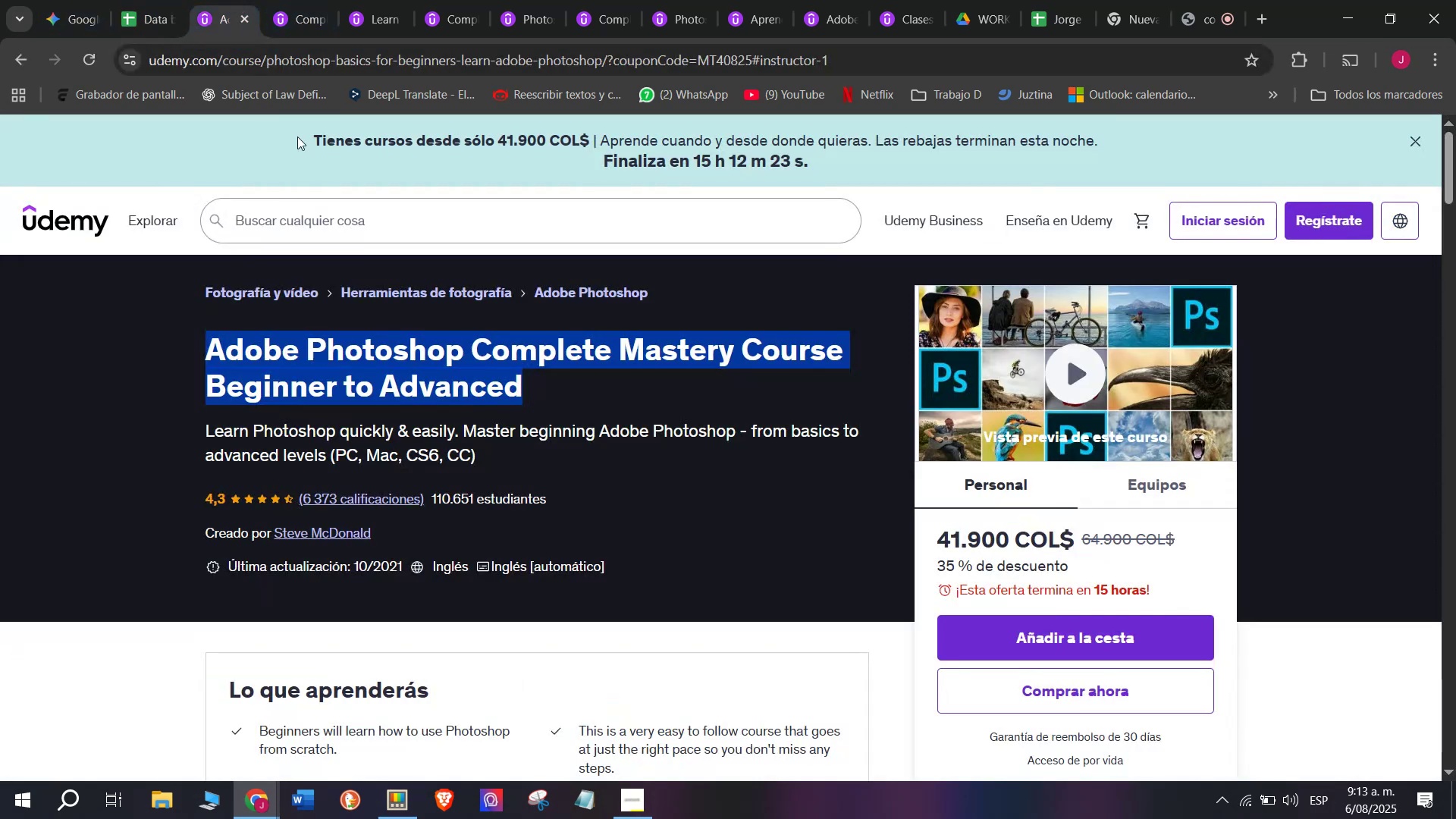 
mouse_move([330, 61])
 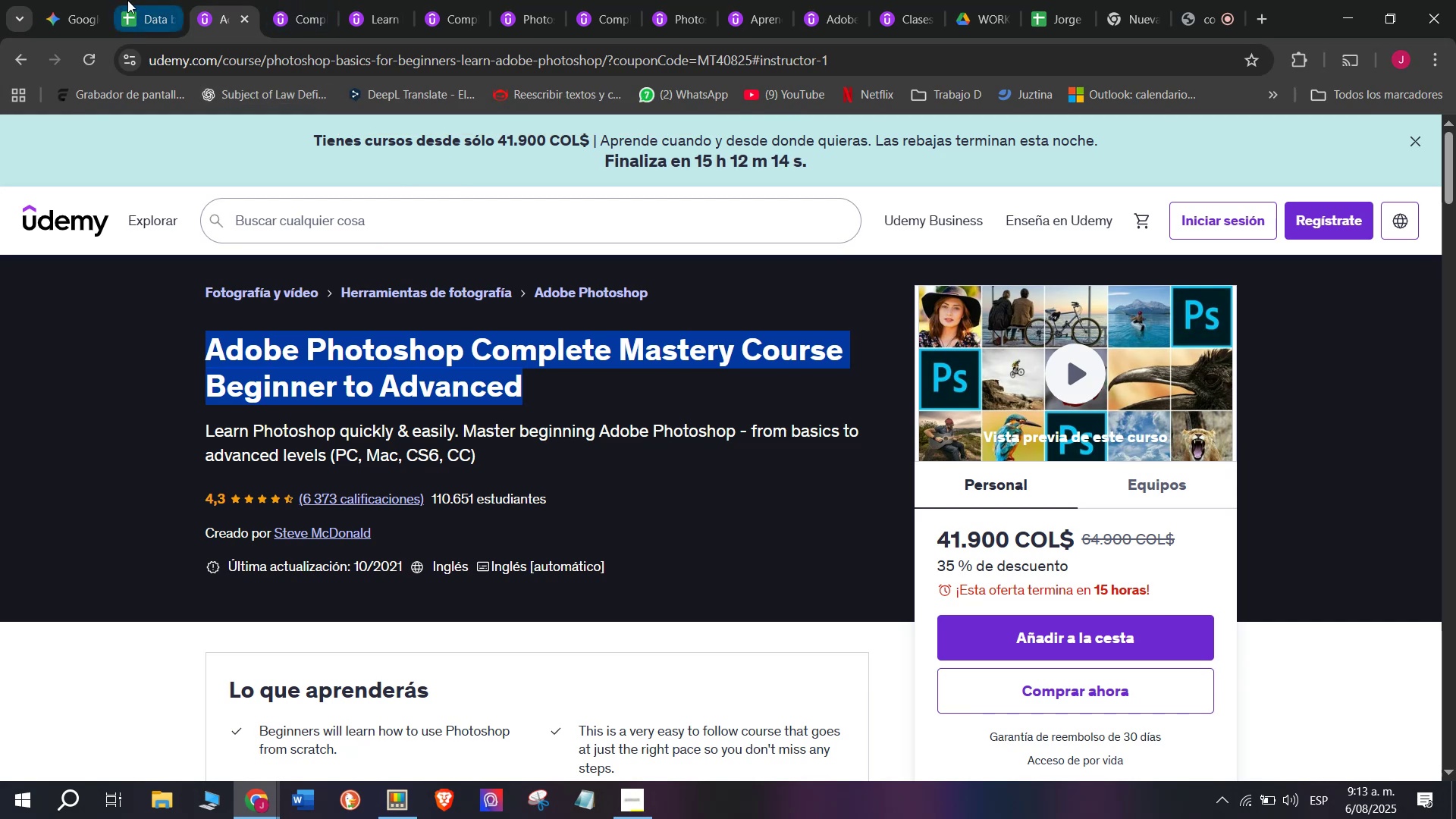 
left_click([131, 0])
 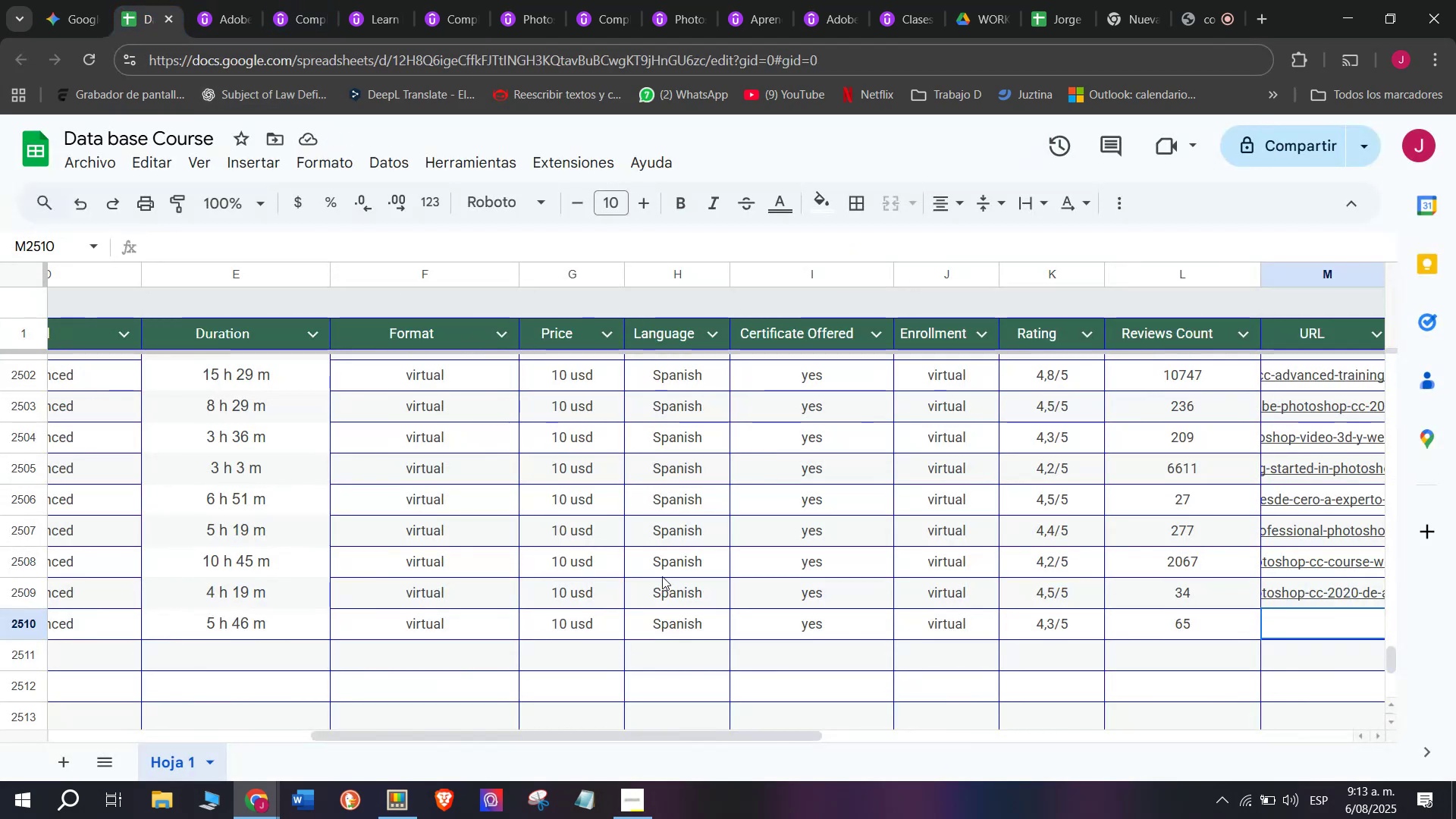 
double_click([1284, 619])
 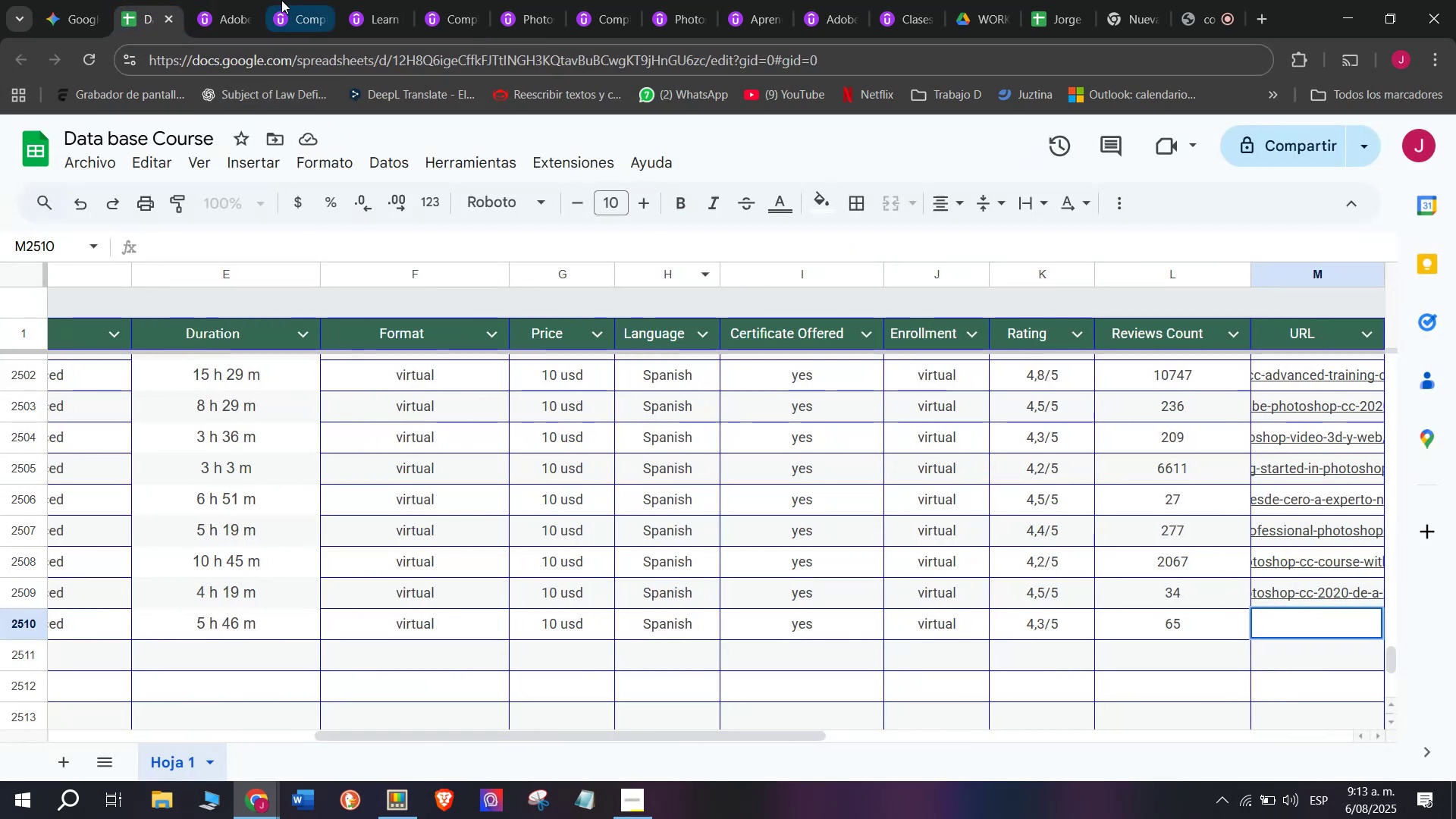 
left_click([222, 0])
 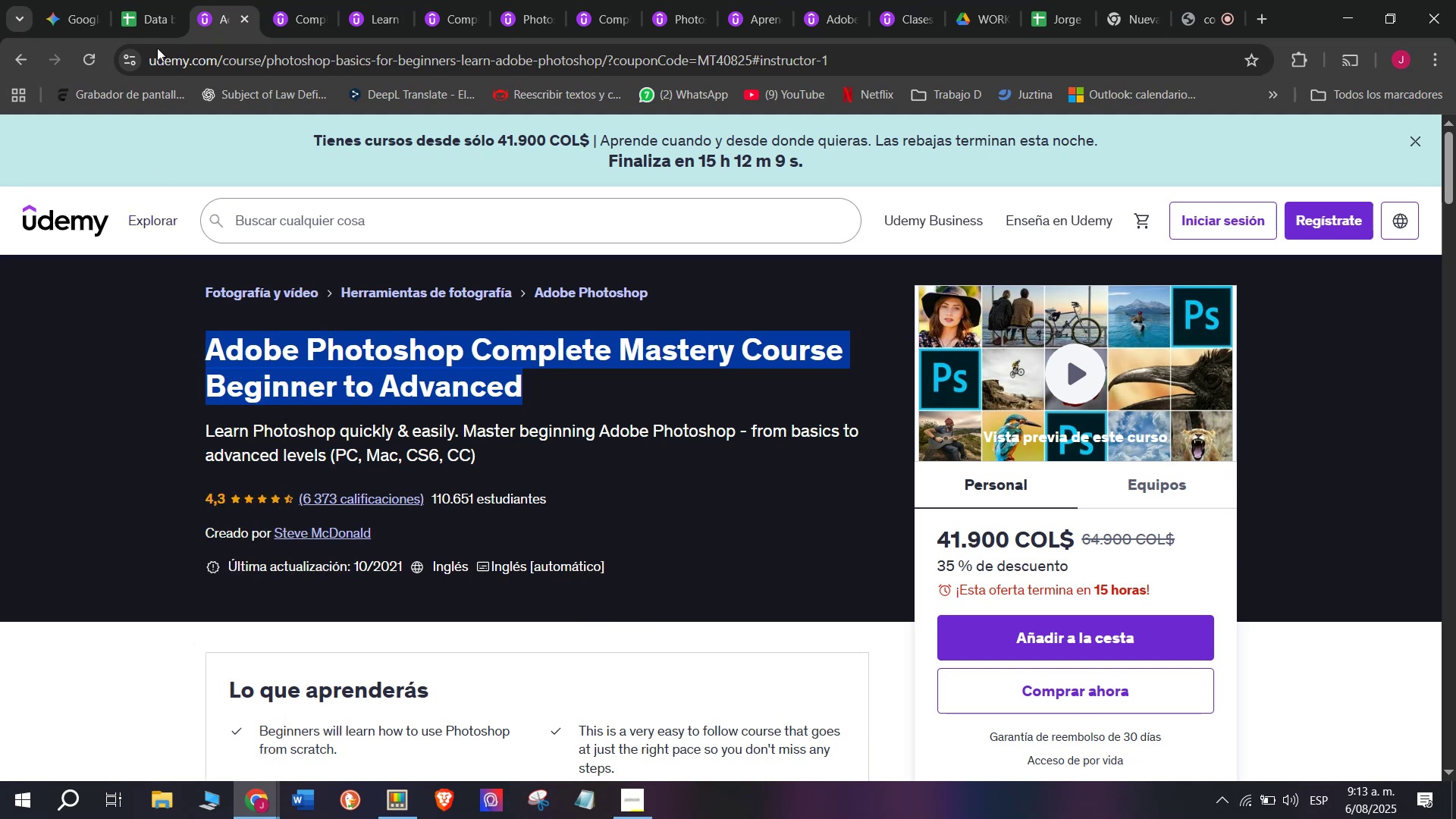 
left_click([136, 0])
 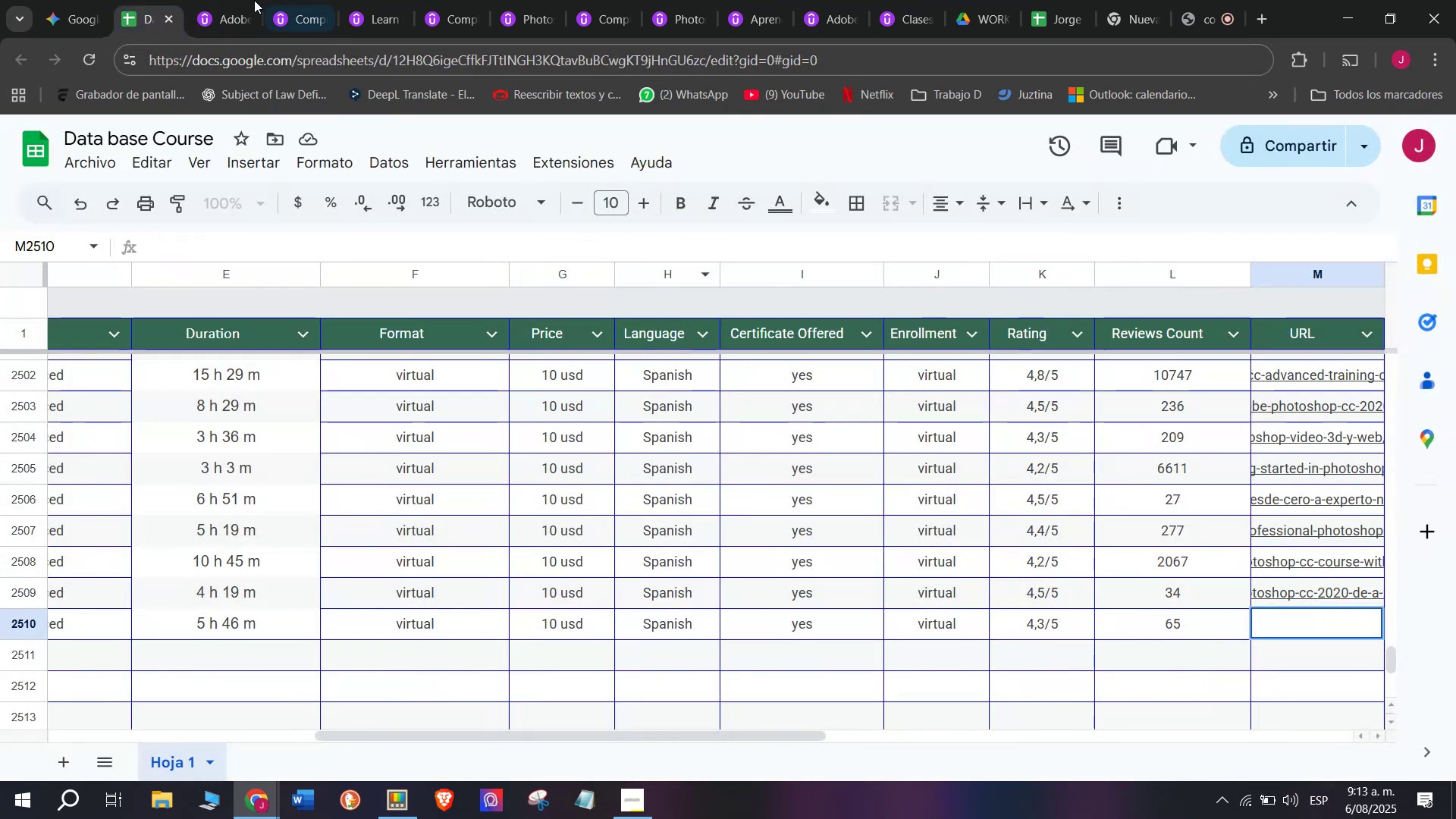 
left_click([215, 0])
 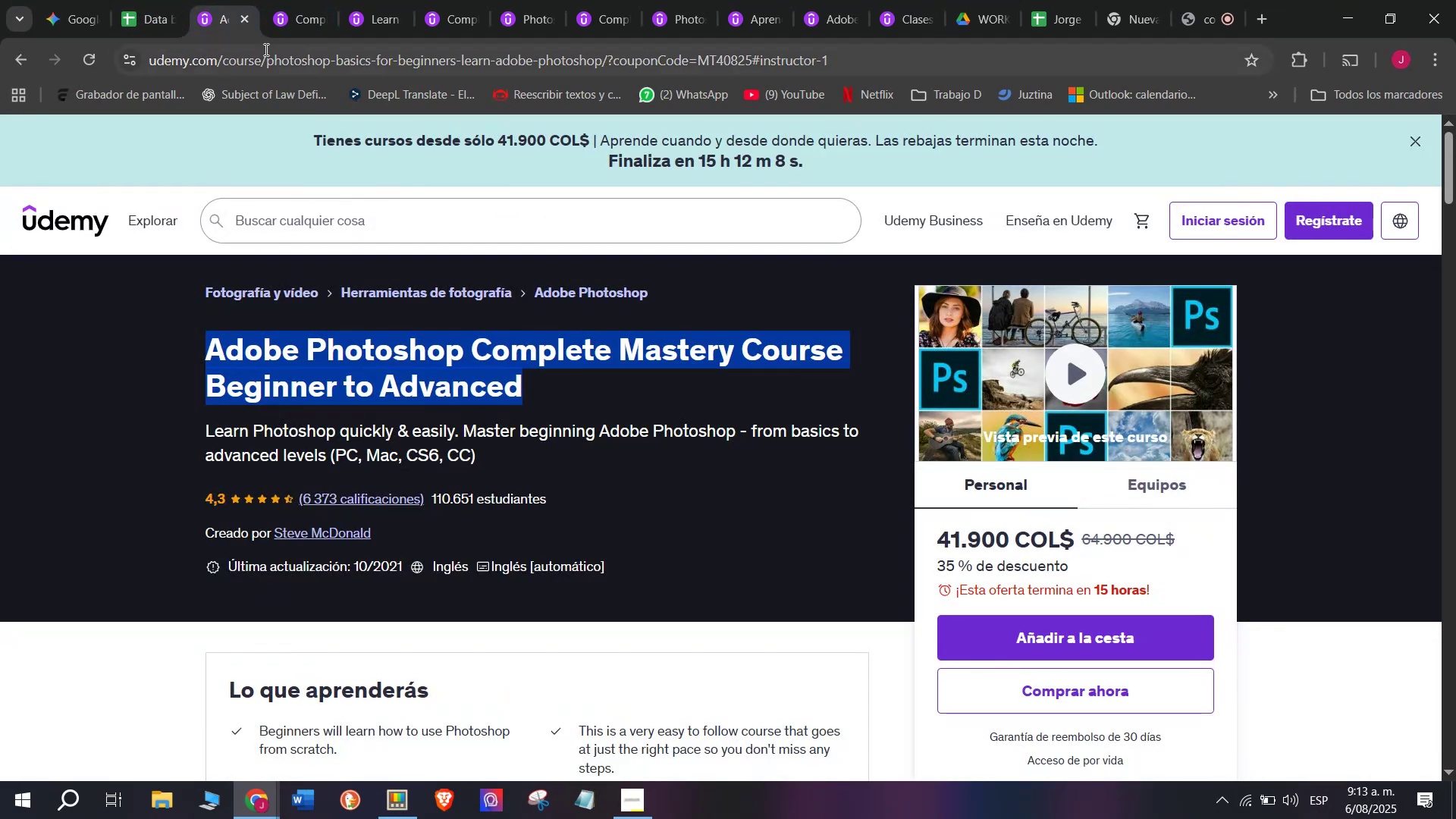 
double_click([265, 49])
 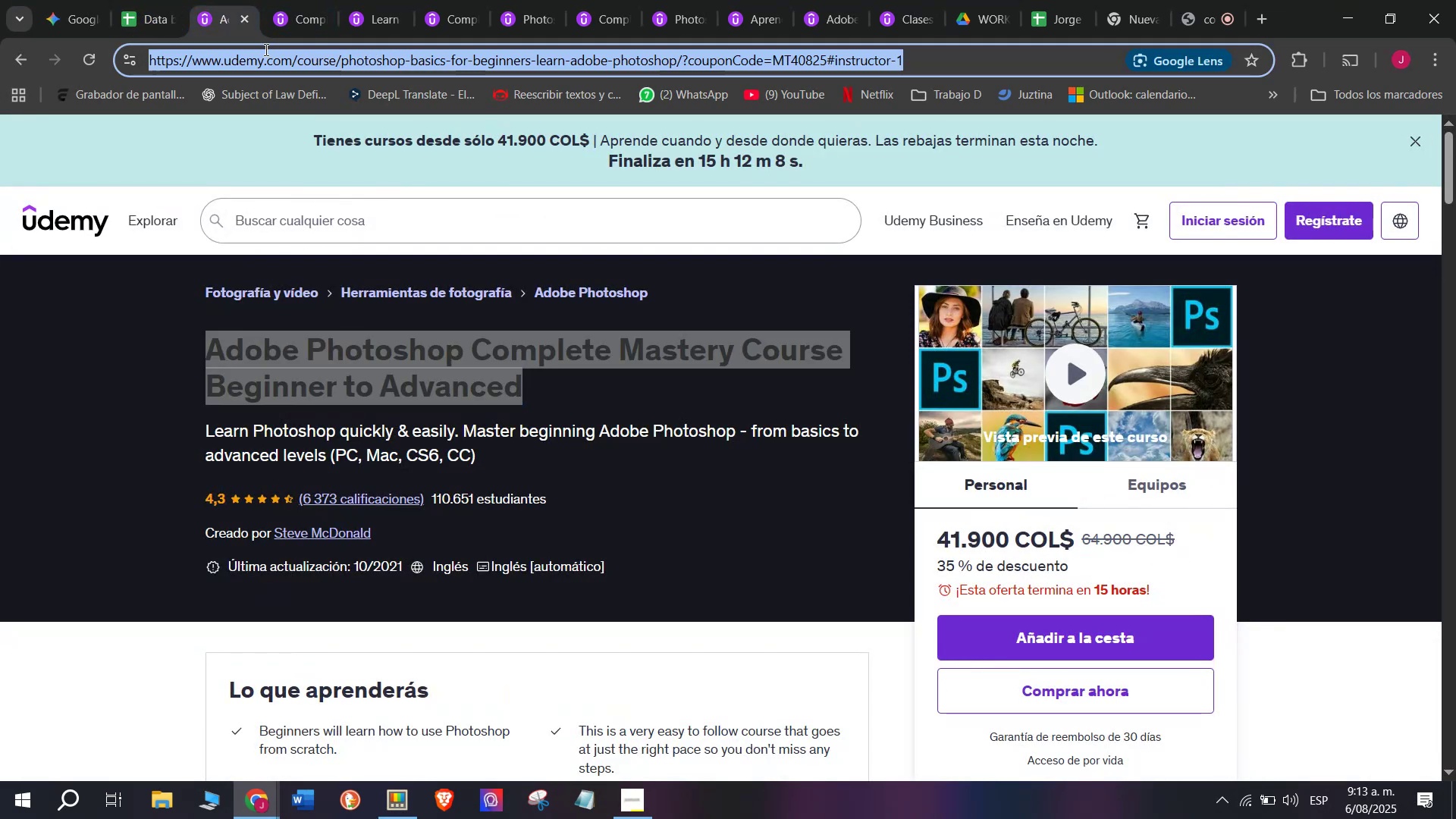 
triple_click([265, 49])
 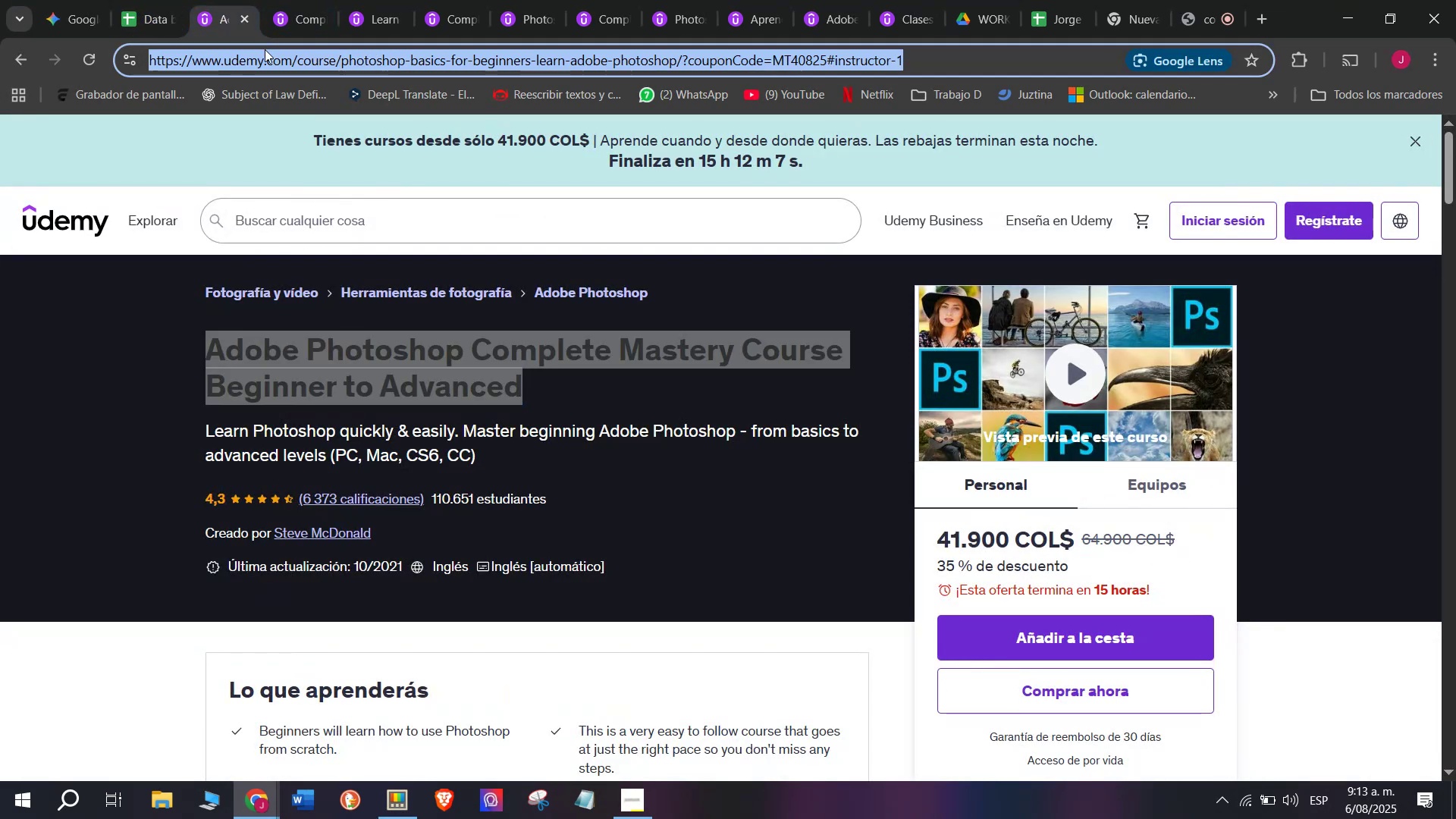 
key(Break)
 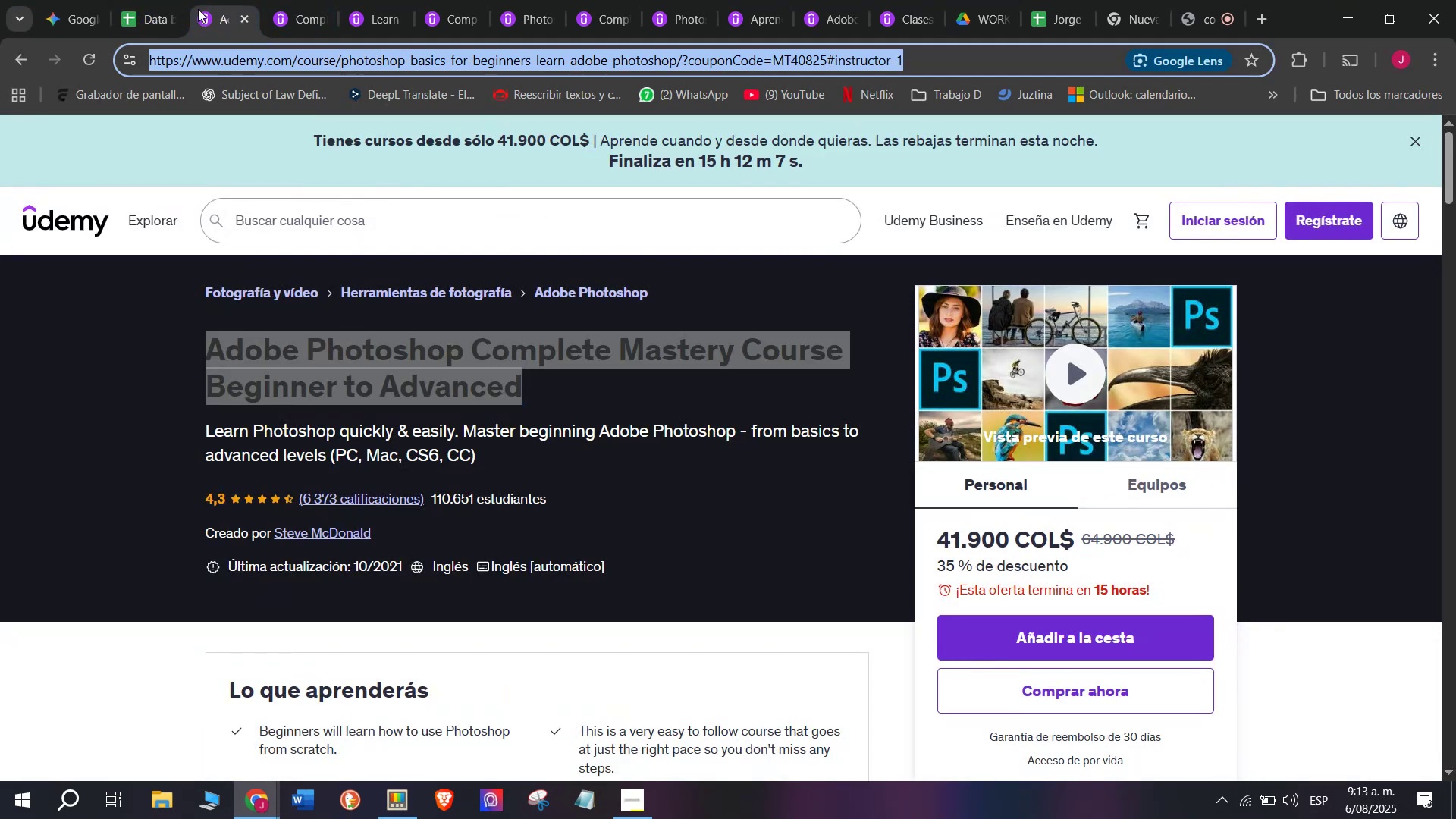 
key(Control+ControlLeft)
 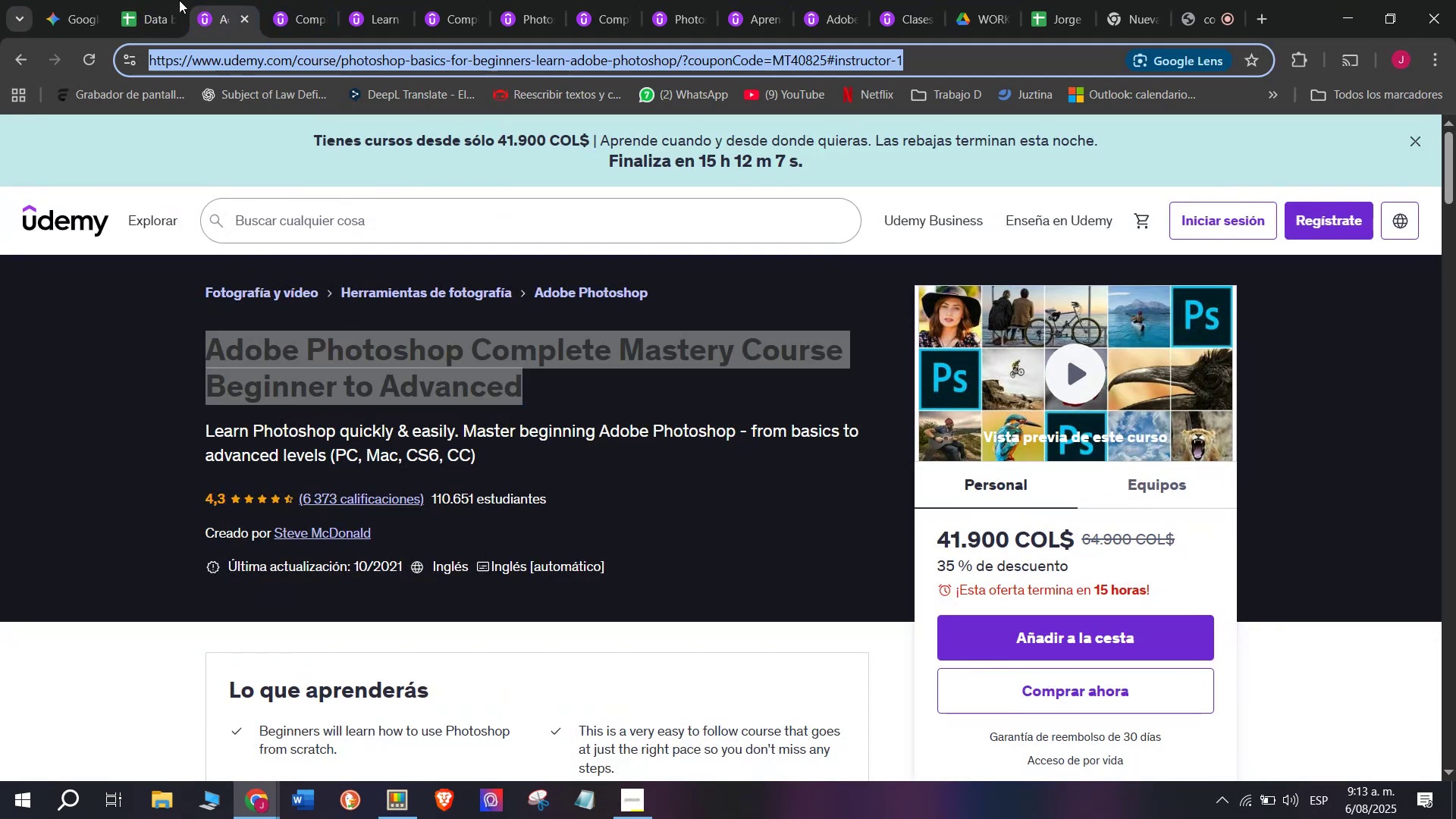 
key(Control+C)
 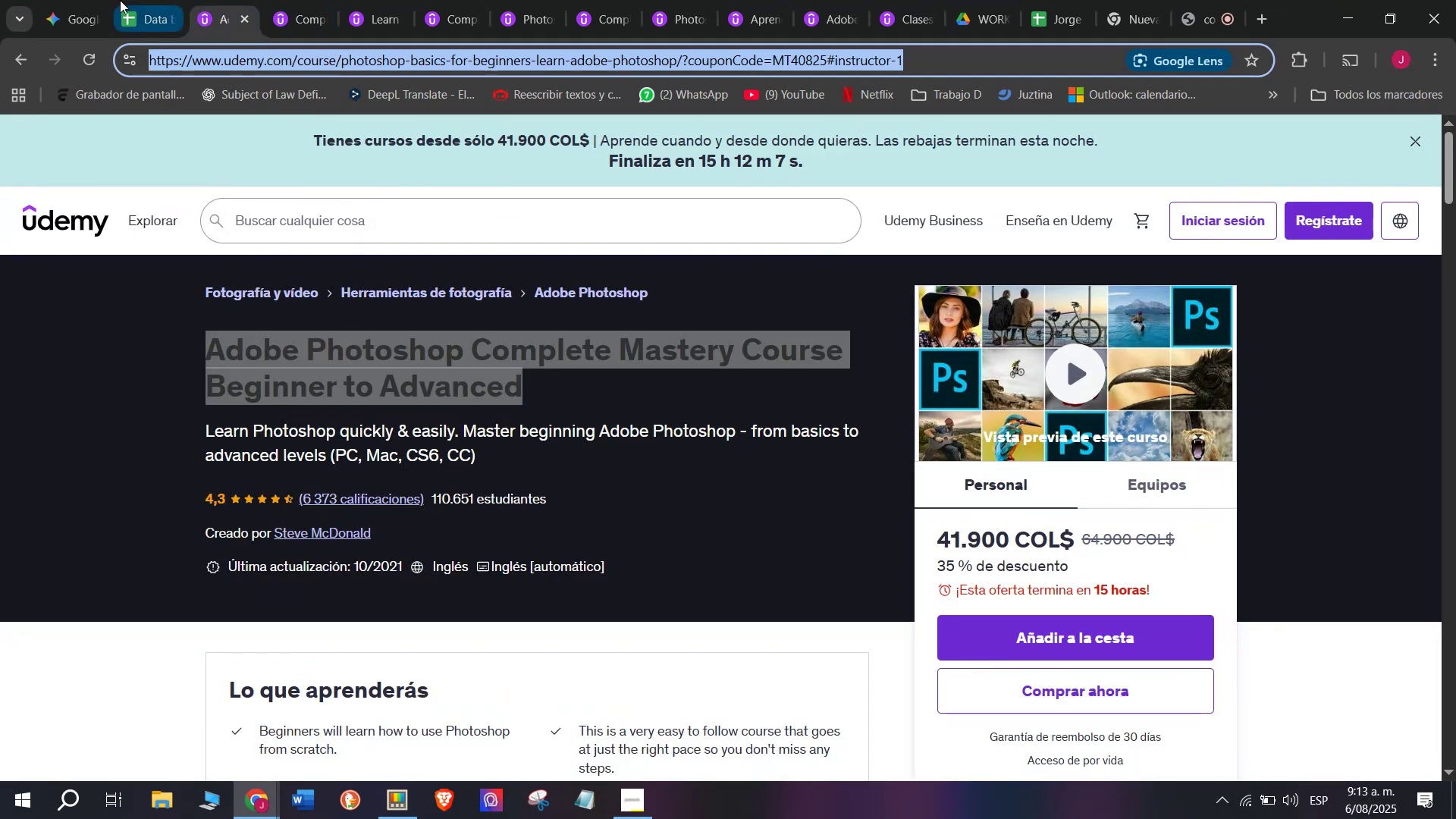 
triple_click([120, 0])
 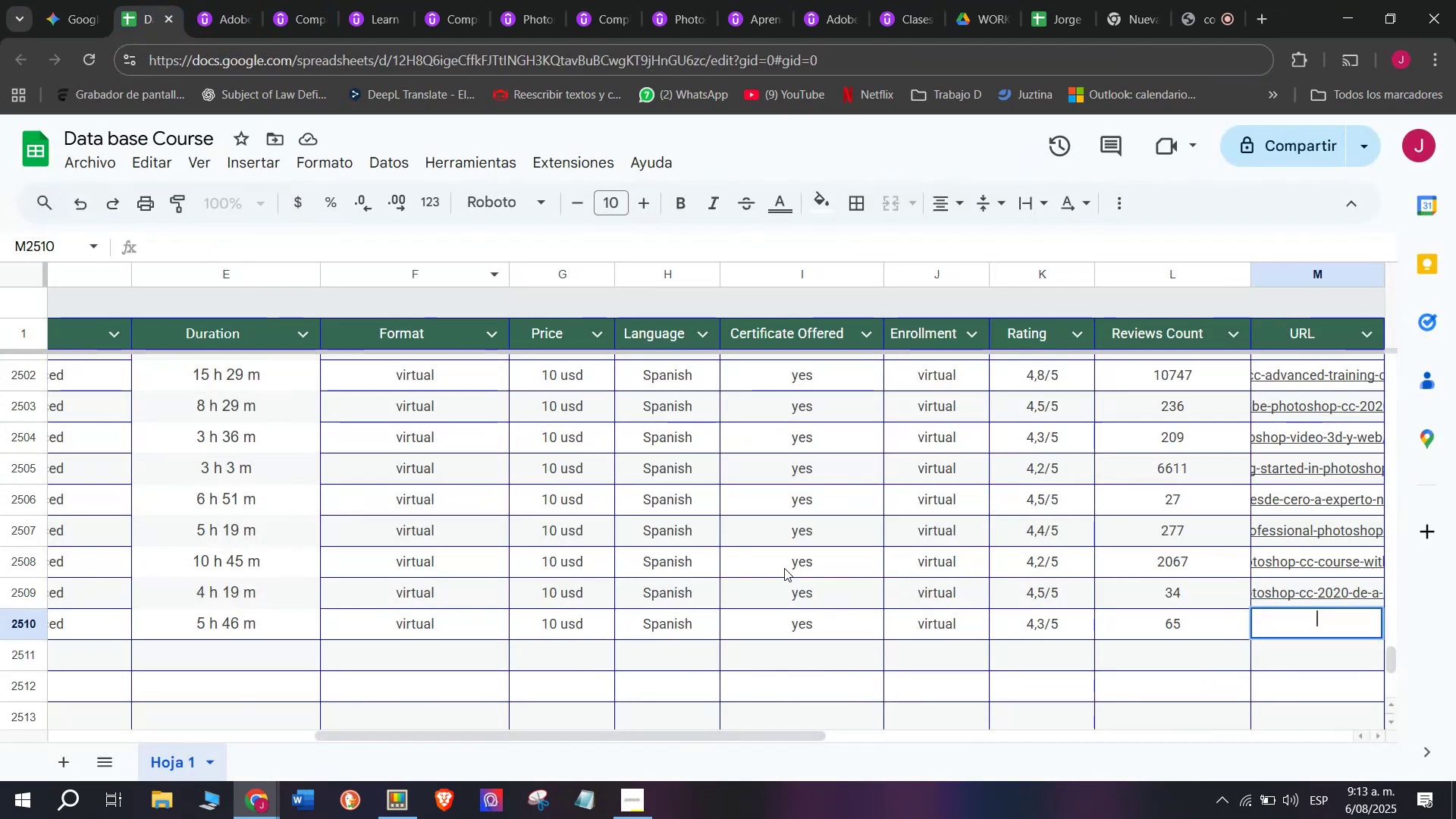 
key(Z)
 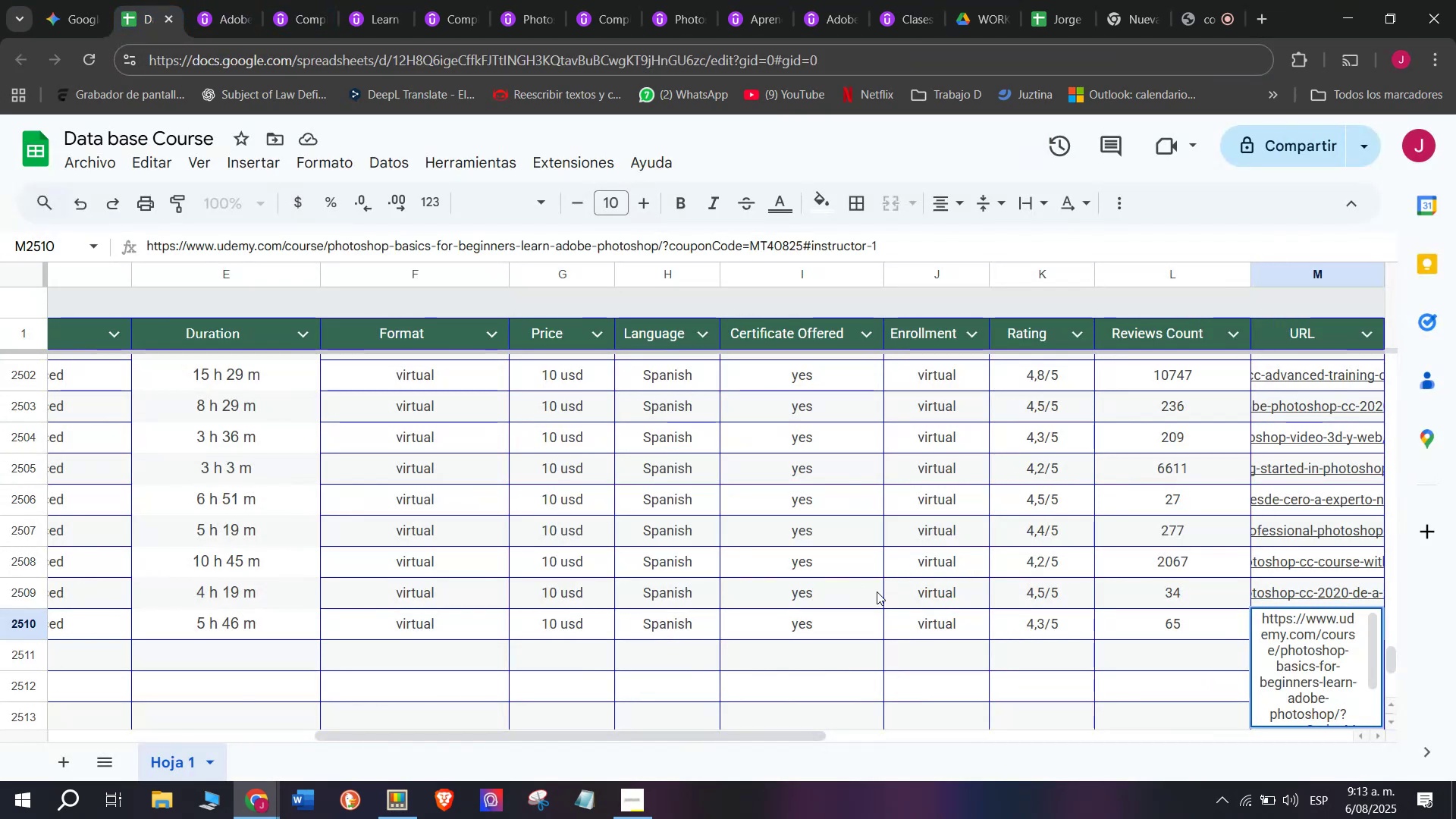 
key(Control+ControlLeft)
 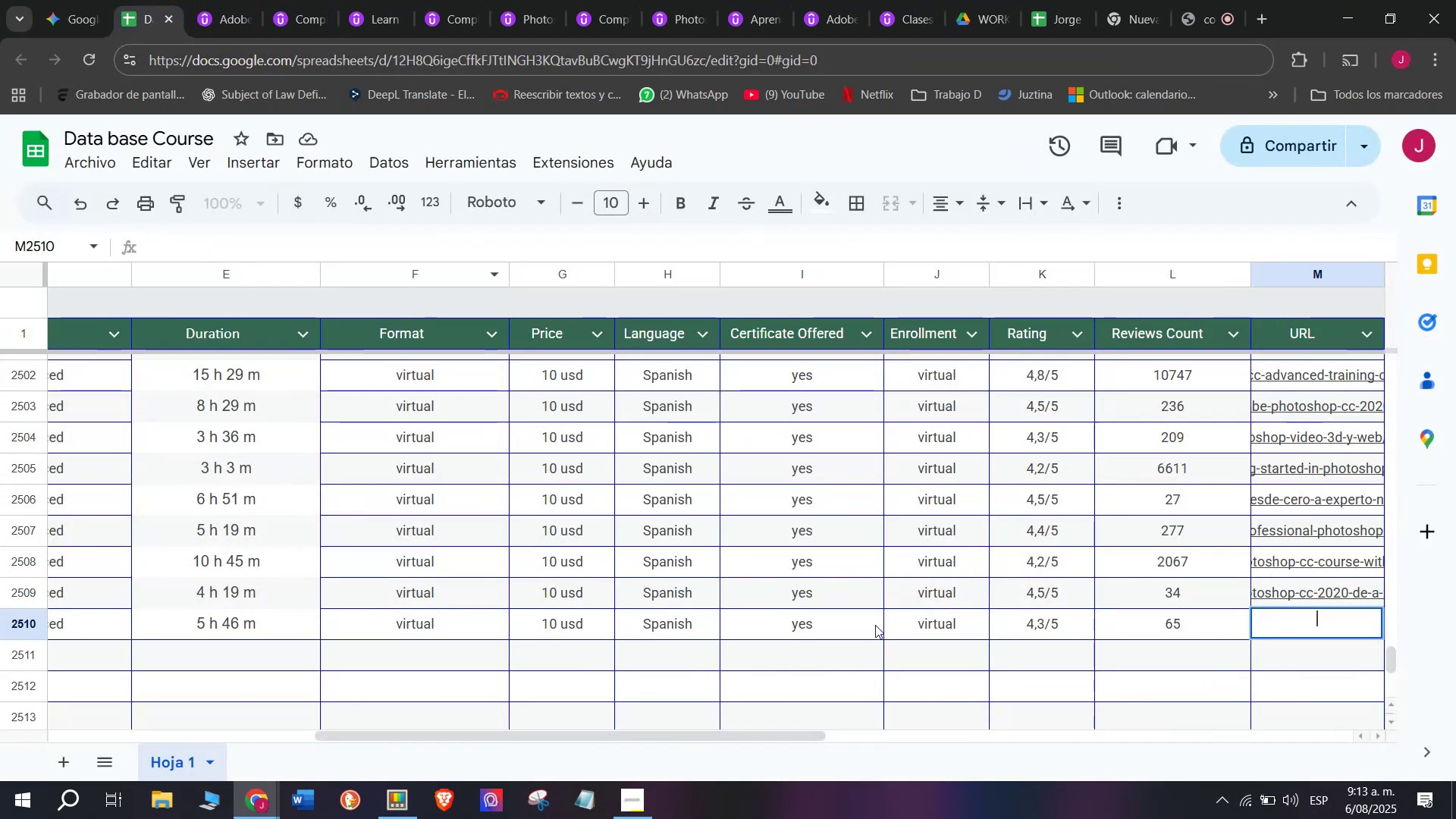 
key(Control+V)
 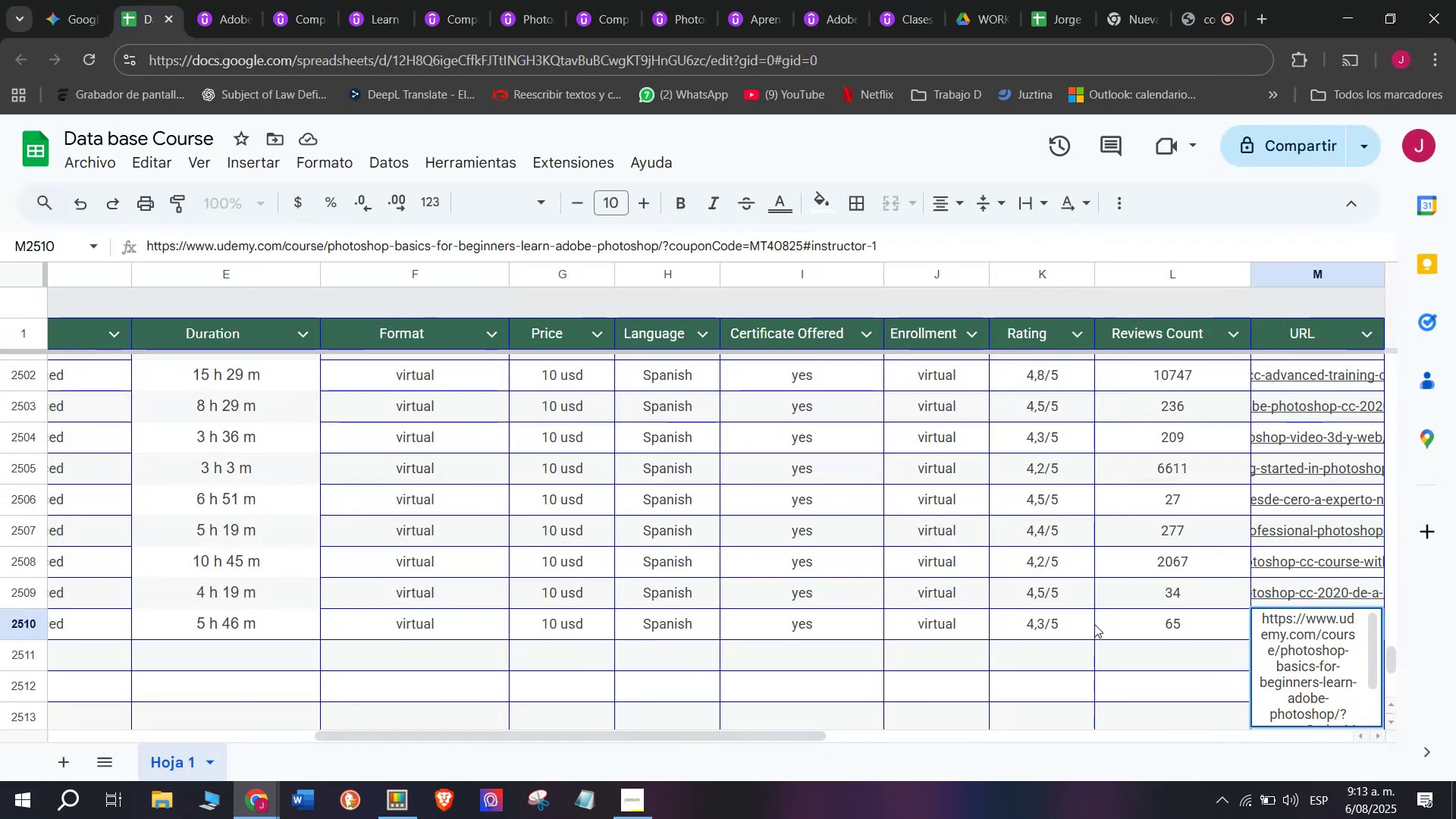 
scroll: coordinate [414, 646], scroll_direction: up, amount: 8.0
 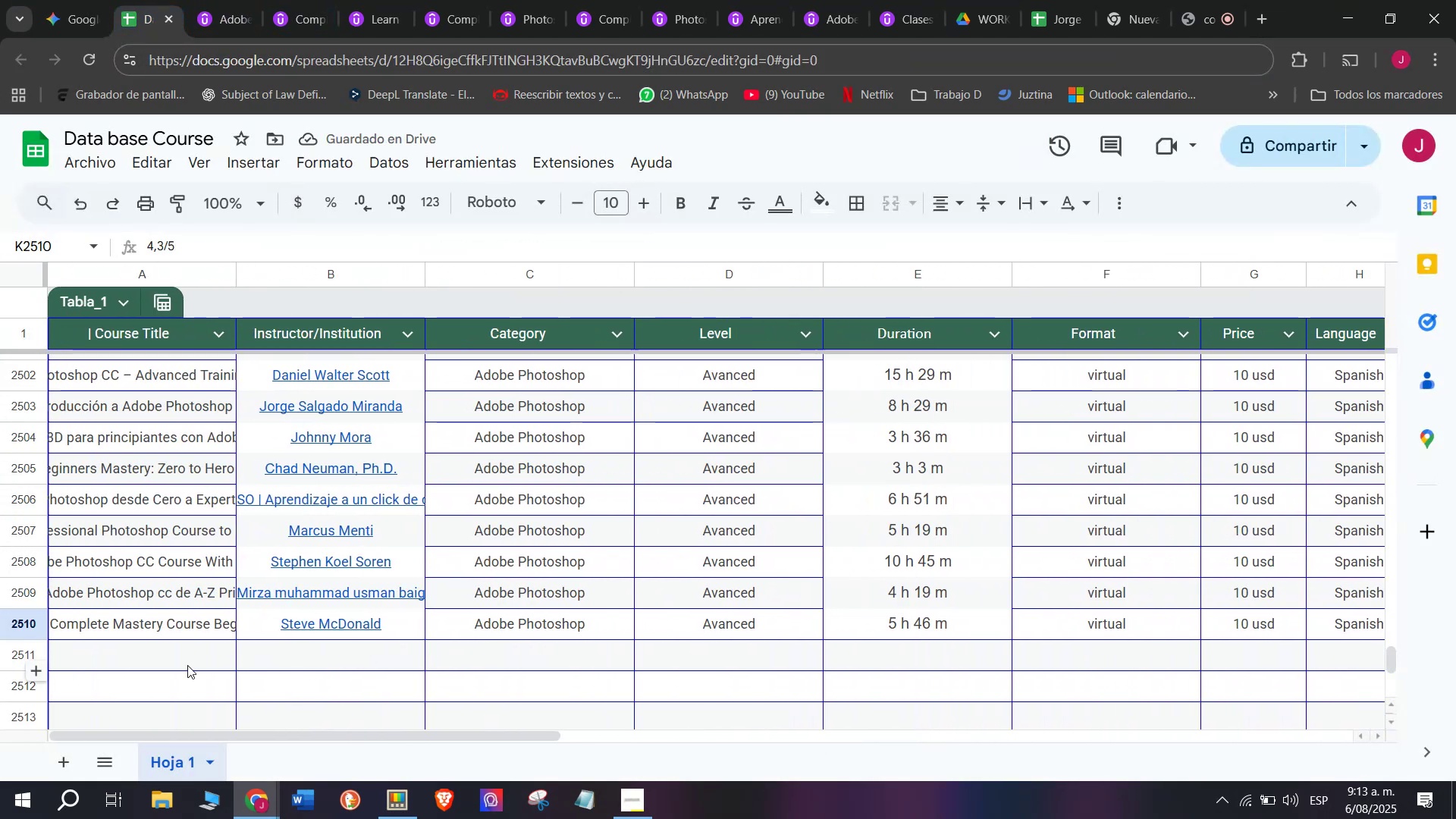 
left_click([185, 665])
 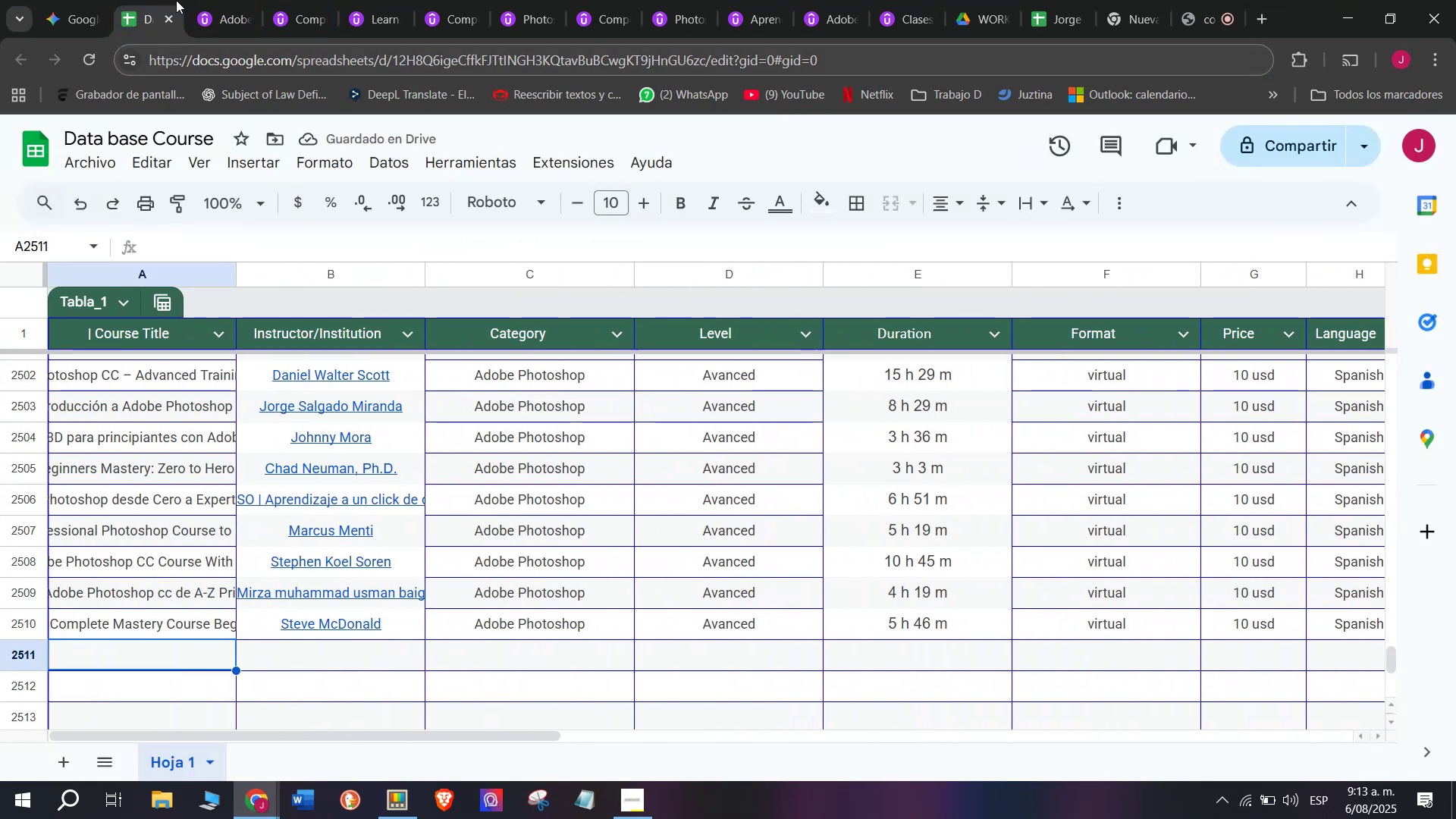 
left_click([193, 0])
 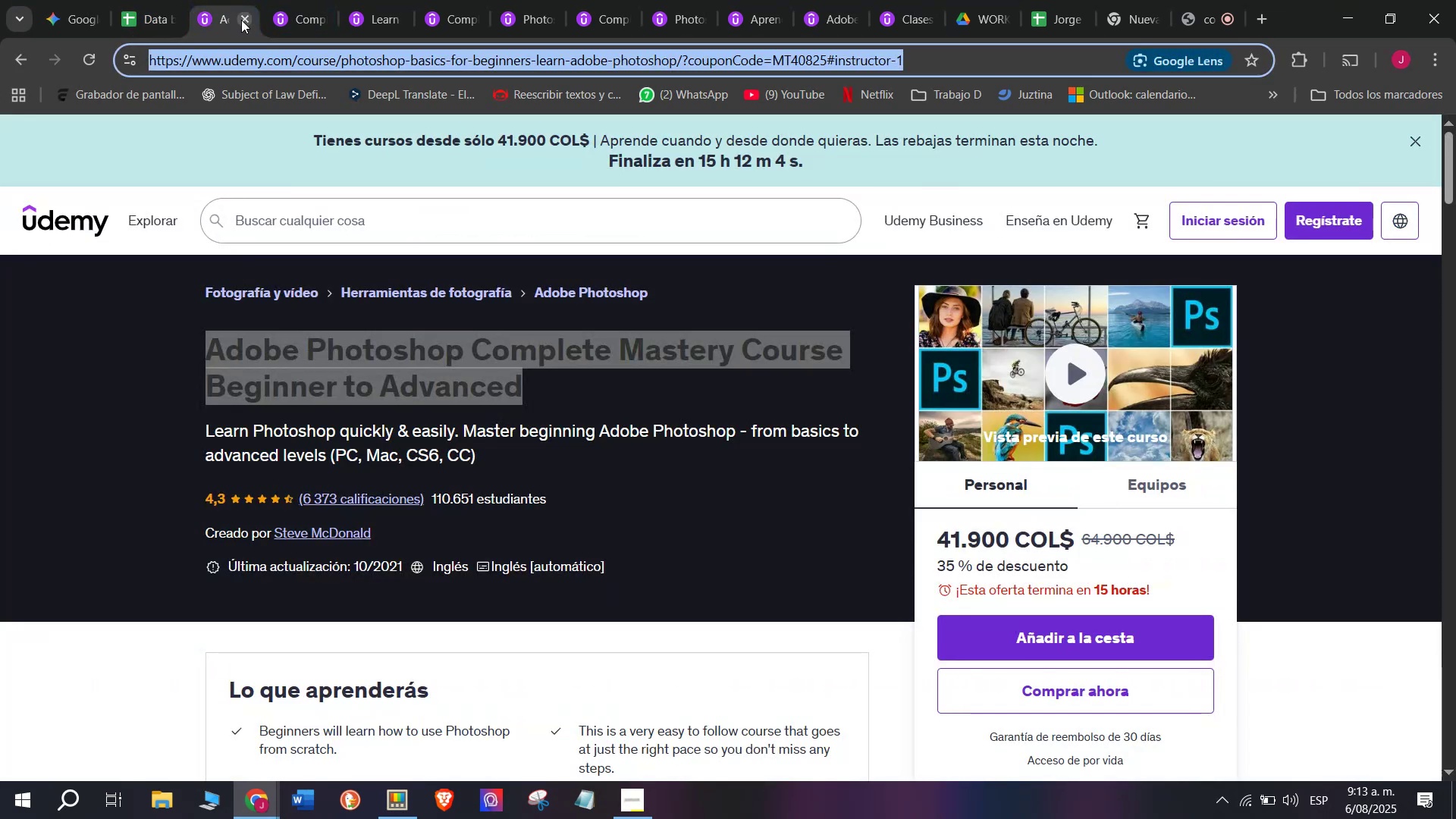 
left_click([241, 20])
 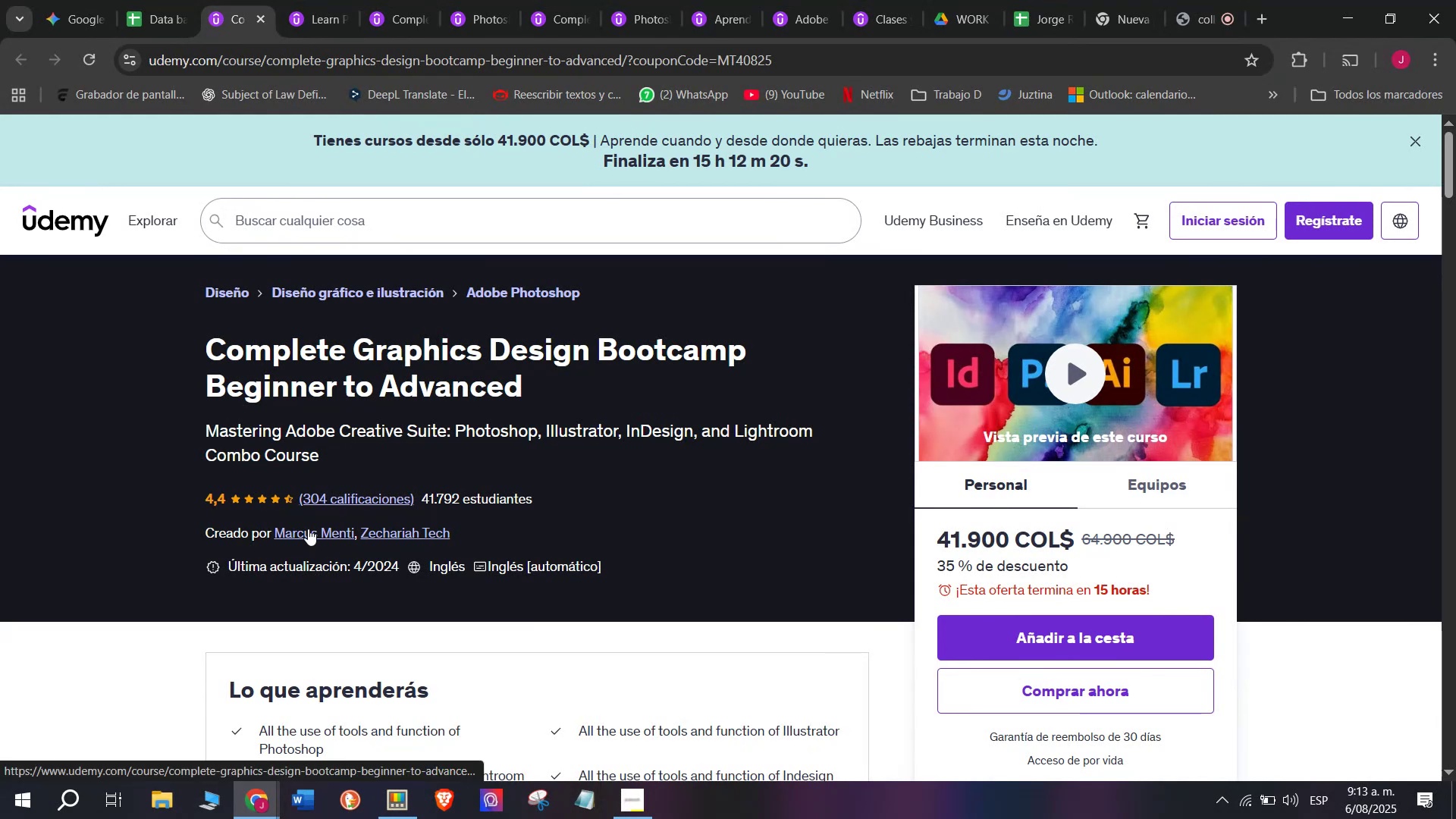 
left_click([152, 0])
 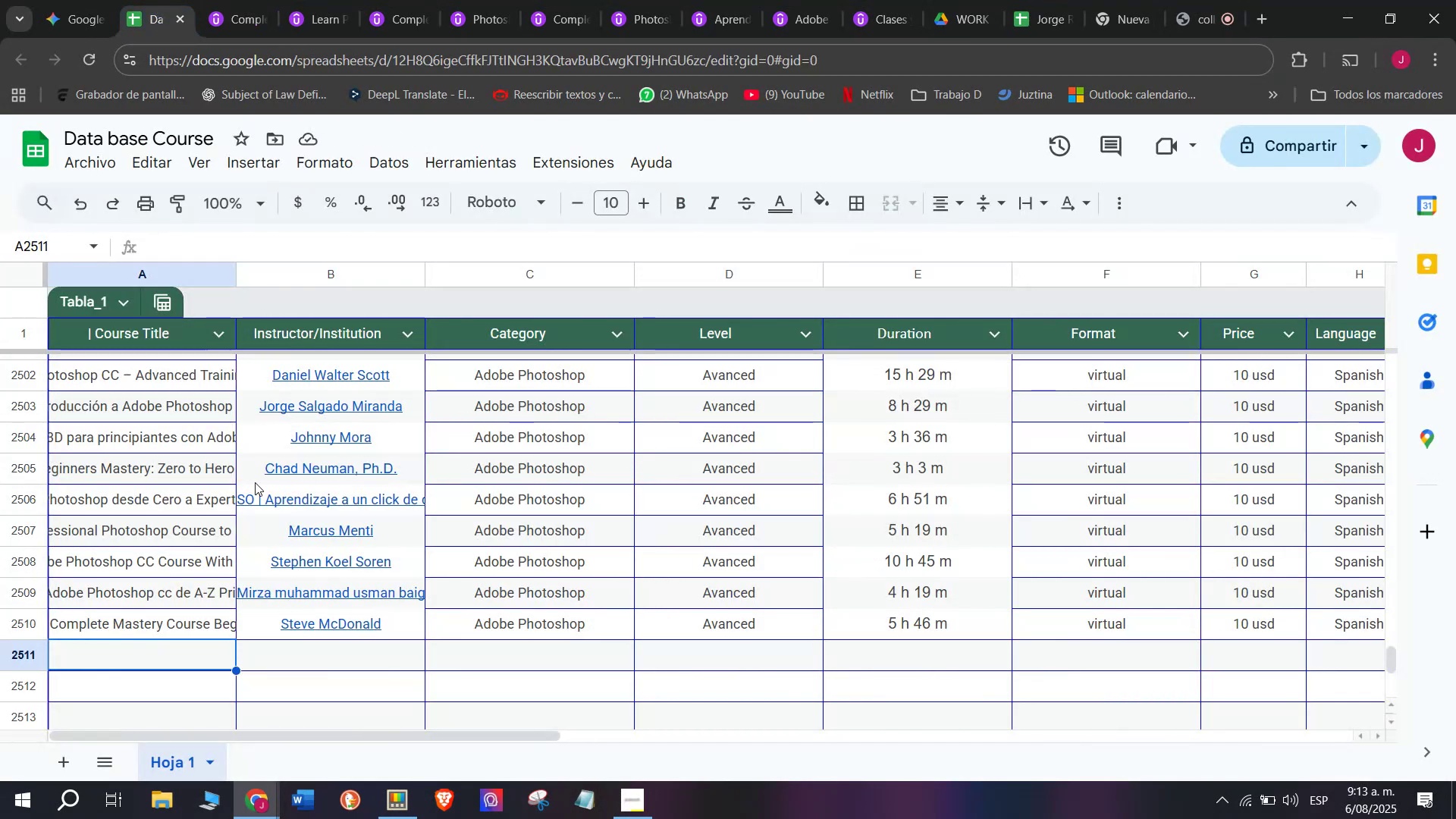 
scroll: coordinate [255, 482], scroll_direction: none, amount: 0.0
 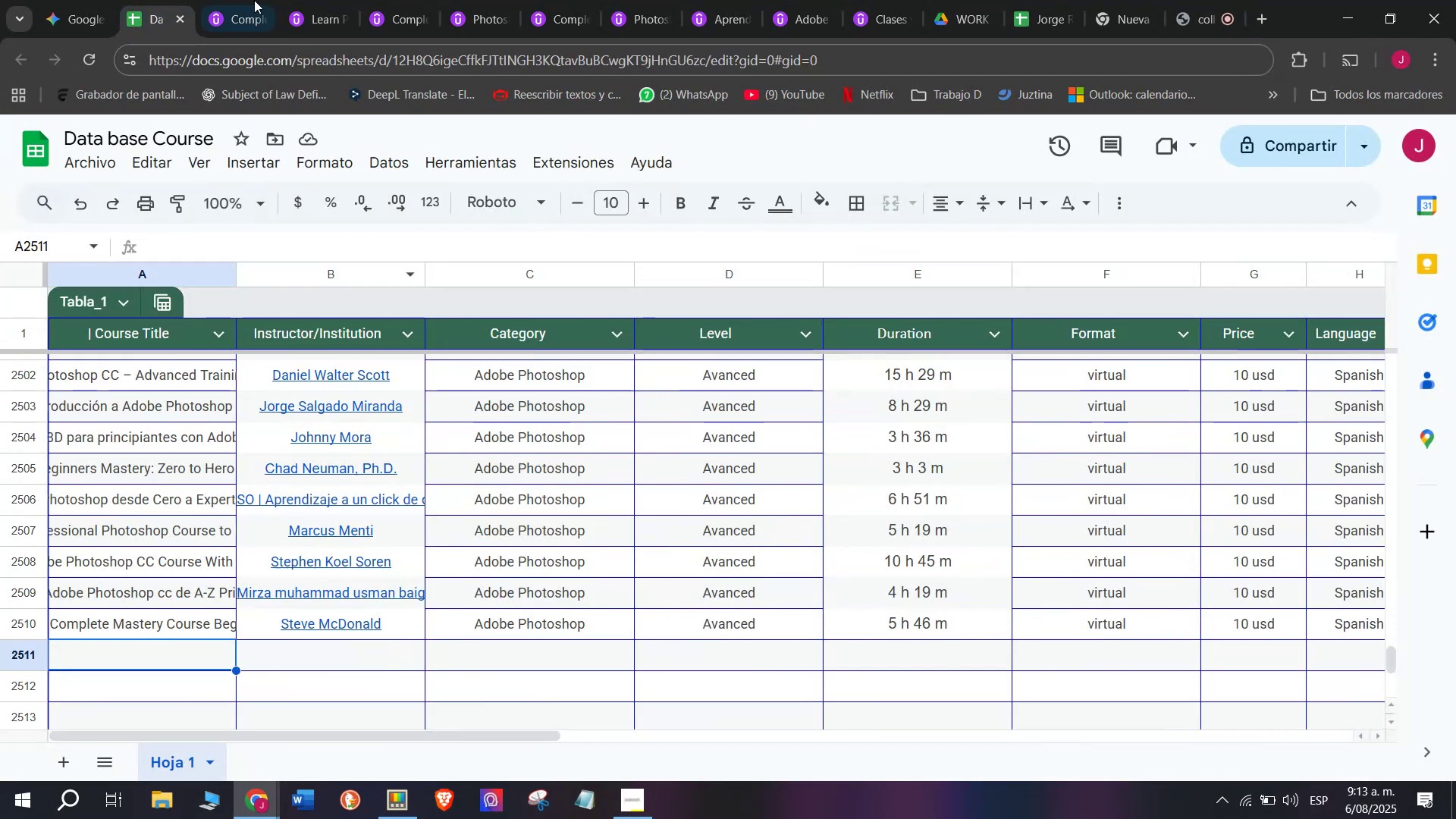 
left_click([248, 0])
 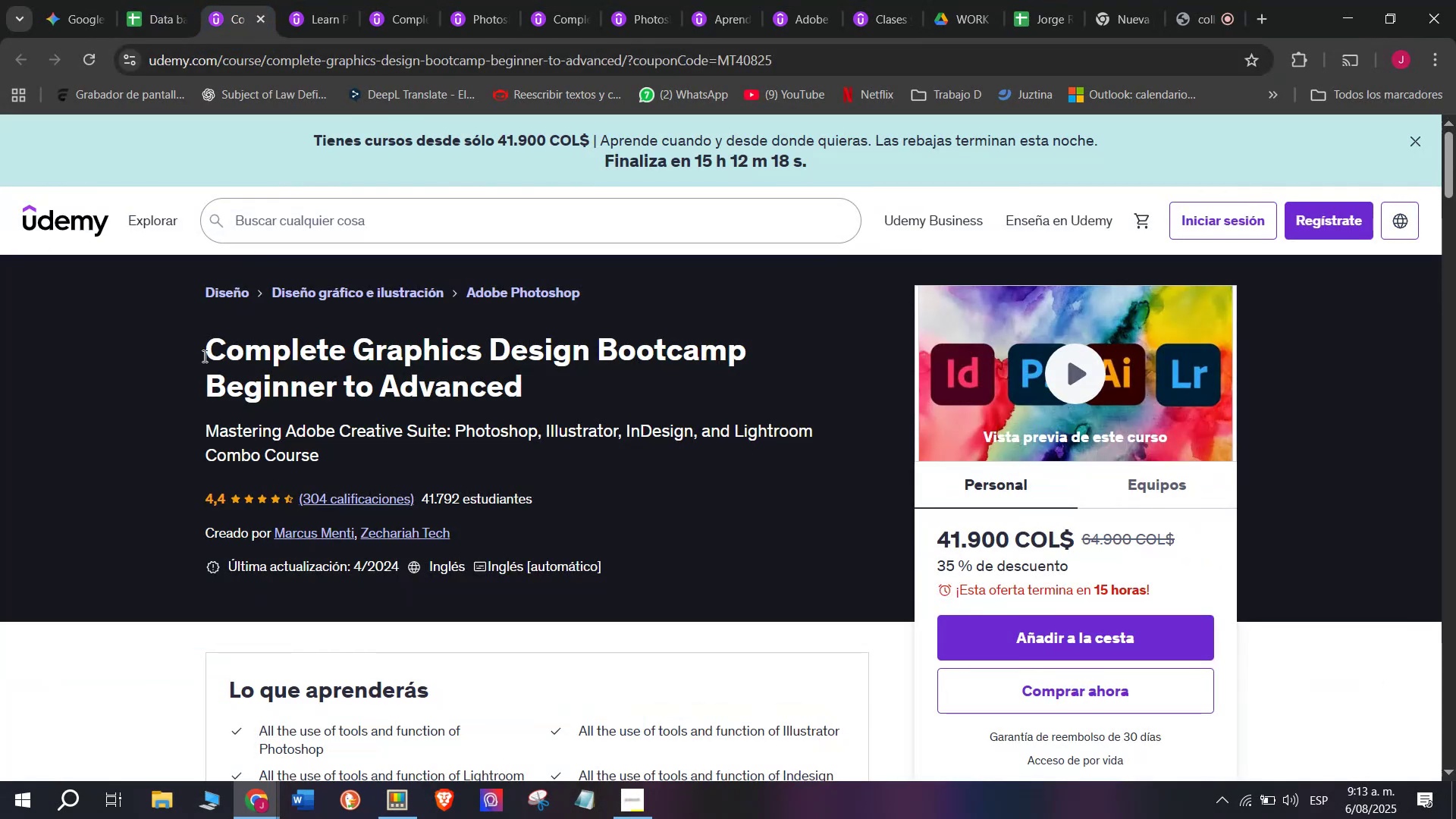 
left_click_drag(start_coordinate=[176, 331], to_coordinate=[599, 378])
 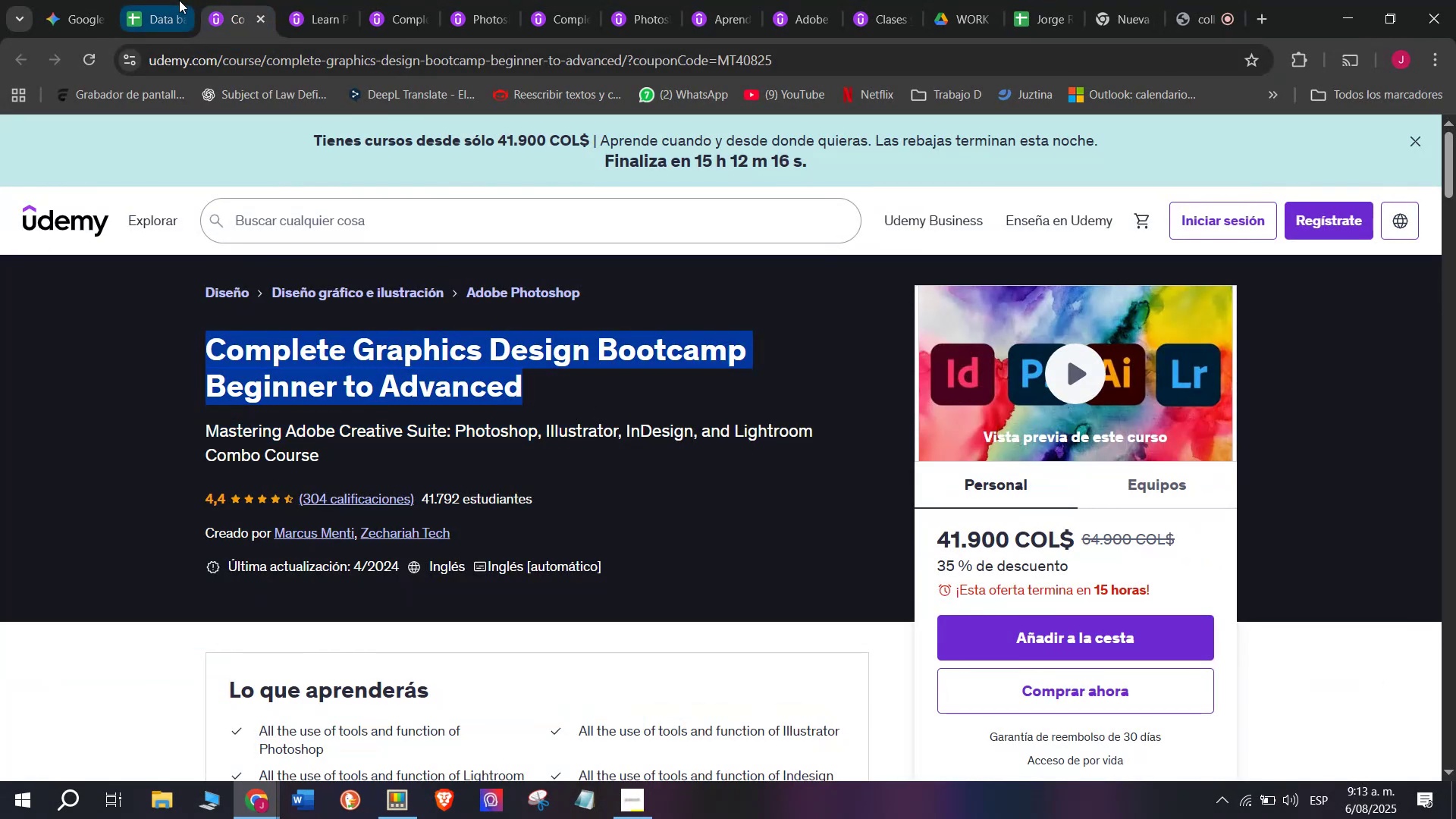 
key(Control+ControlLeft)
 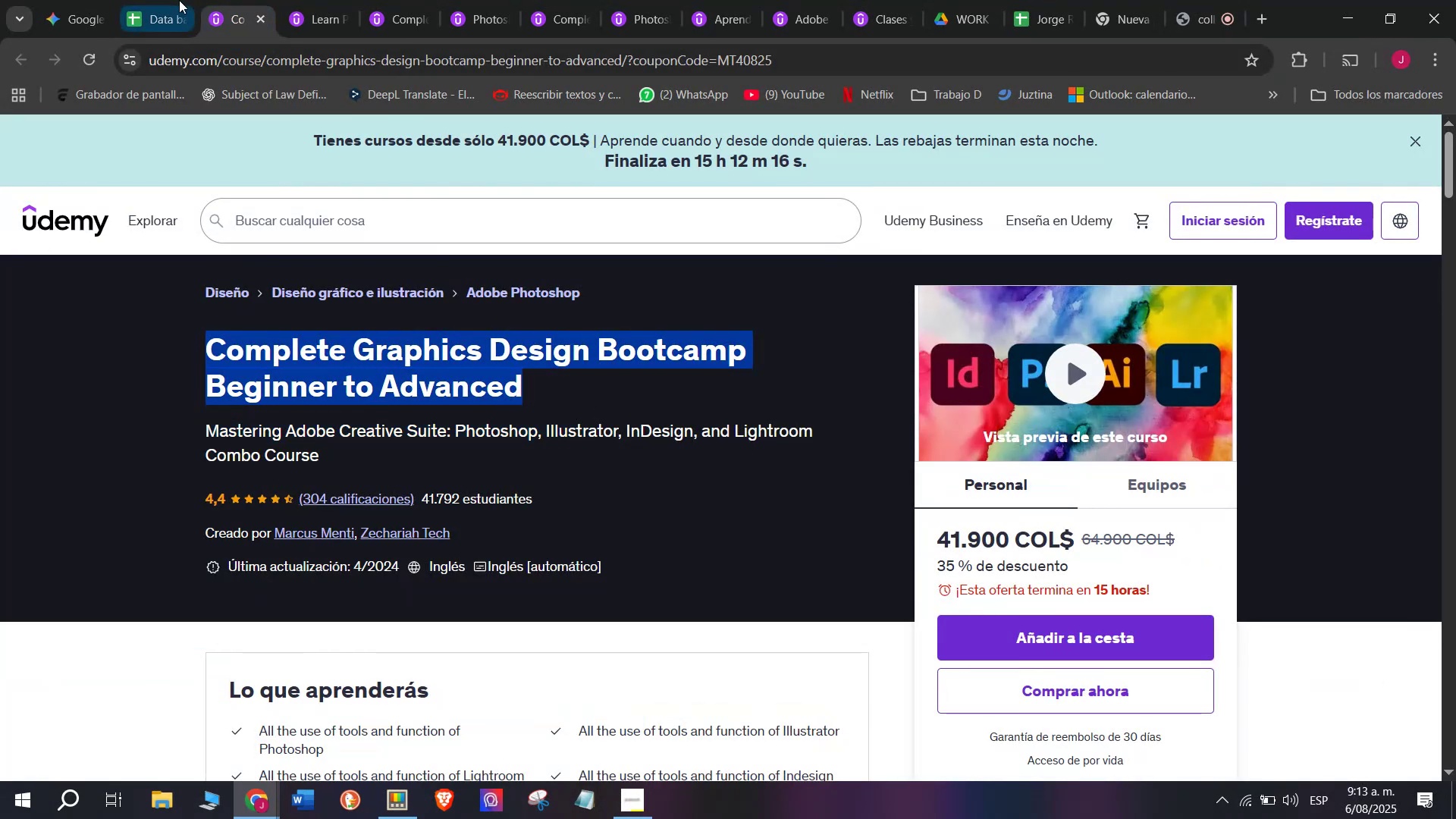 
key(Break)
 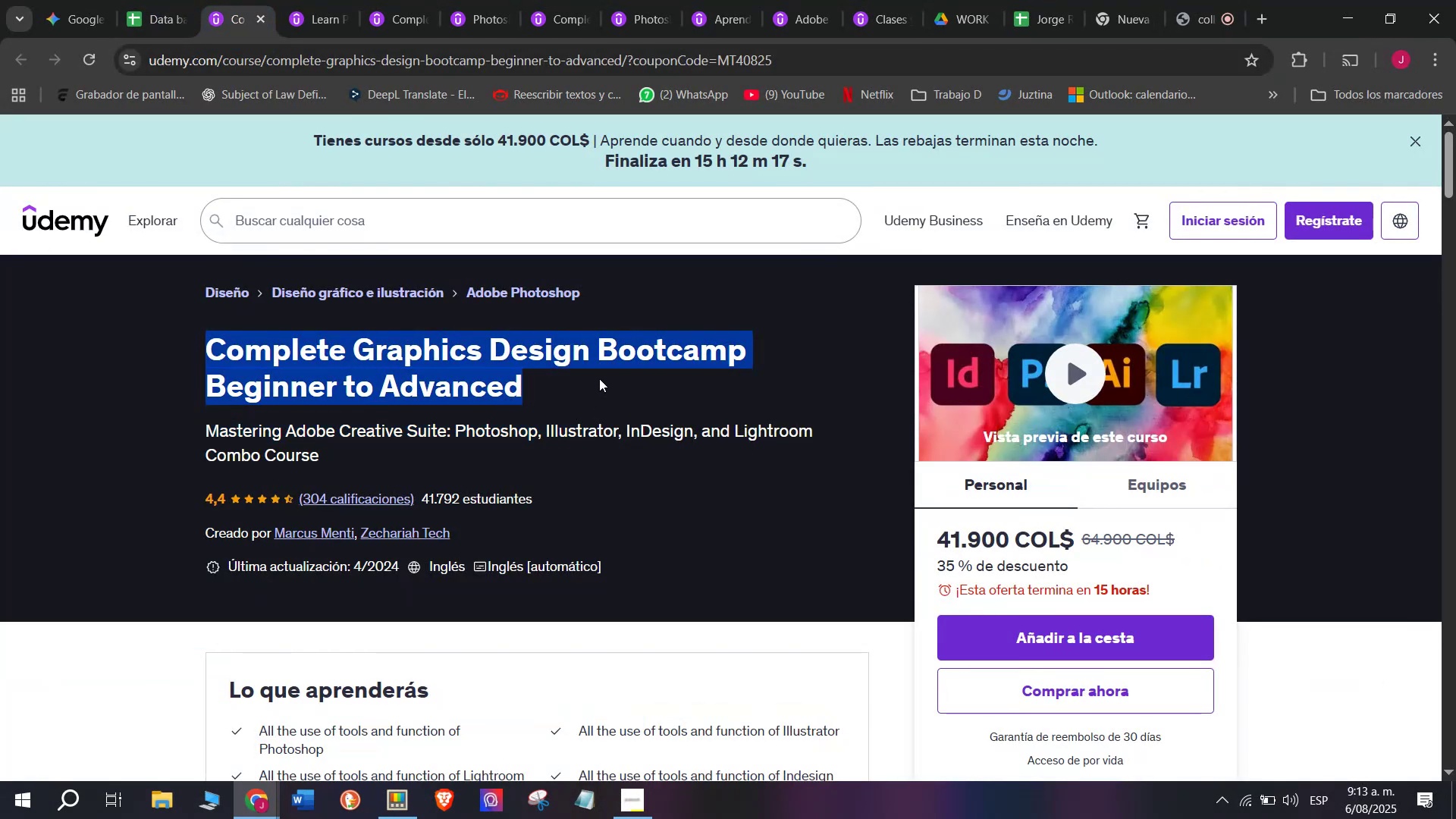 
key(Control+C)
 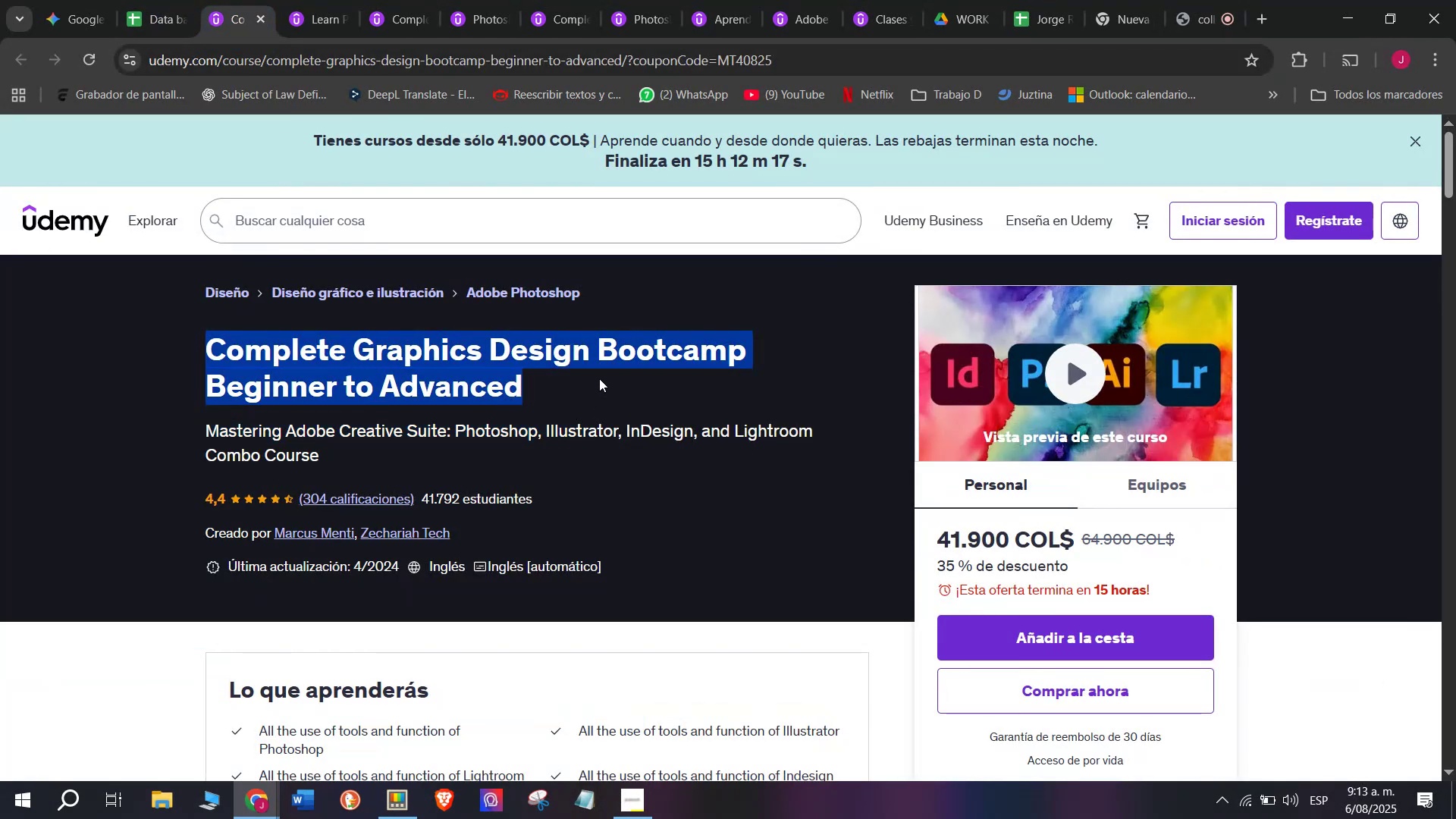 
key(Break)
 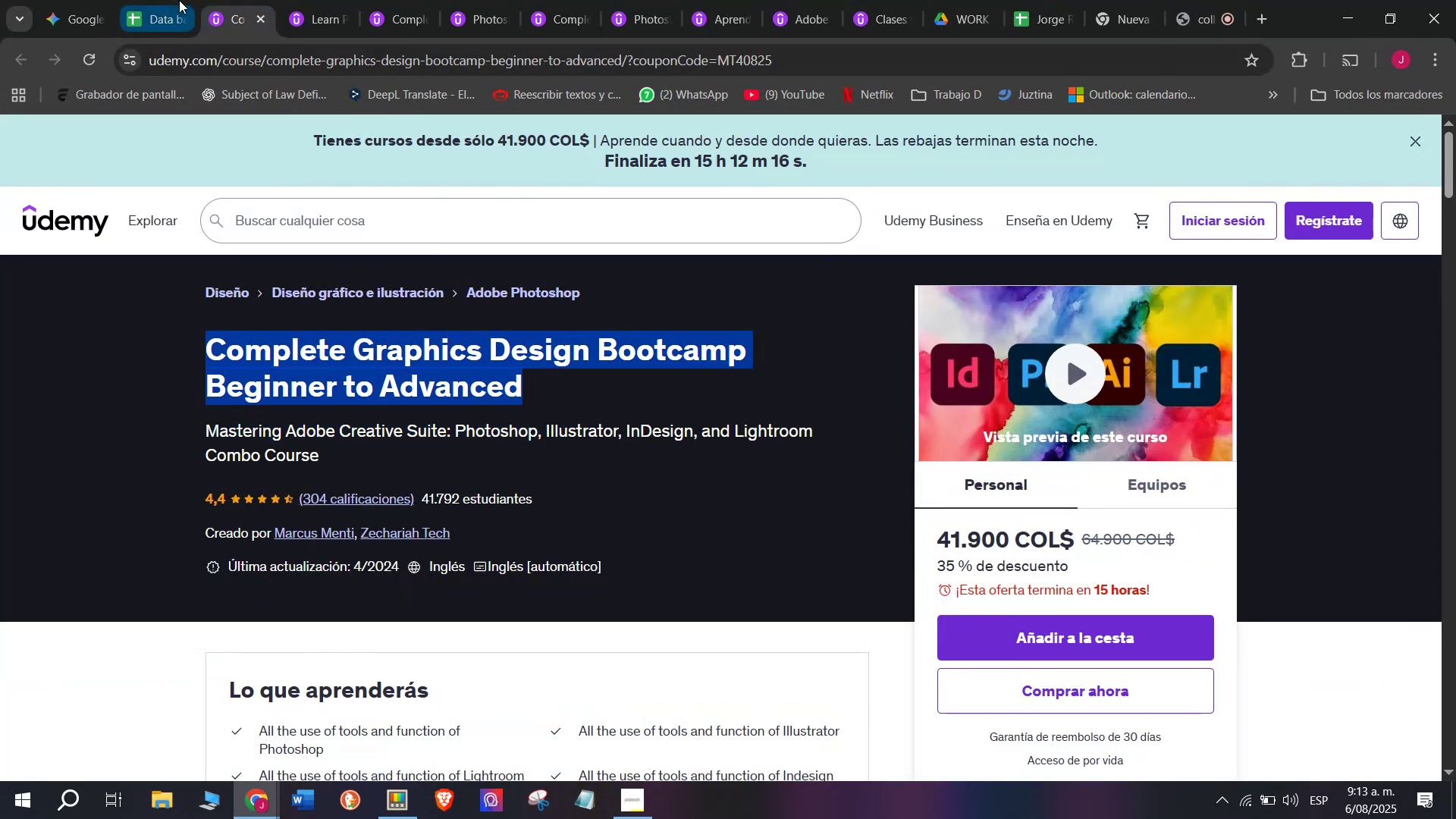 
key(Control+ControlLeft)
 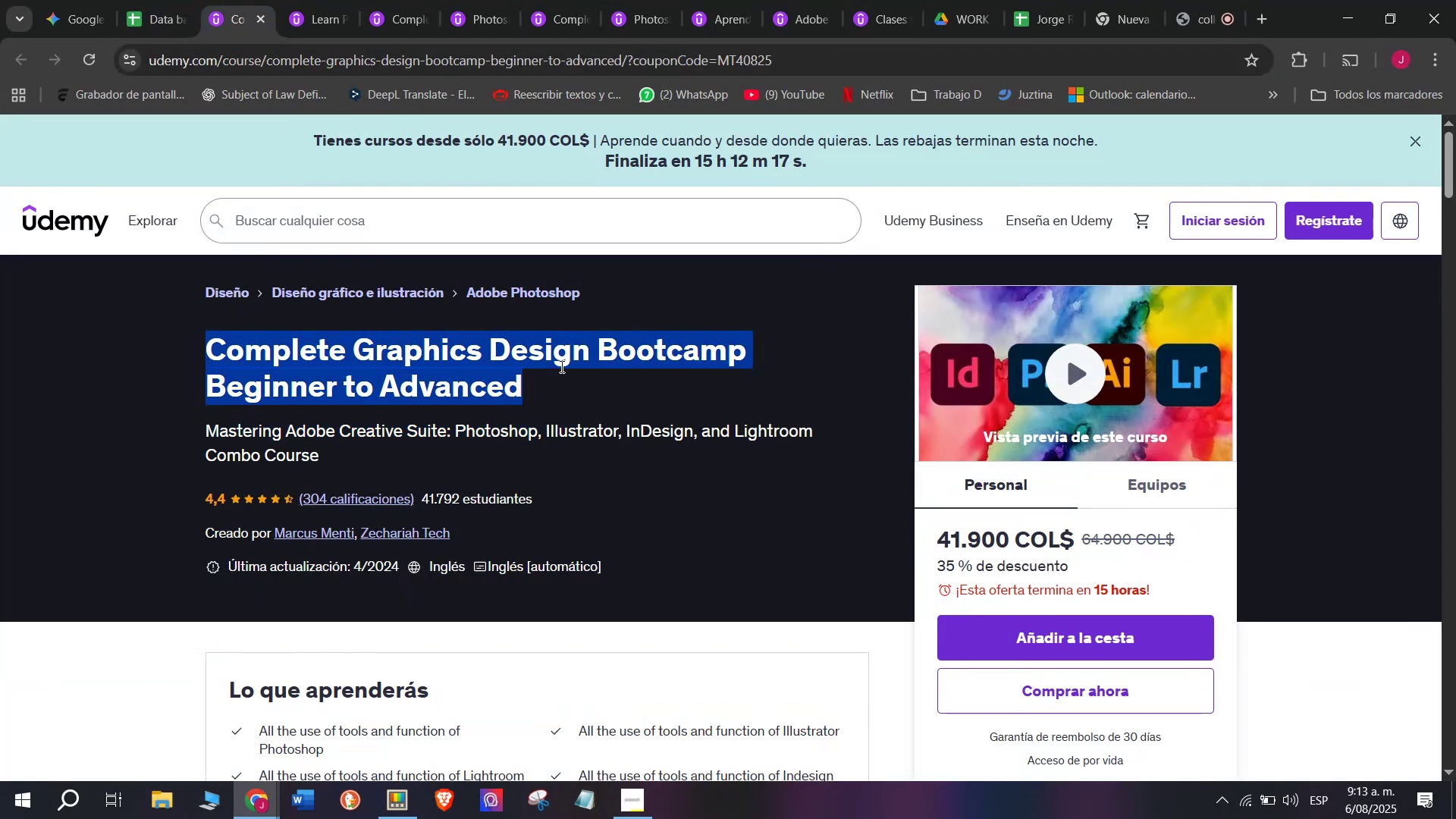 
key(Control+C)
 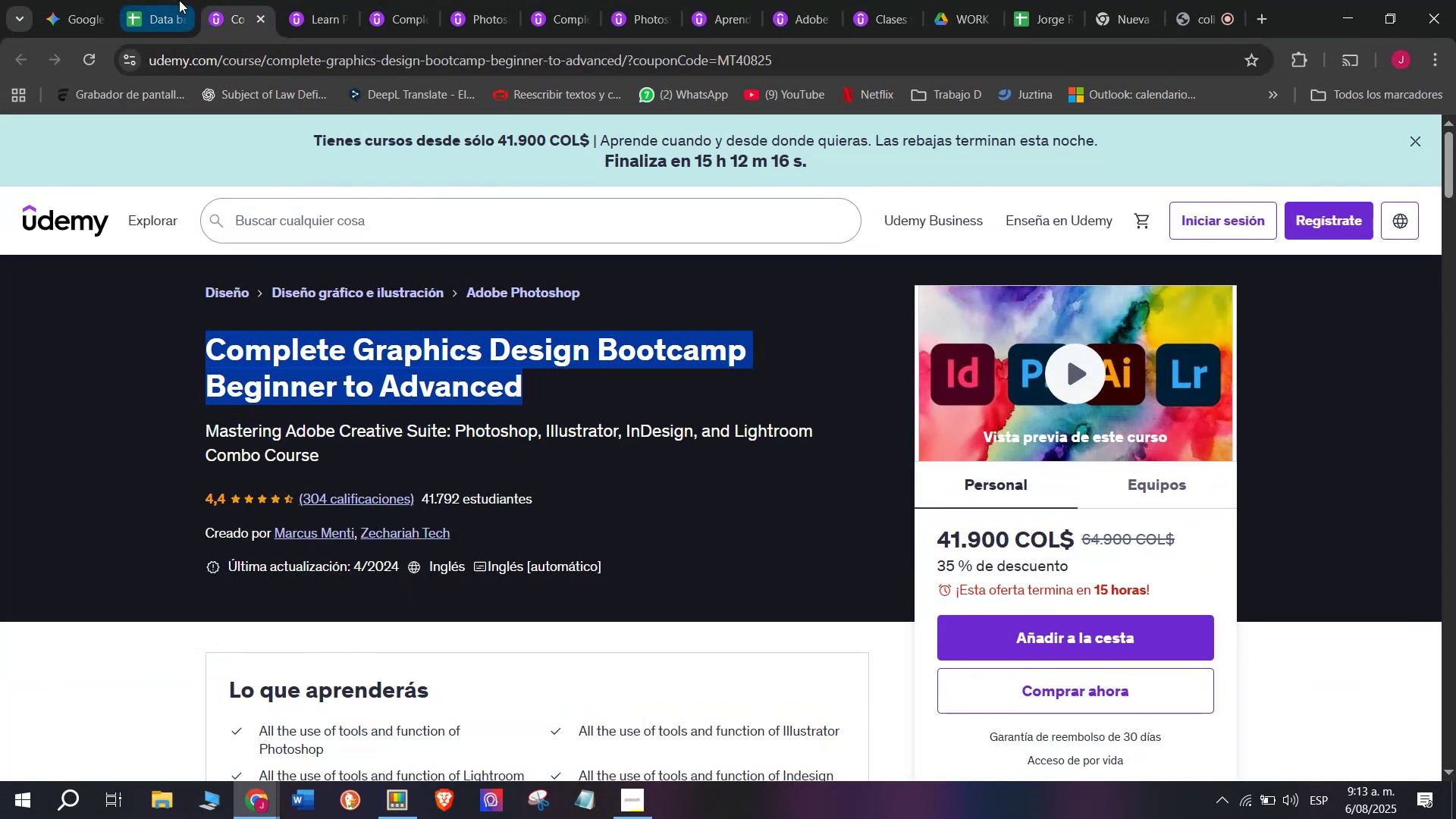 
left_click([179, 0])
 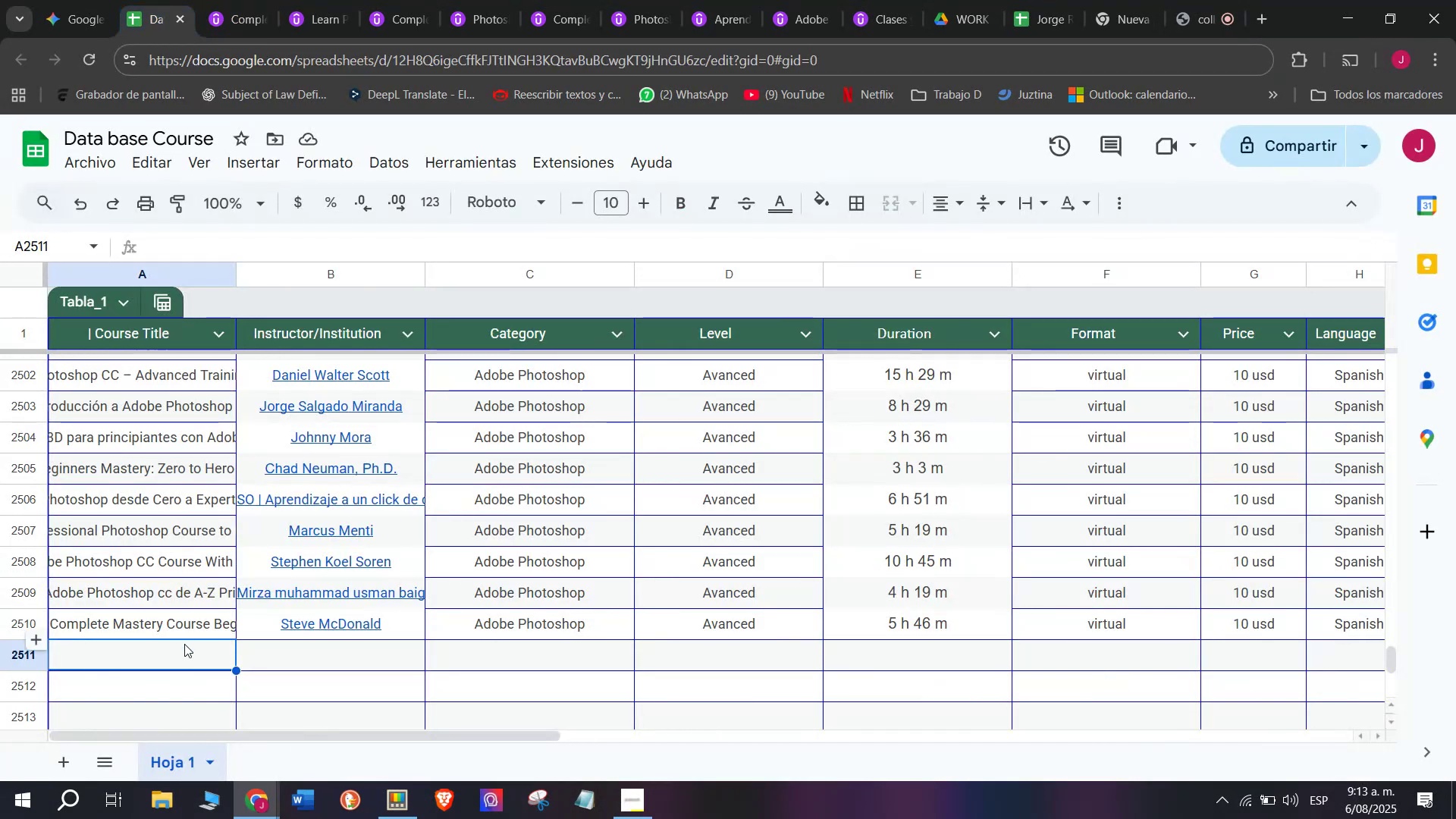 
left_click([183, 656])
 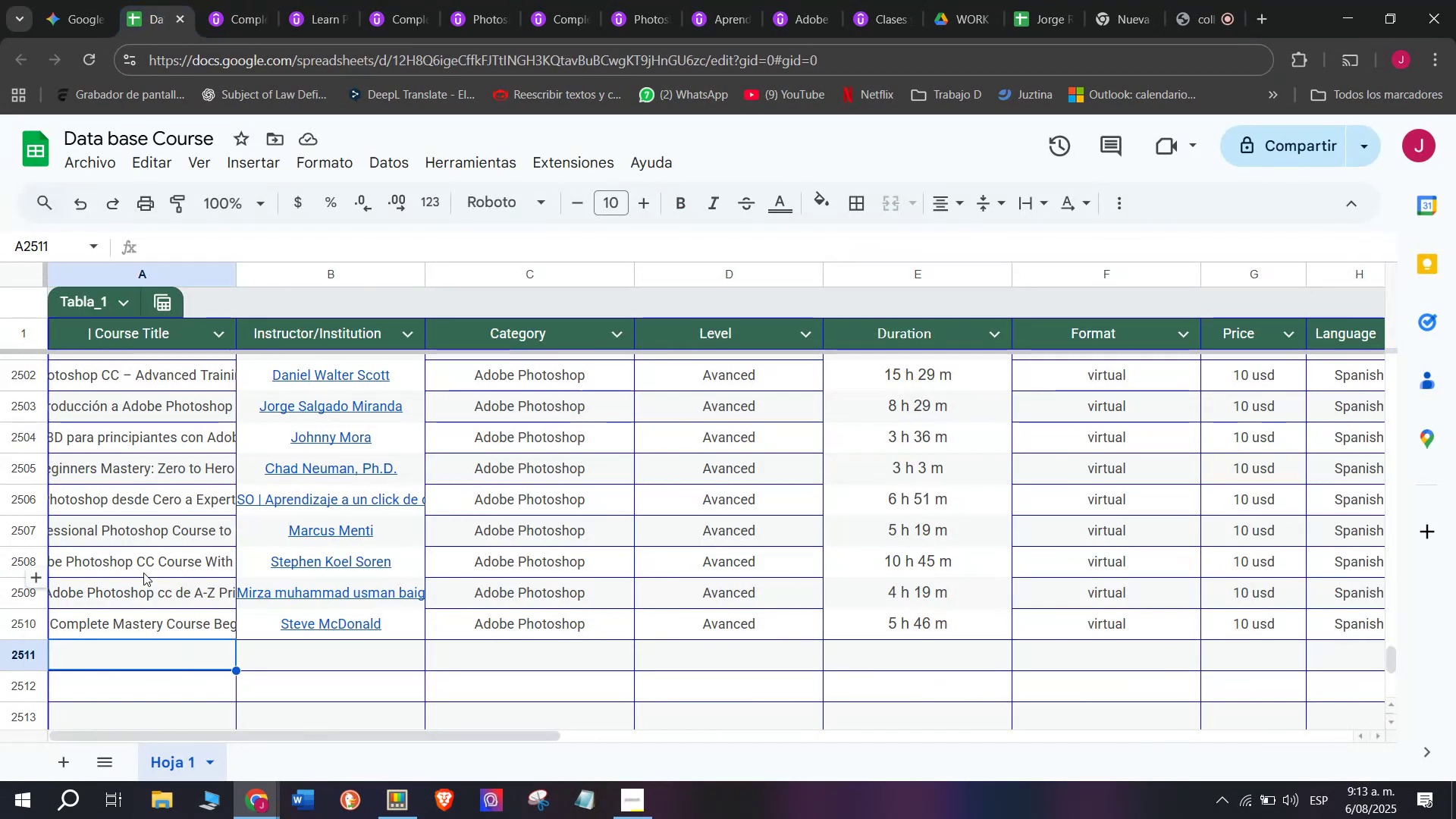 
key(Z)
 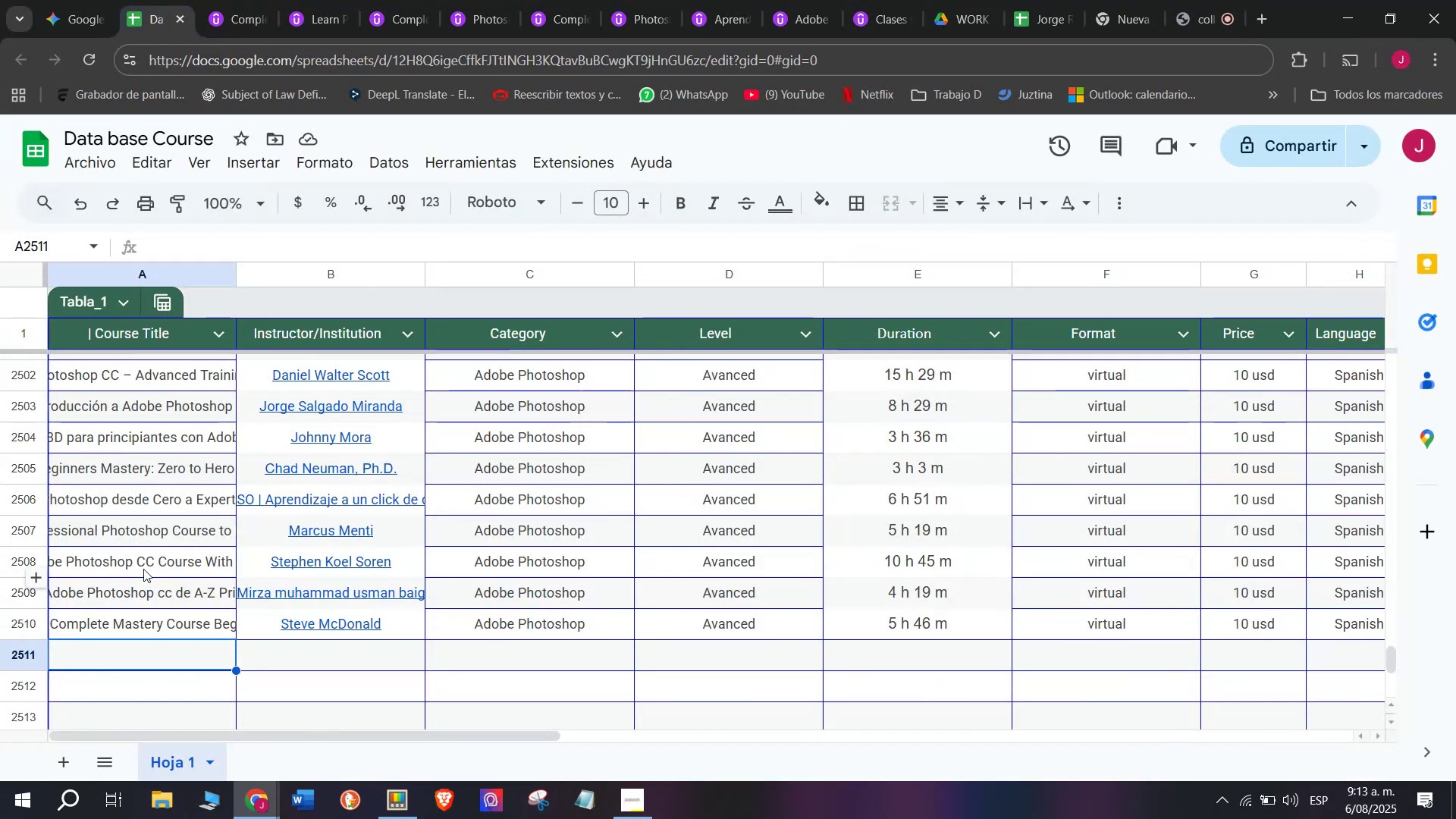 
key(Control+ControlLeft)
 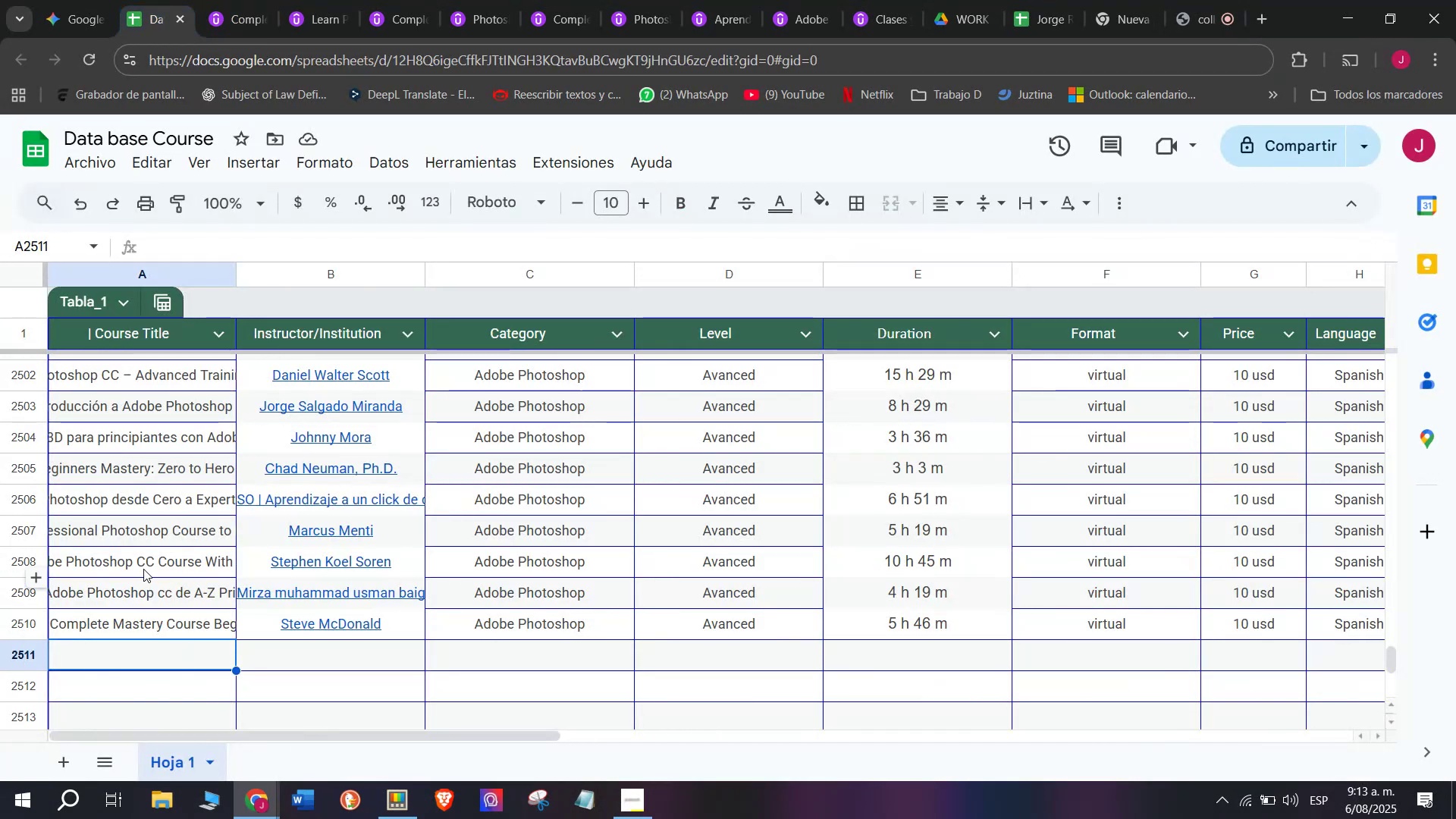 
key(Control+V)
 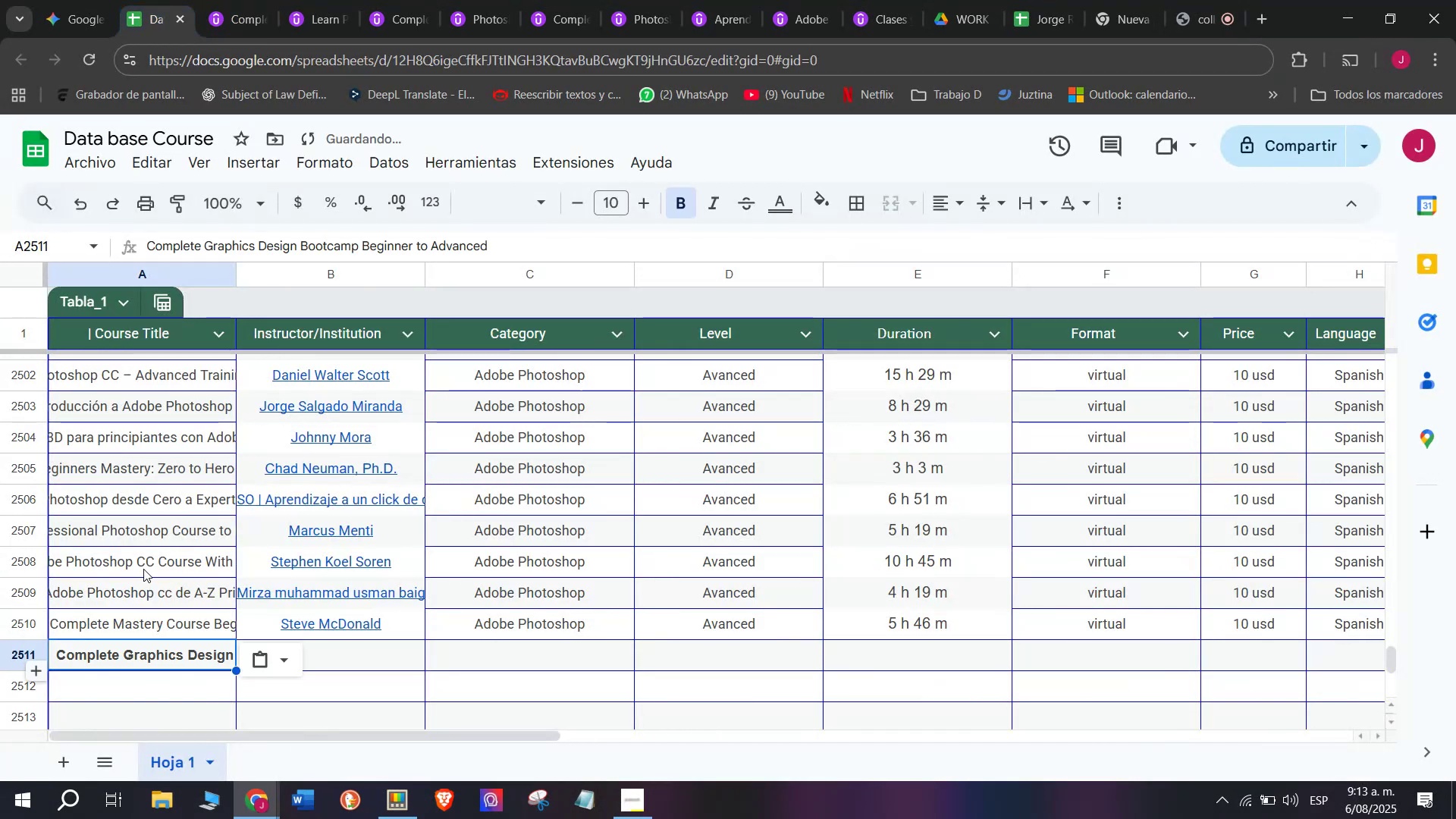 
key(Shift+ShiftLeft)
 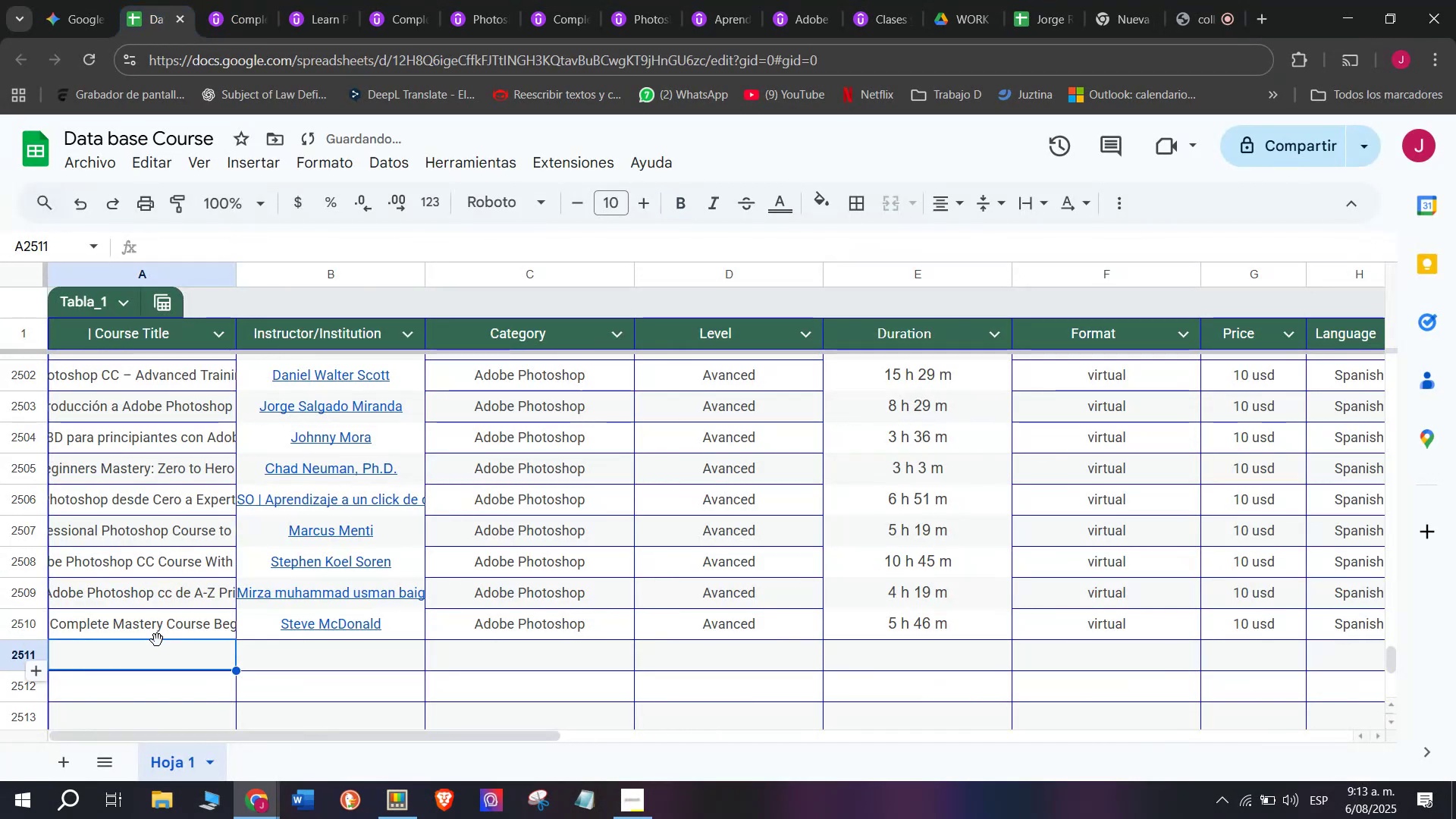 
key(Control+Shift+ControlLeft)
 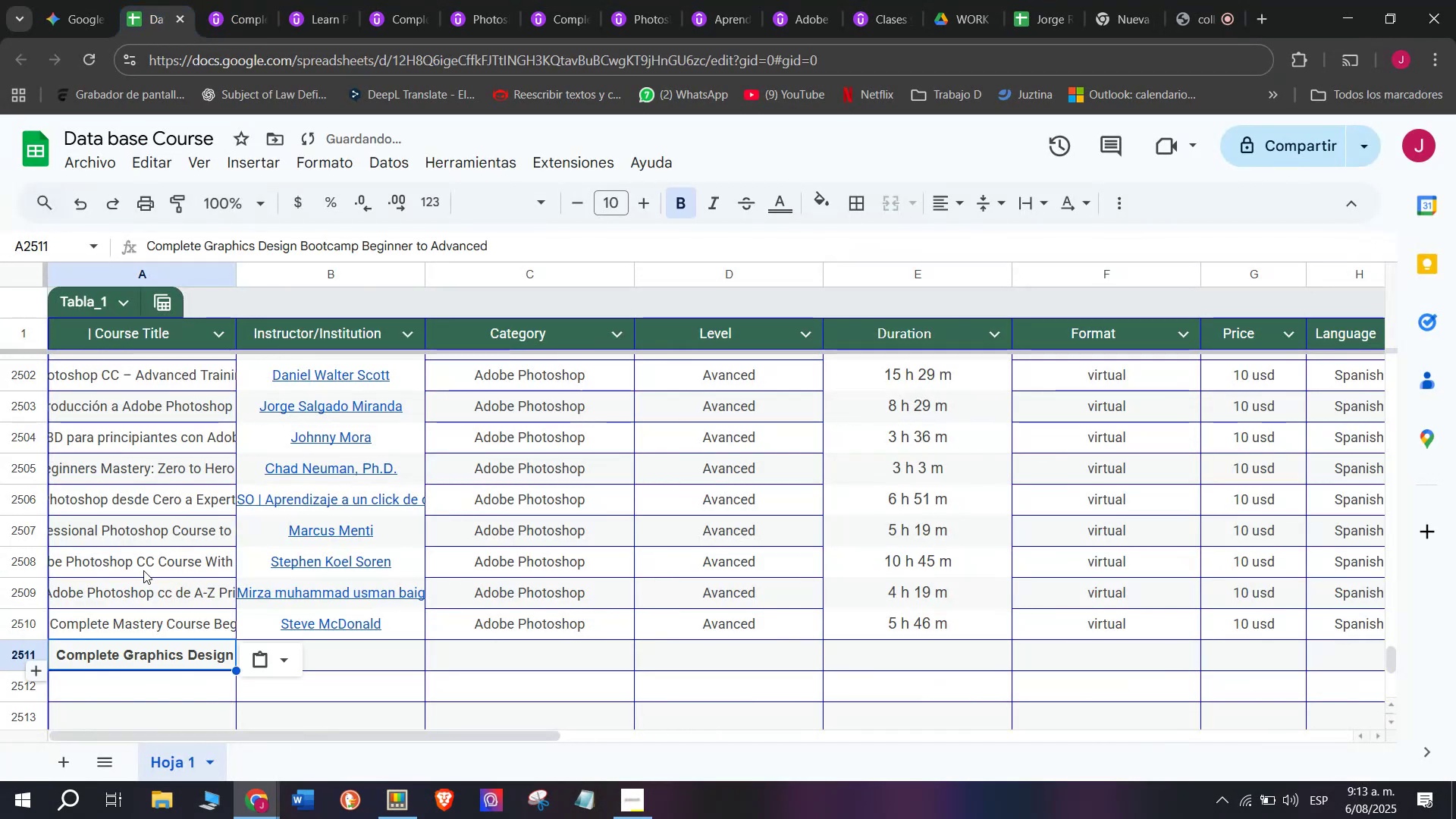 
key(Control+Shift+Z)
 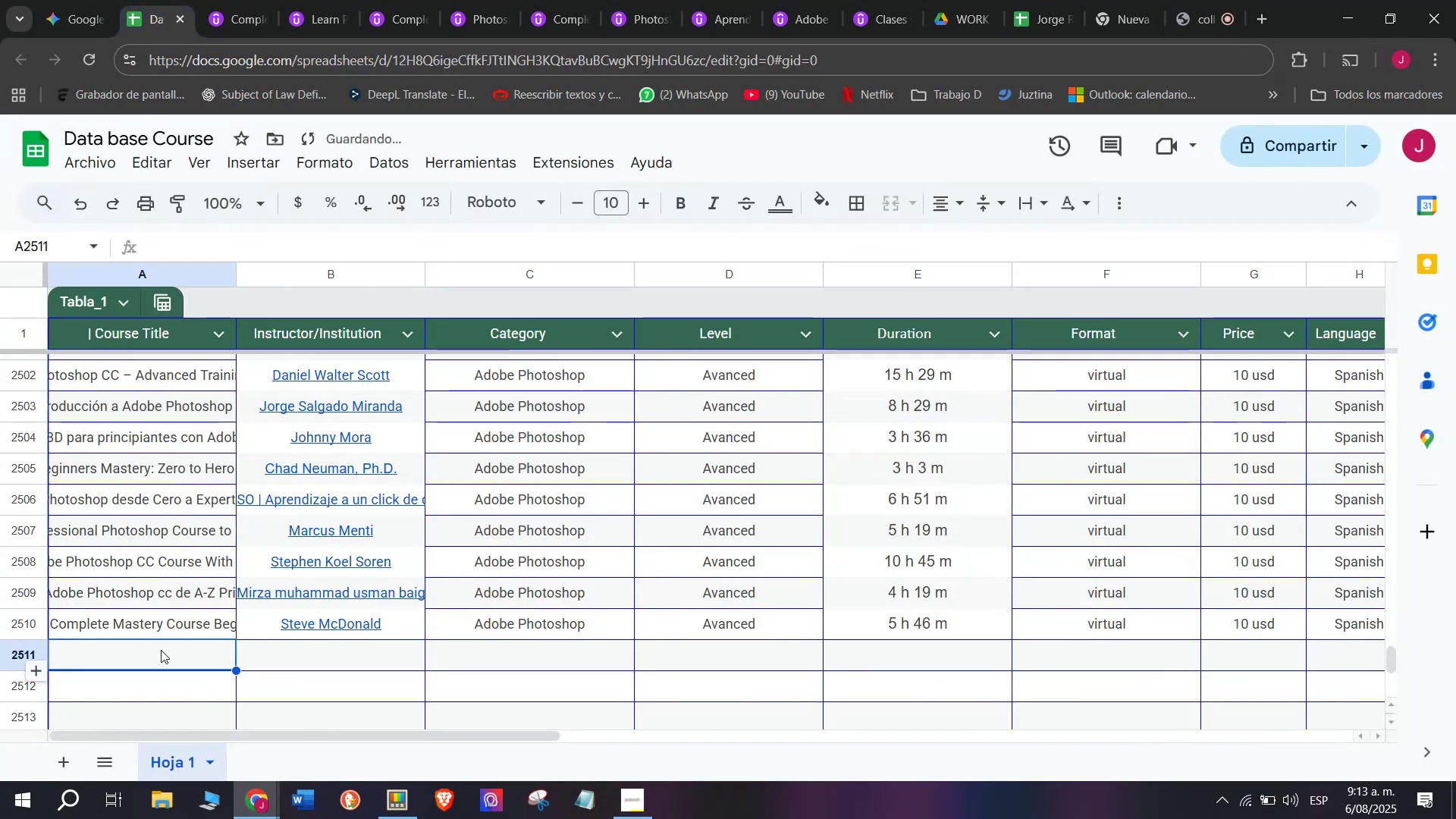 
double_click([165, 656])
 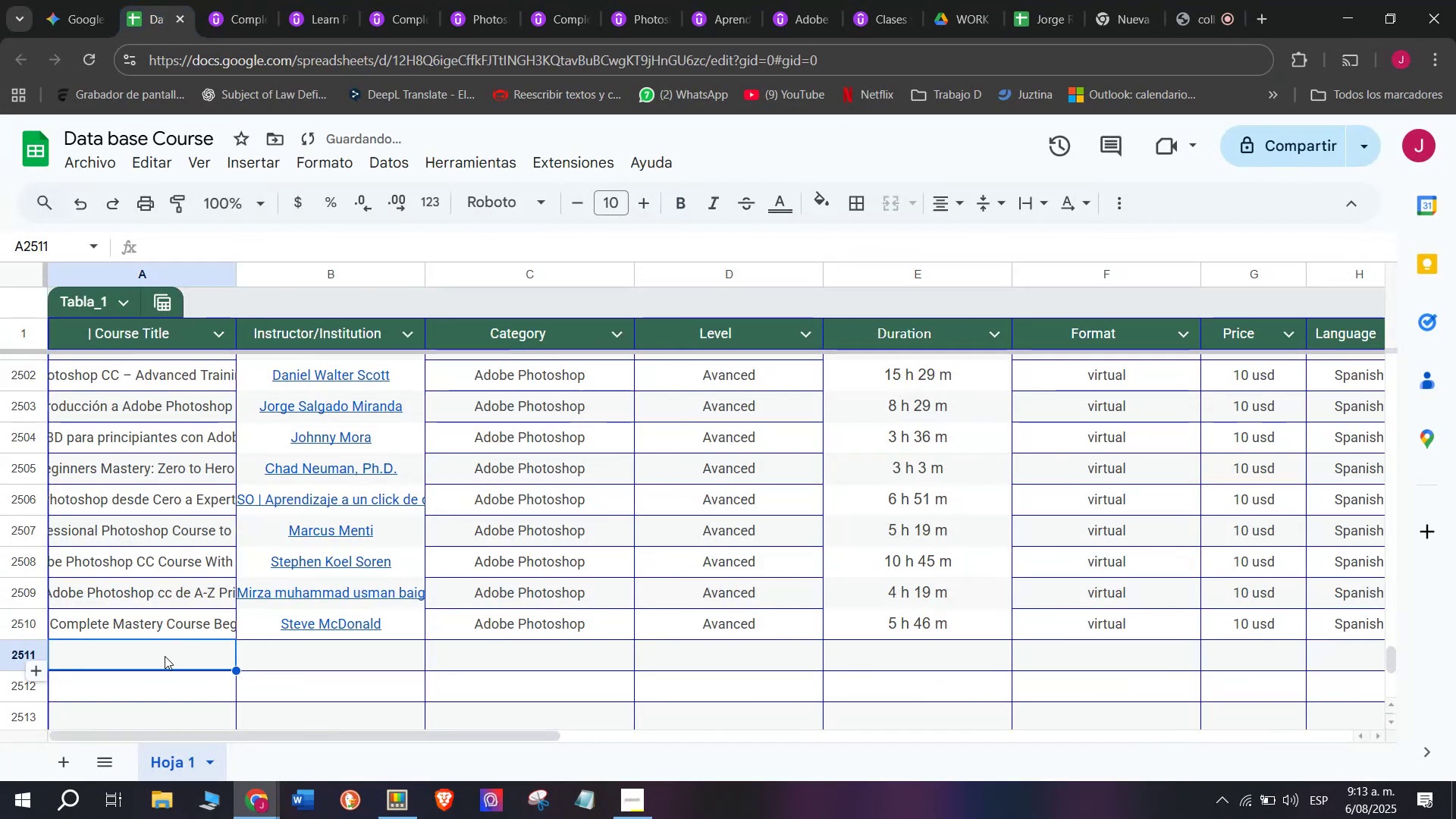 
triple_click([165, 656])
 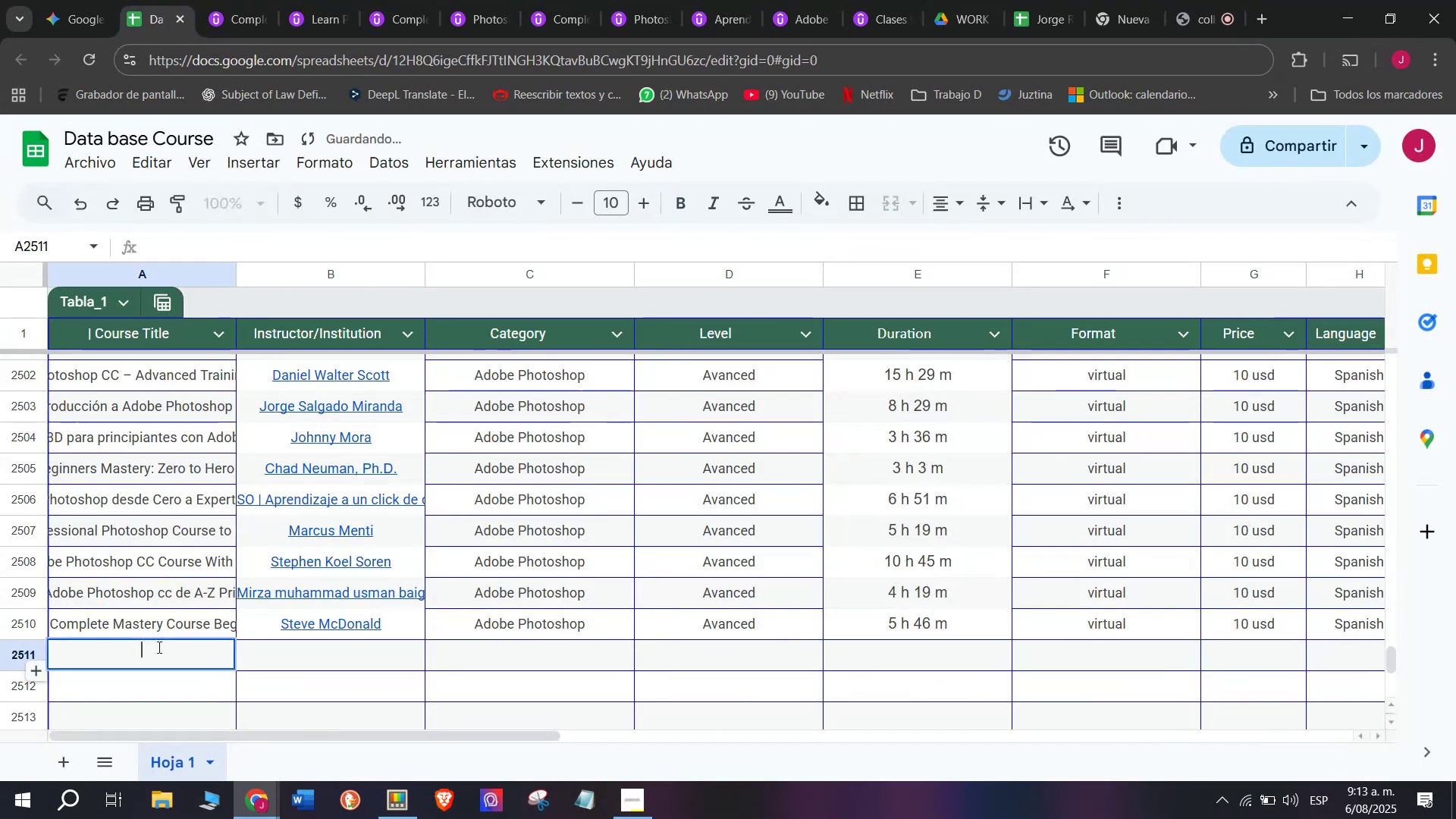 
key(Control+ControlLeft)
 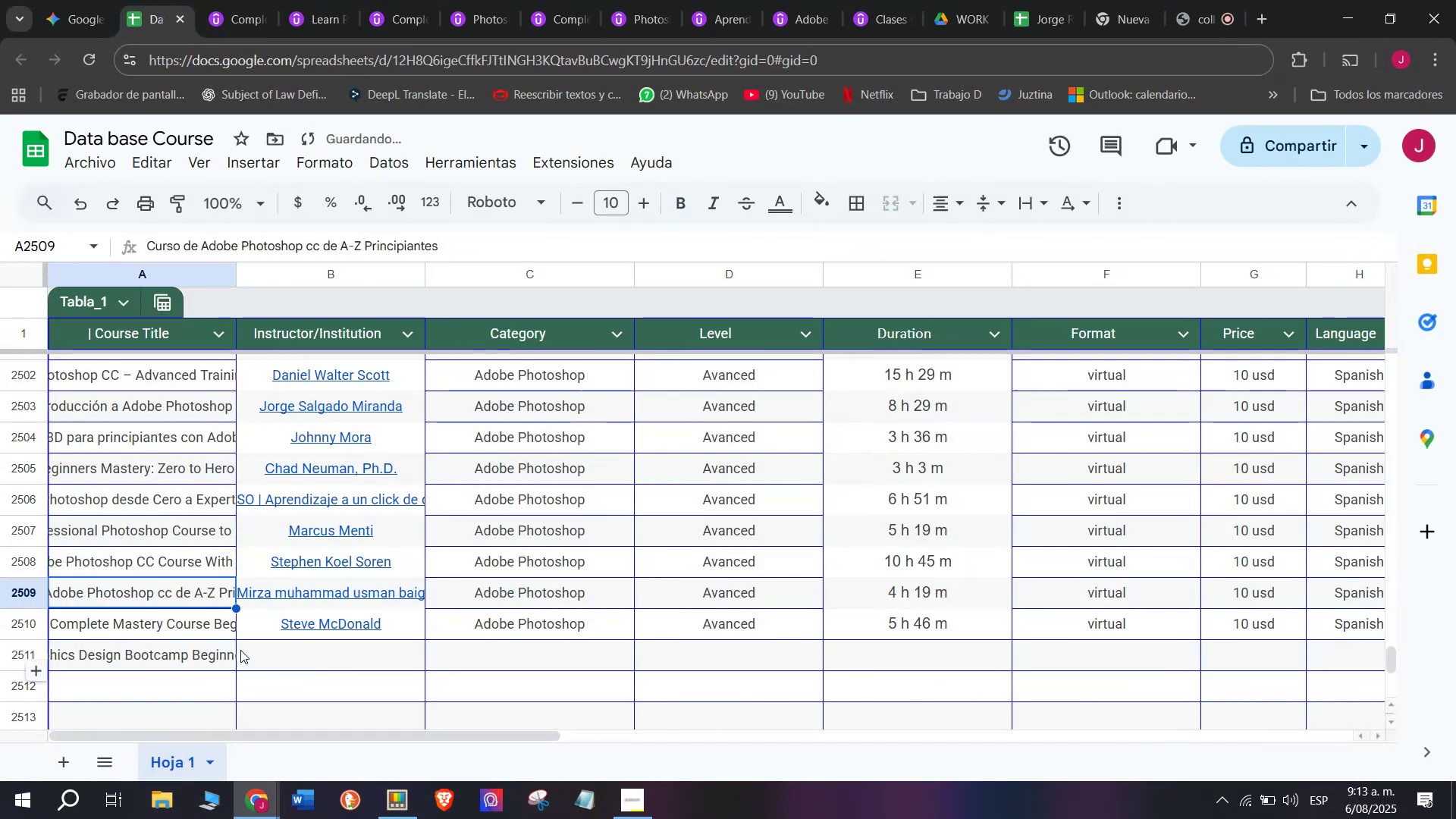 
key(Z)
 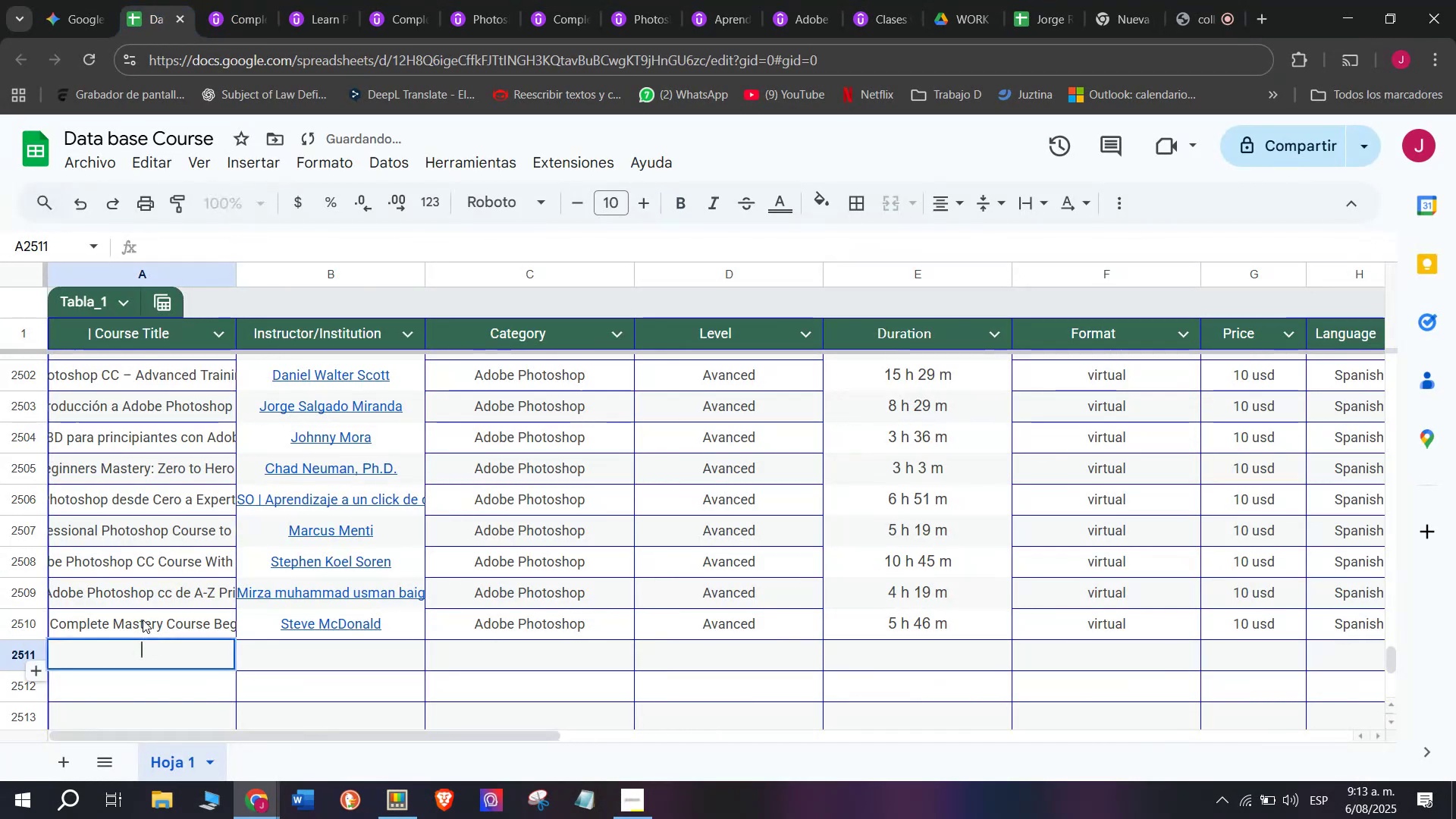 
key(Control+V)
 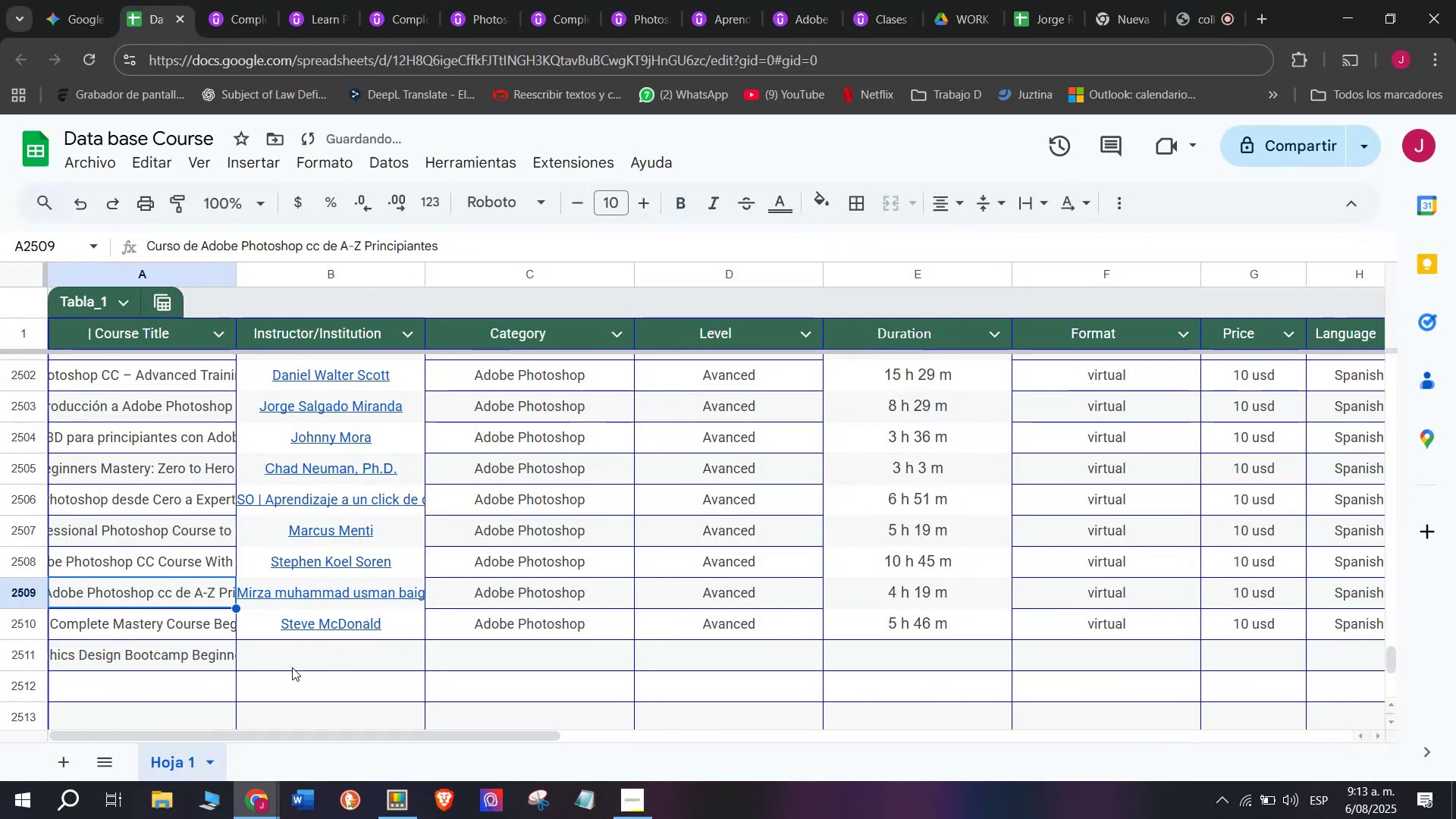 
double_click([293, 667])
 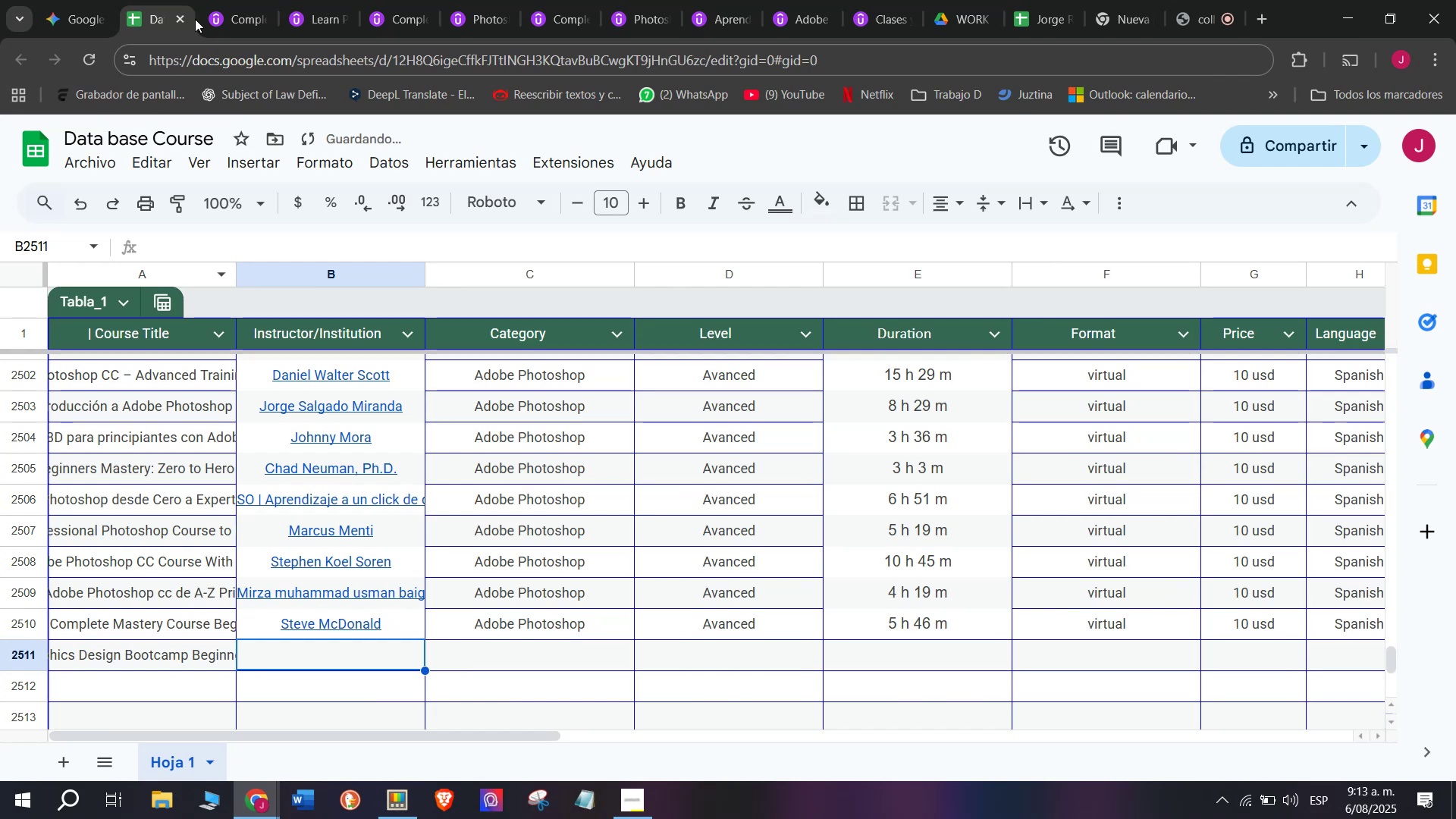 
left_click([214, 0])
 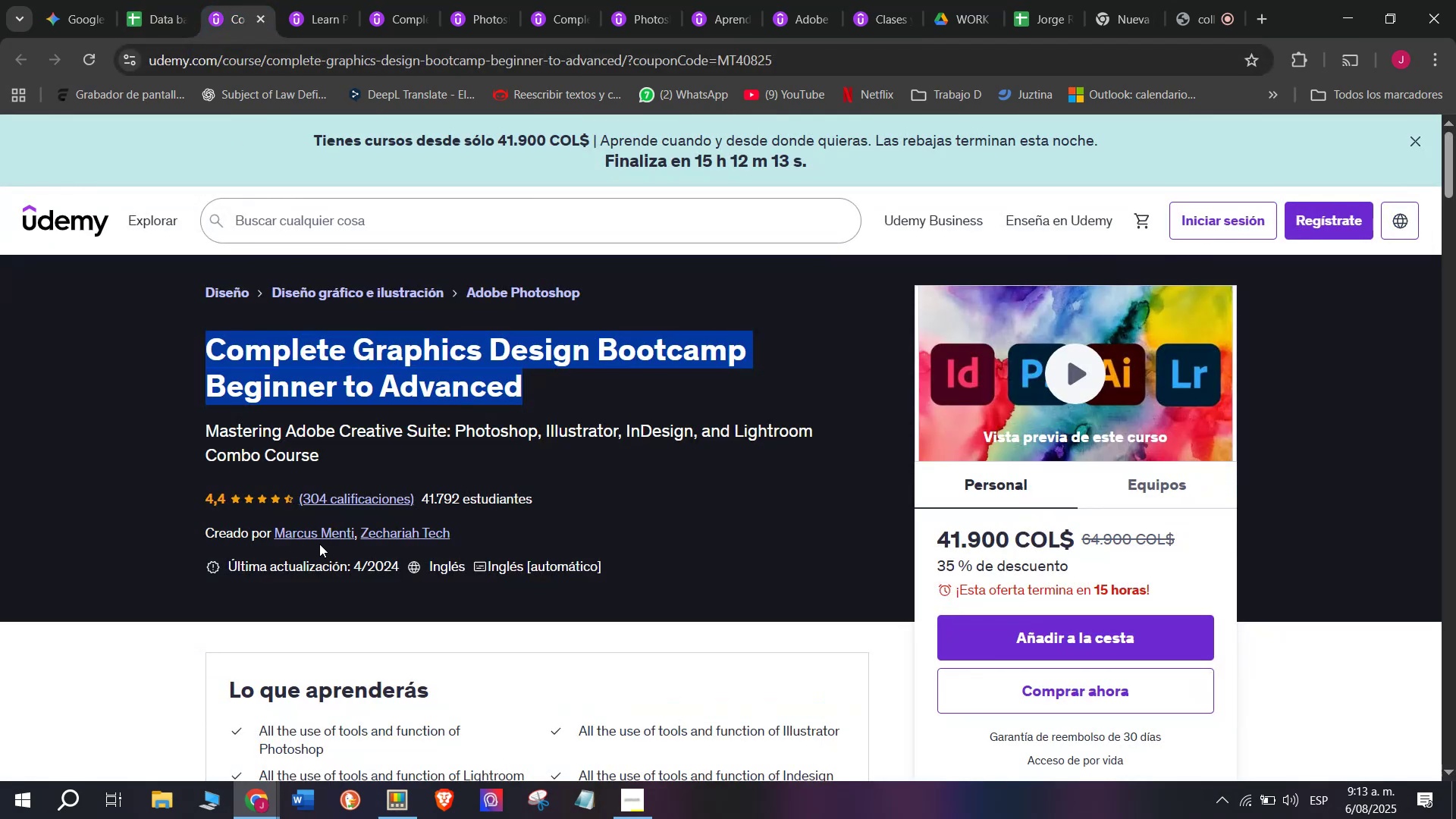 
left_click([317, 538])
 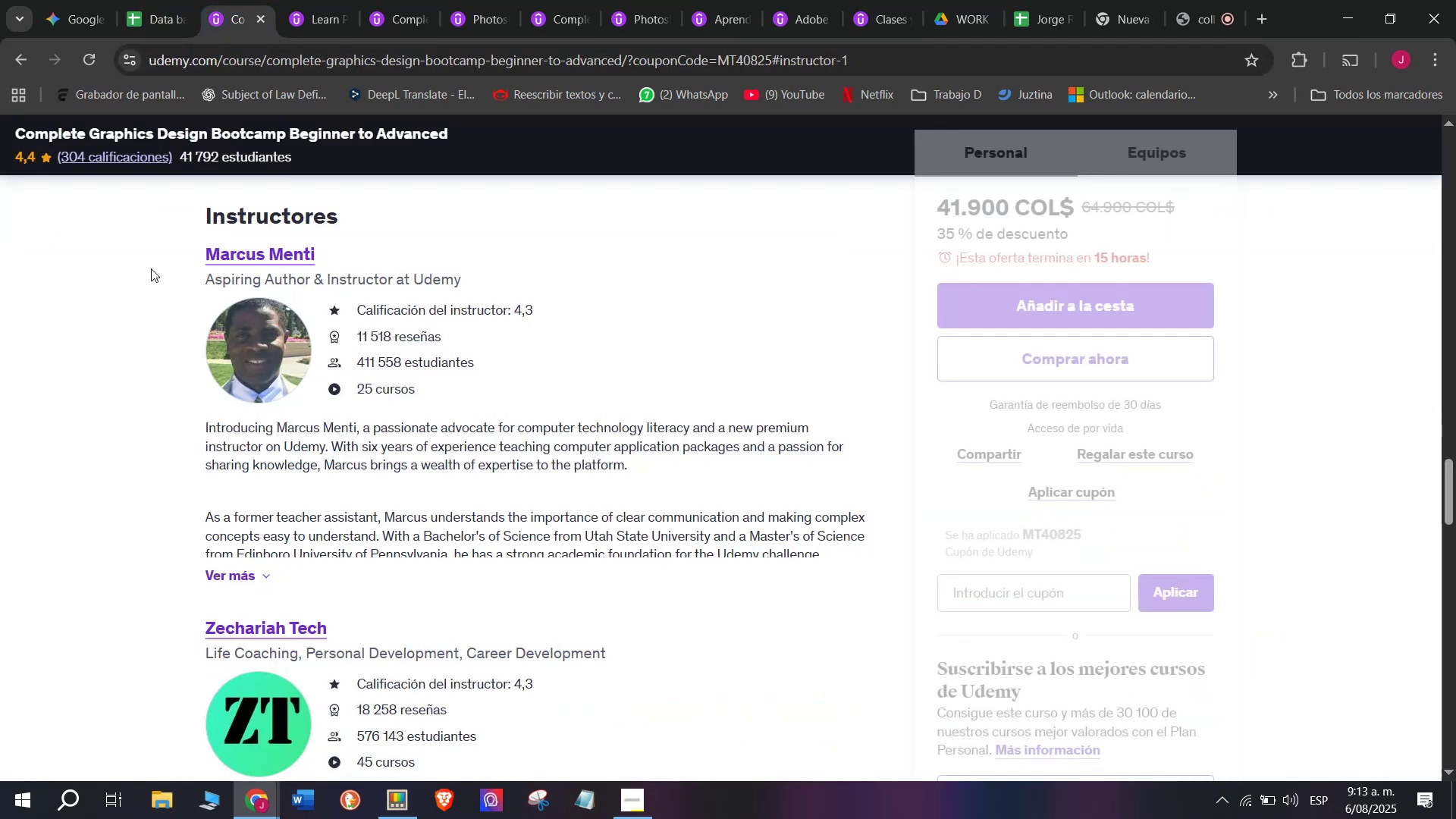 
left_click_drag(start_coordinate=[149, 265], to_coordinate=[328, 243])
 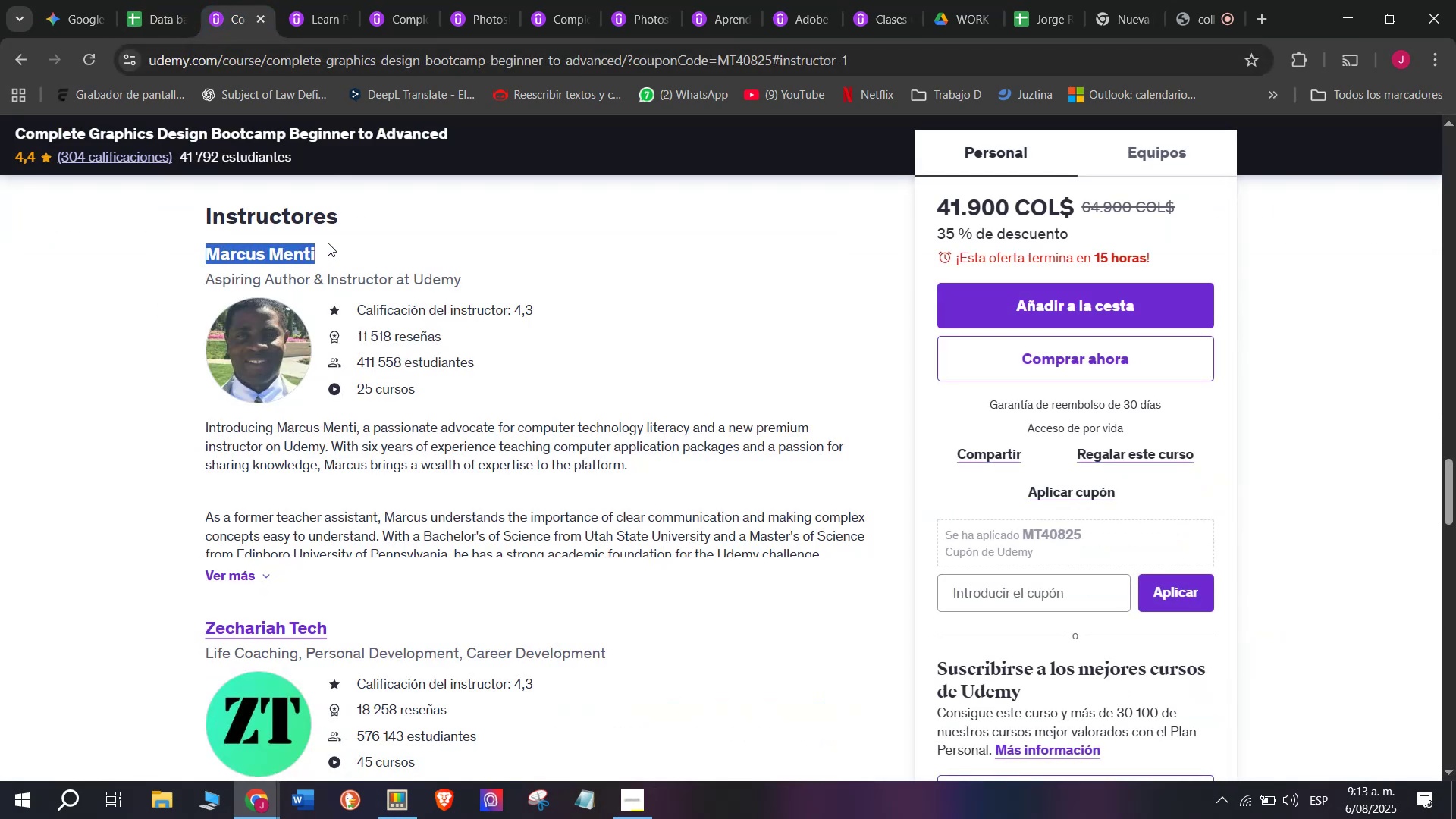 
key(Break)
 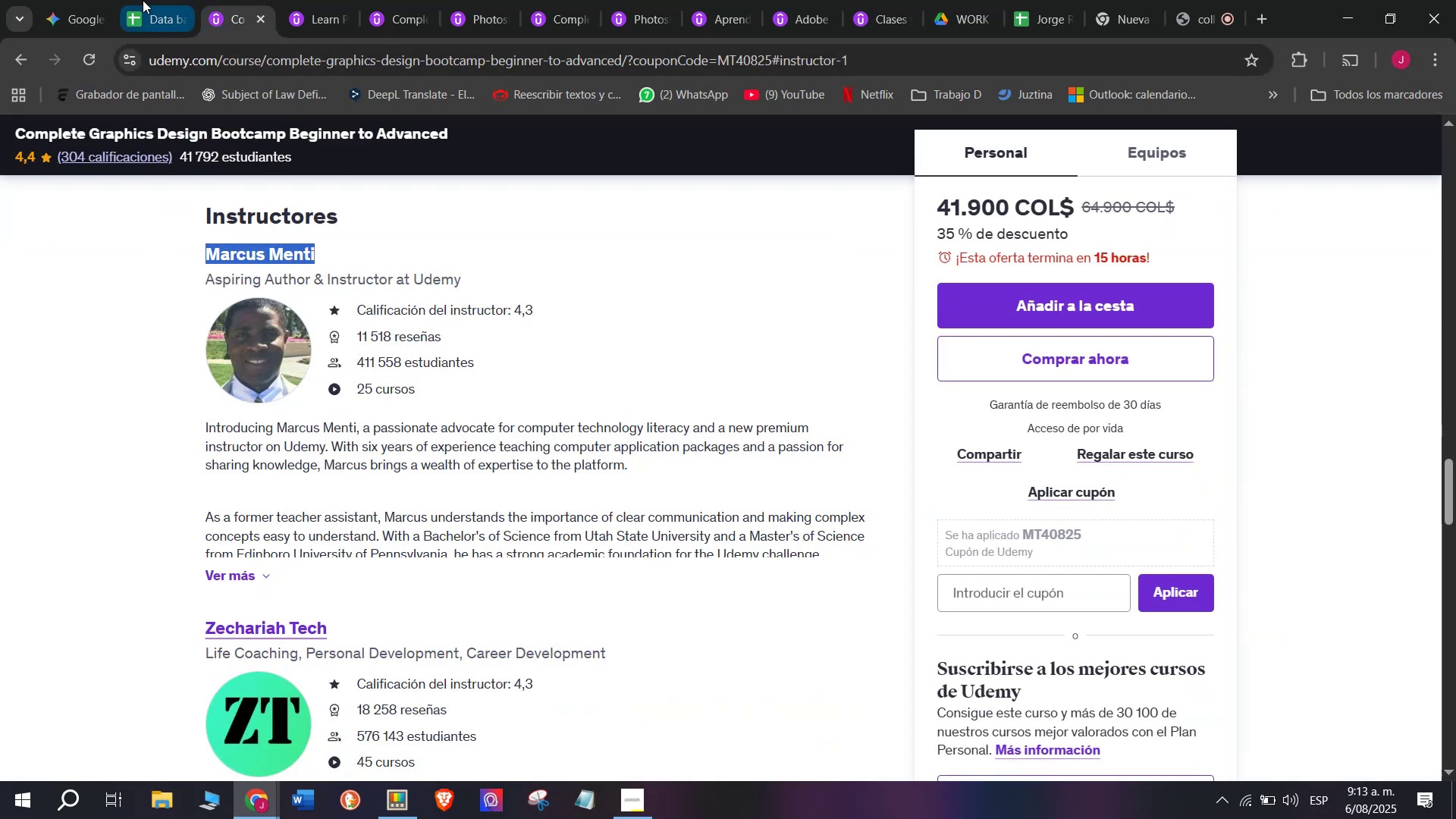 
key(Control+ControlLeft)
 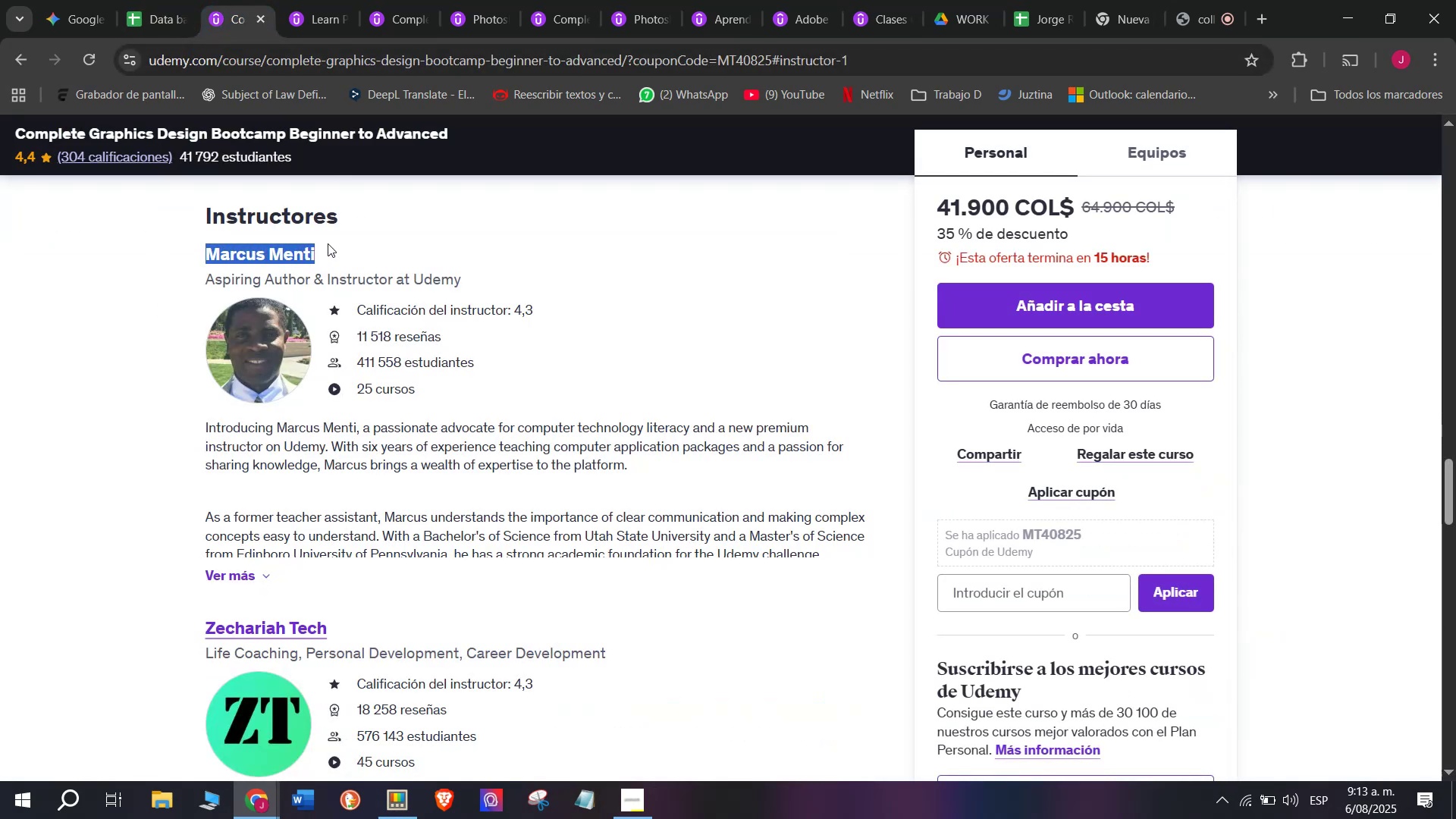 
key(Control+C)
 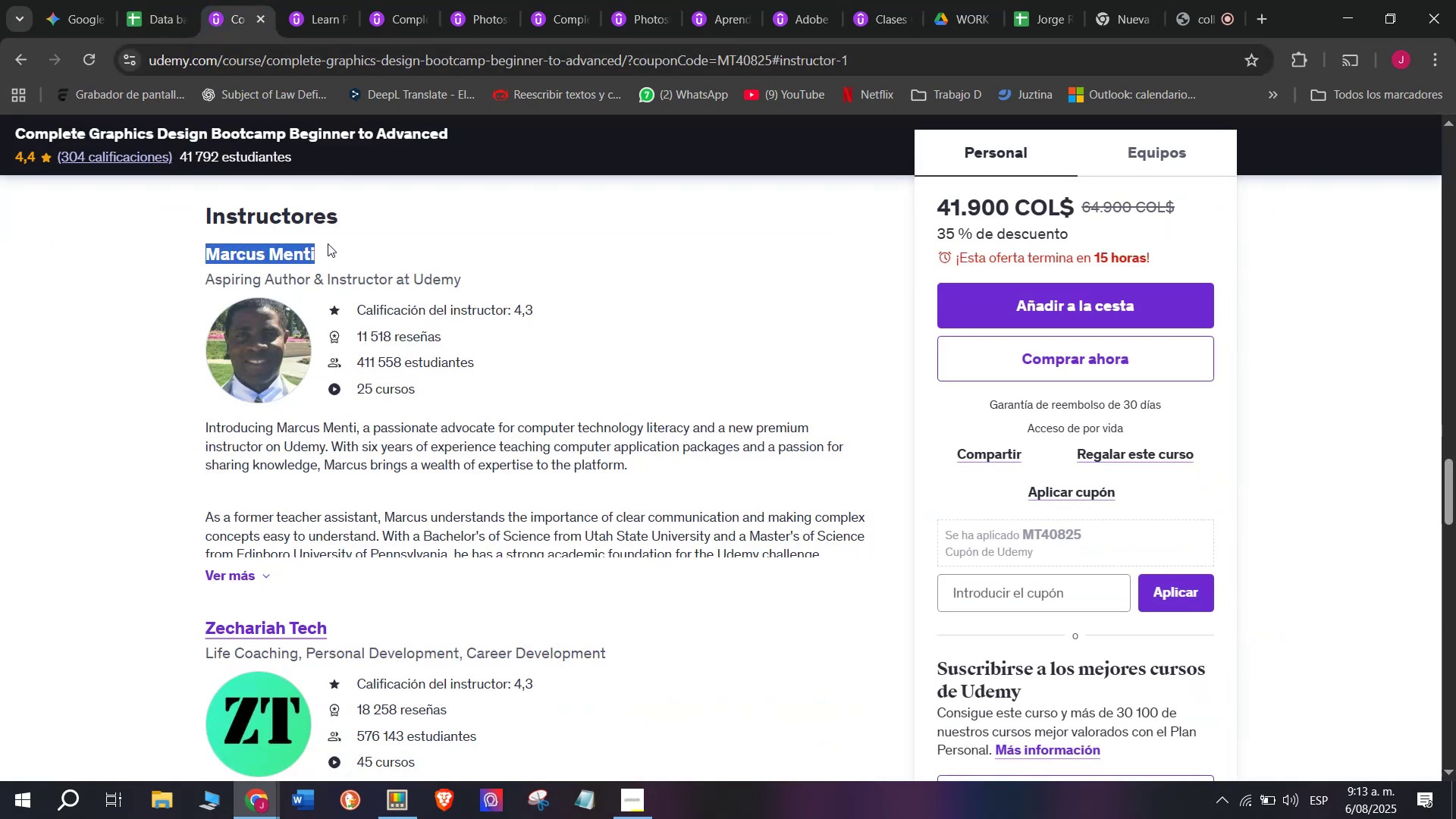 
key(Break)
 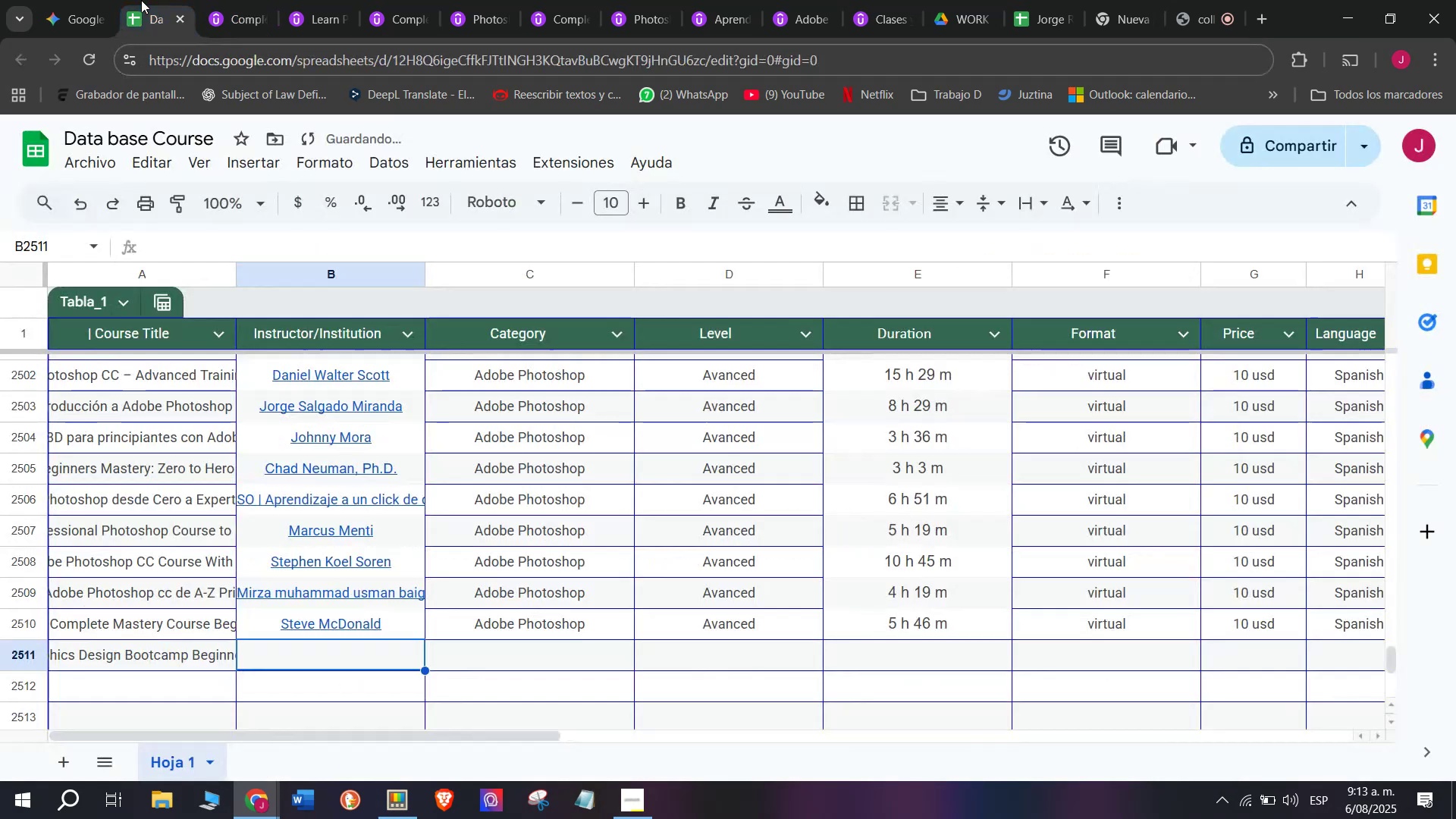 
key(Control+ControlLeft)
 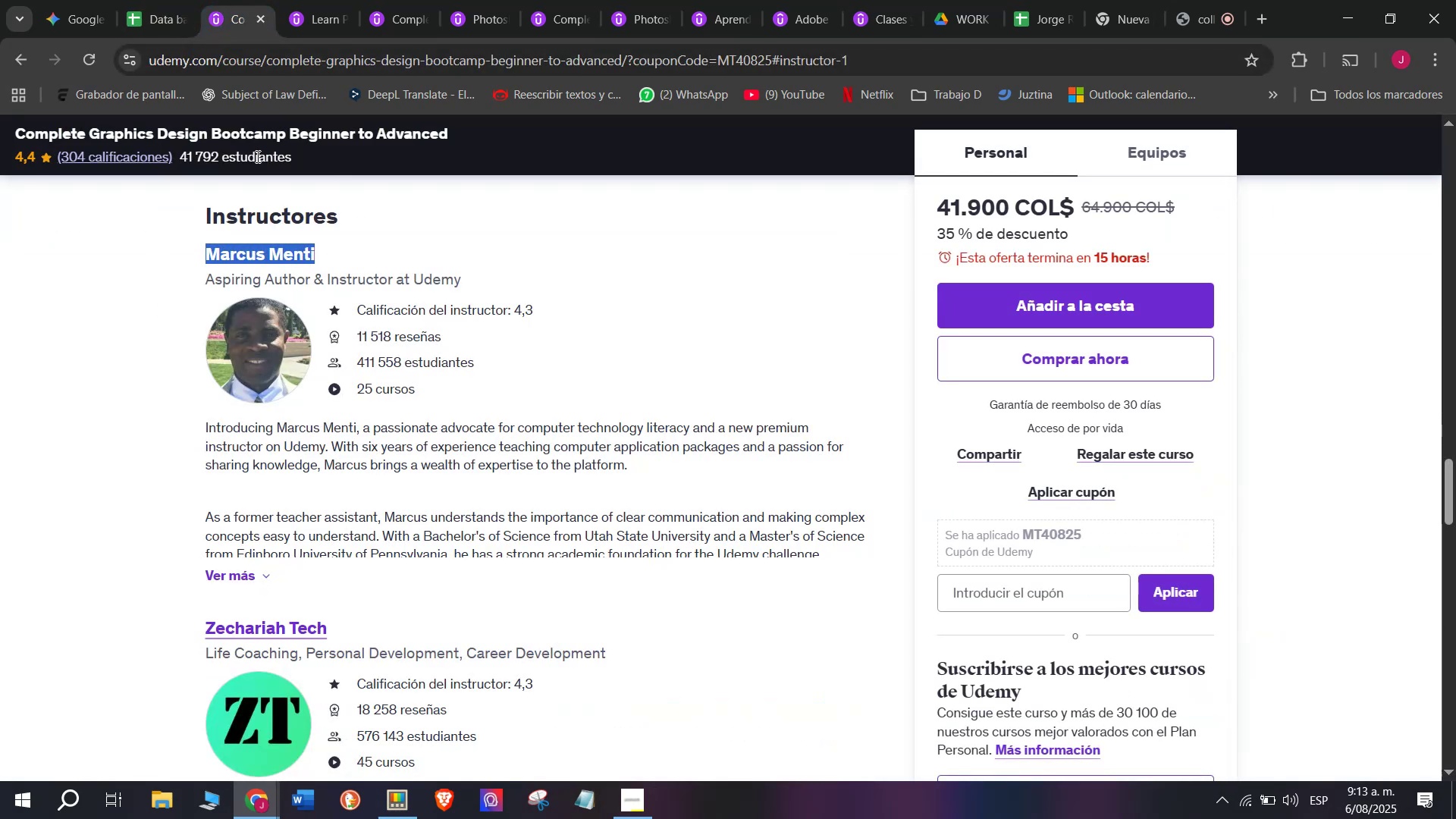 
key(Control+C)
 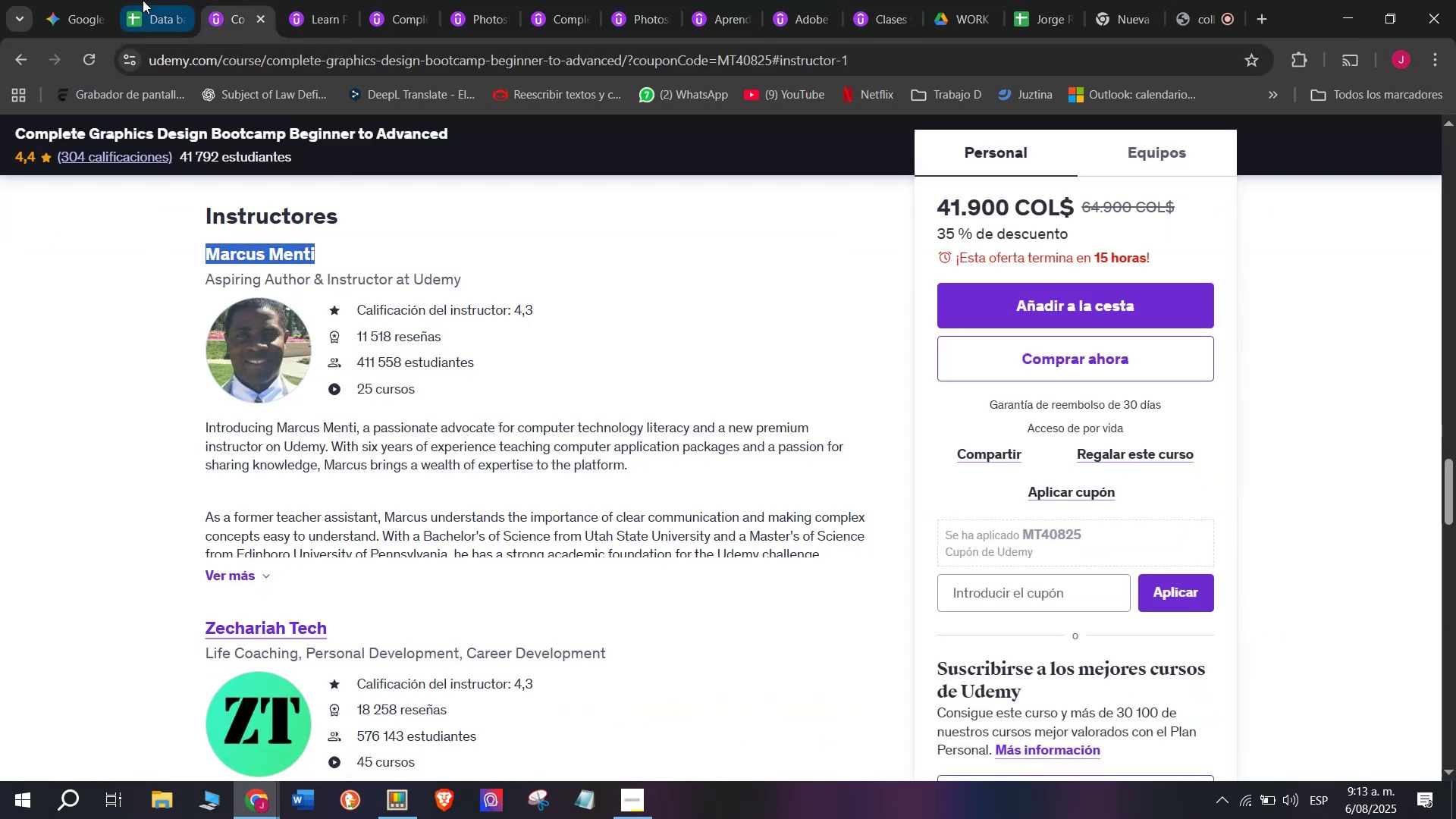 
left_click([141, 0])
 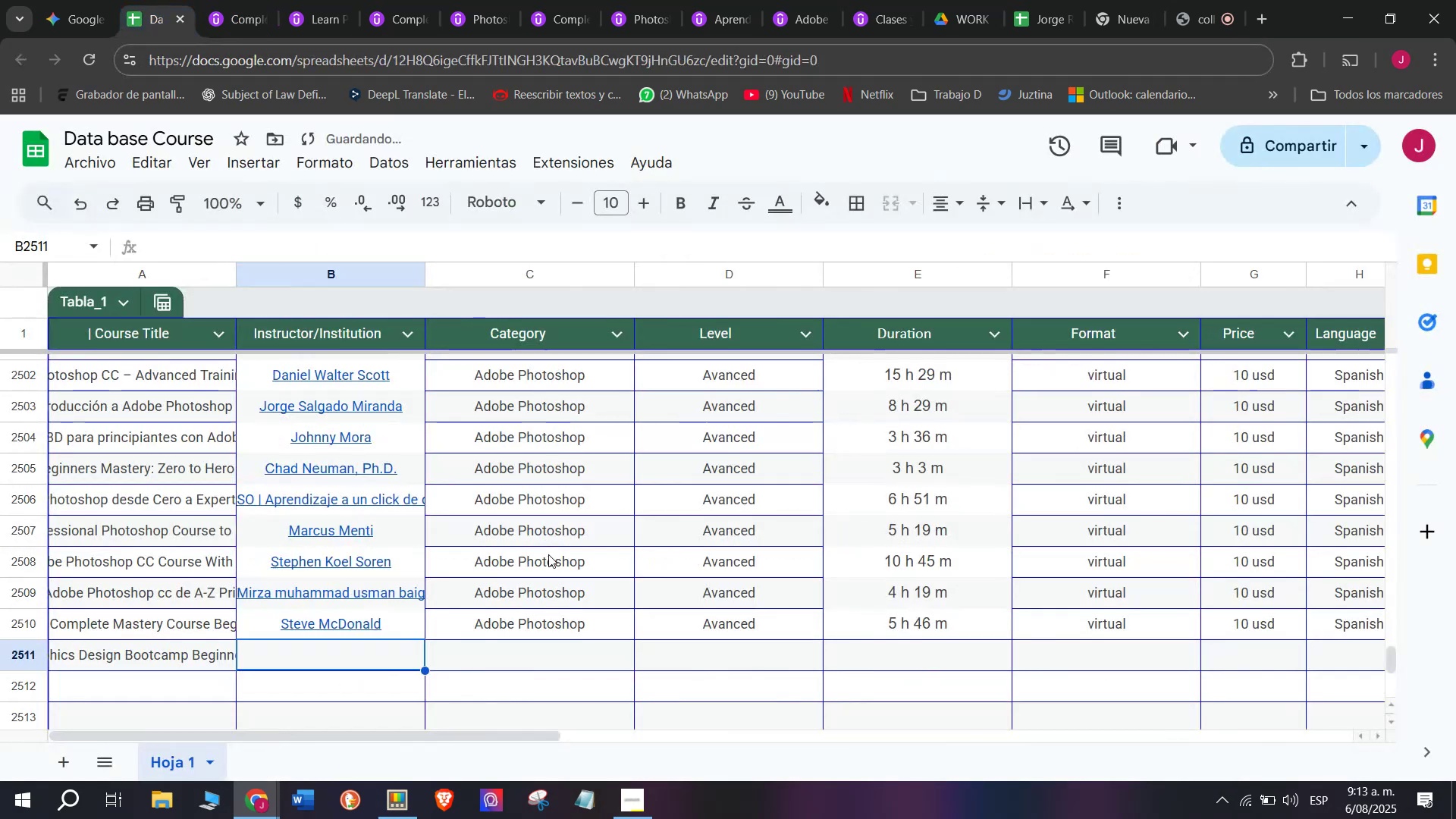 
key(Control+ControlLeft)
 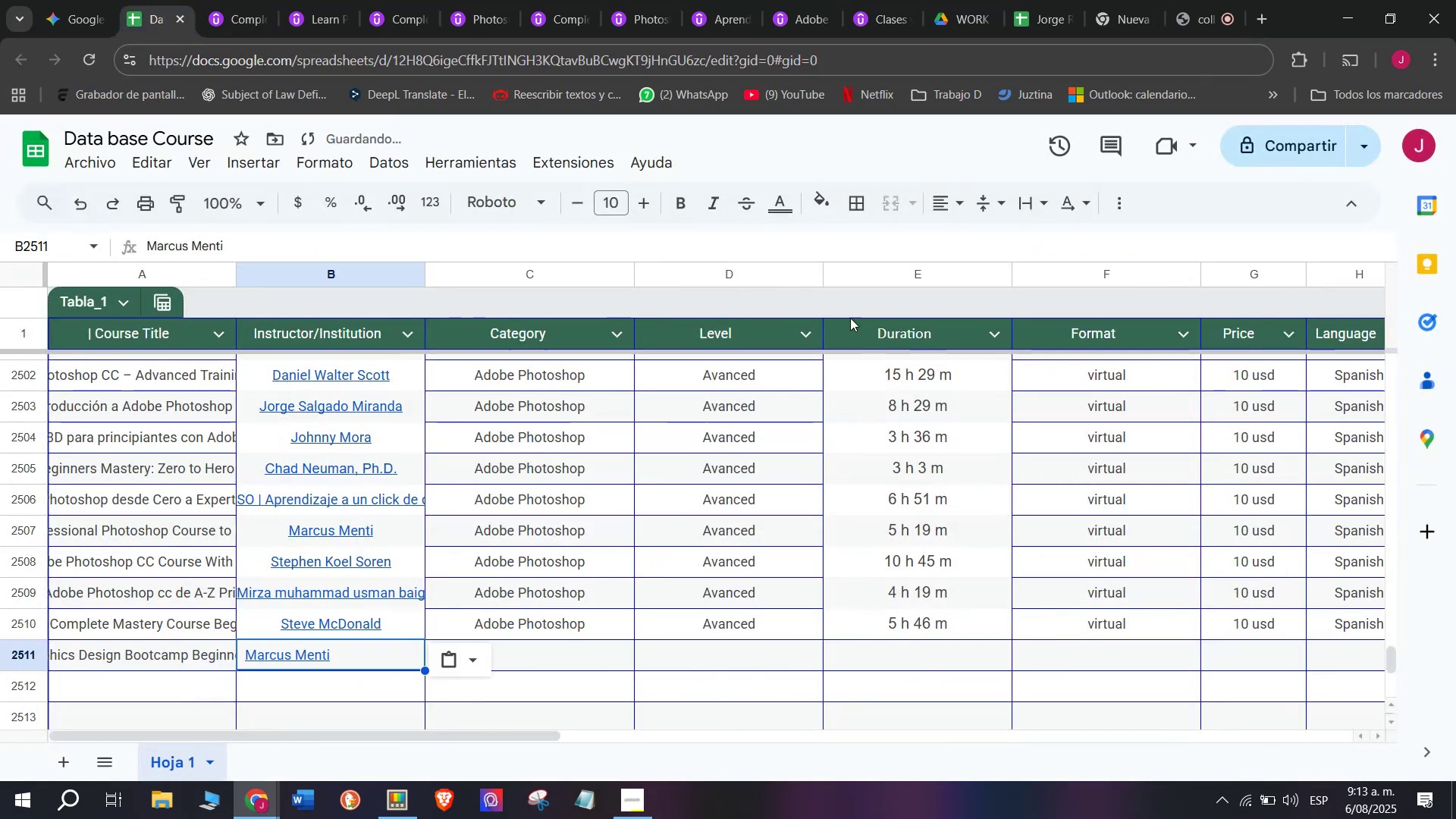 
key(Z)
 